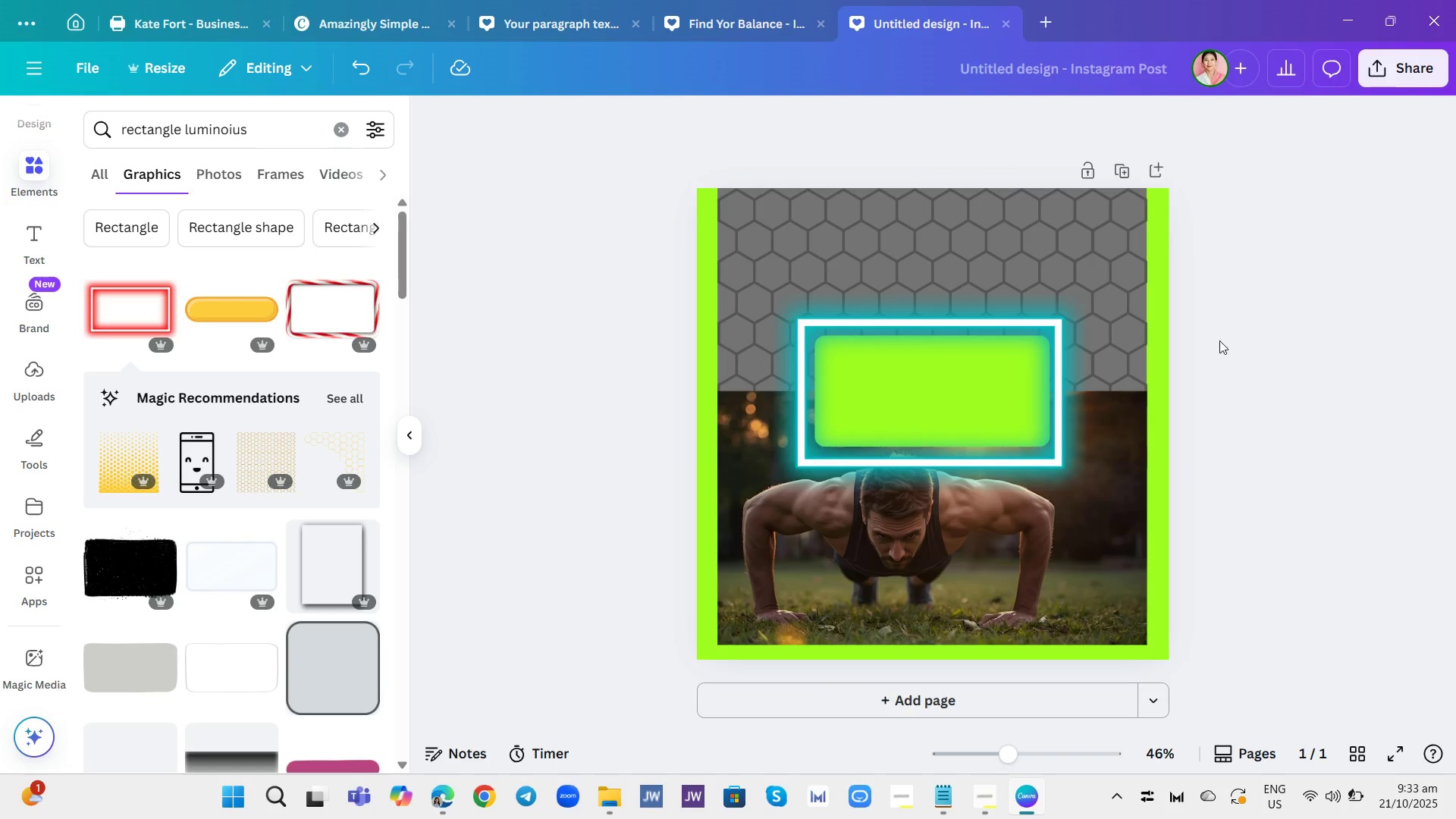 
left_click([1059, 333])
 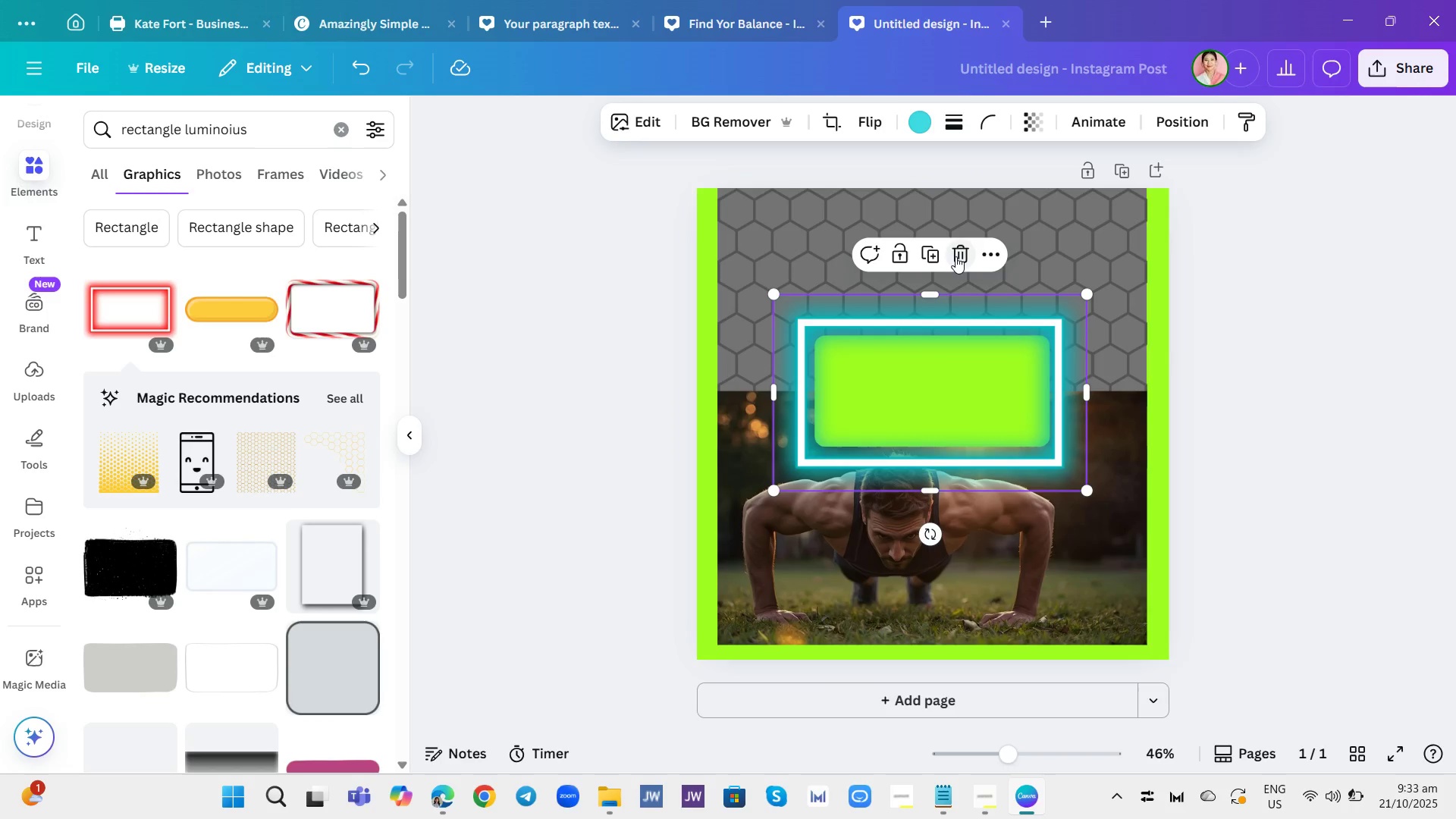 
left_click([956, 256])
 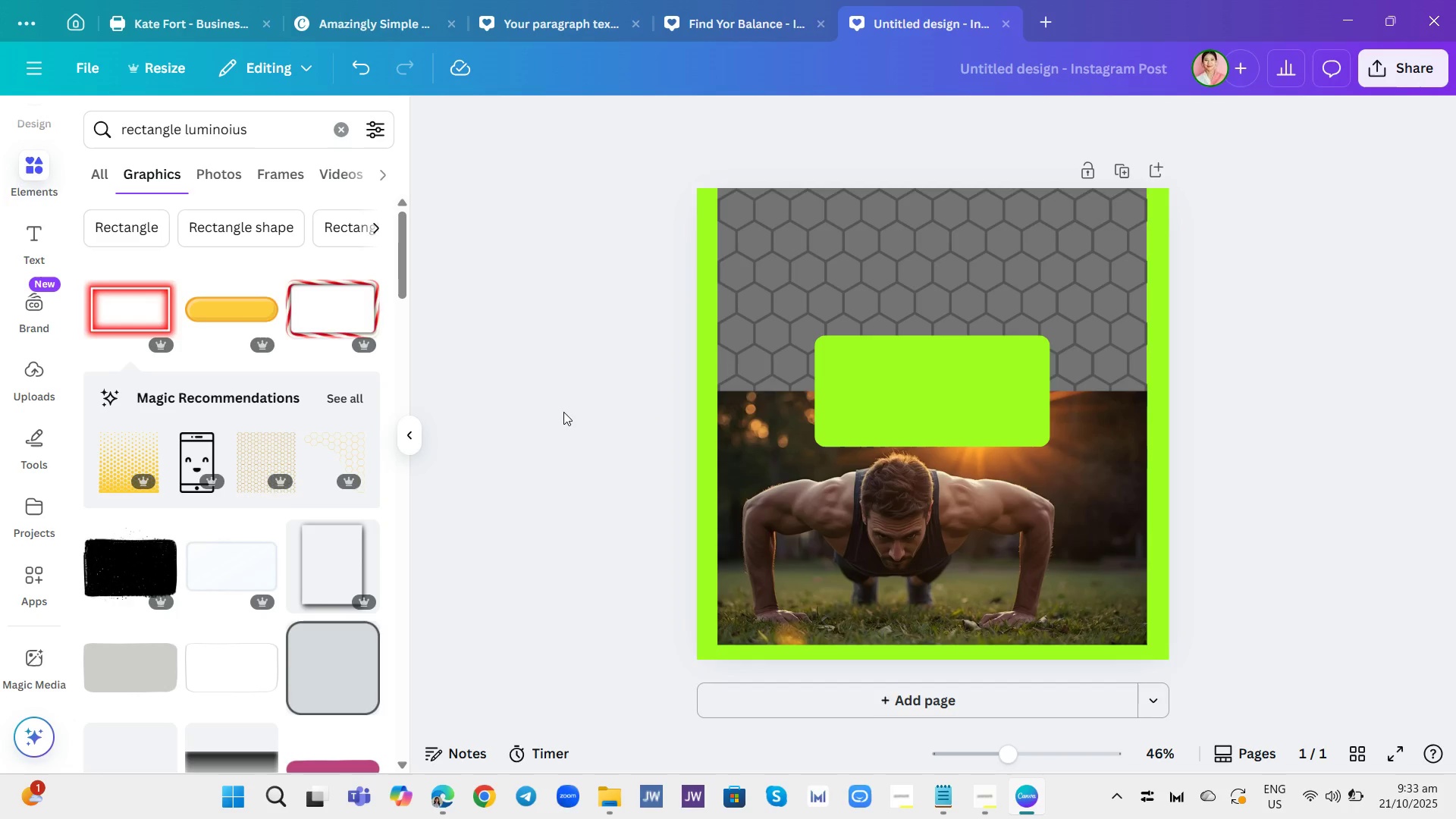 
wait(11.65)
 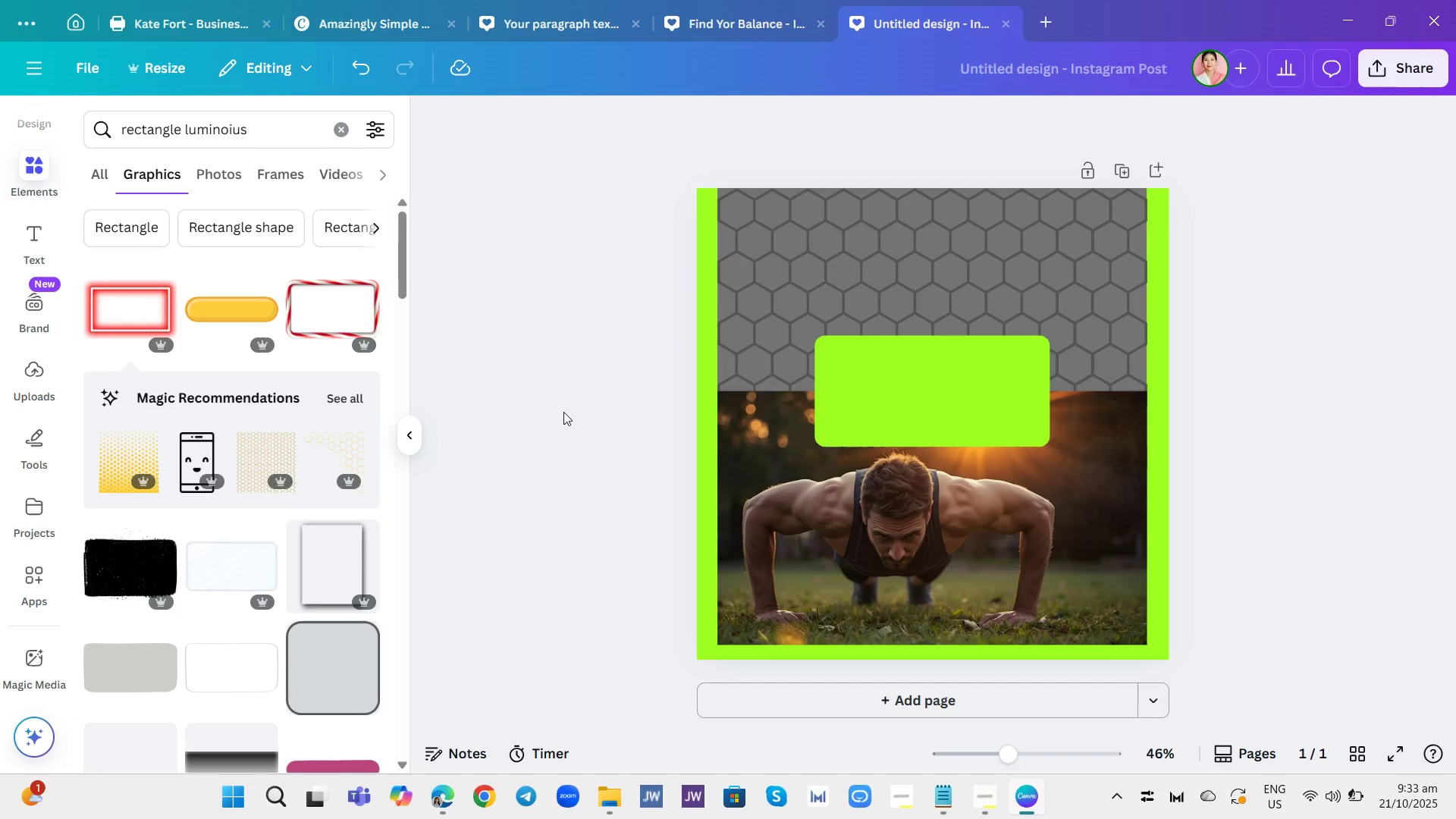 
scroll: coordinate [234, 580], scroll_direction: down, amount: 12.0
 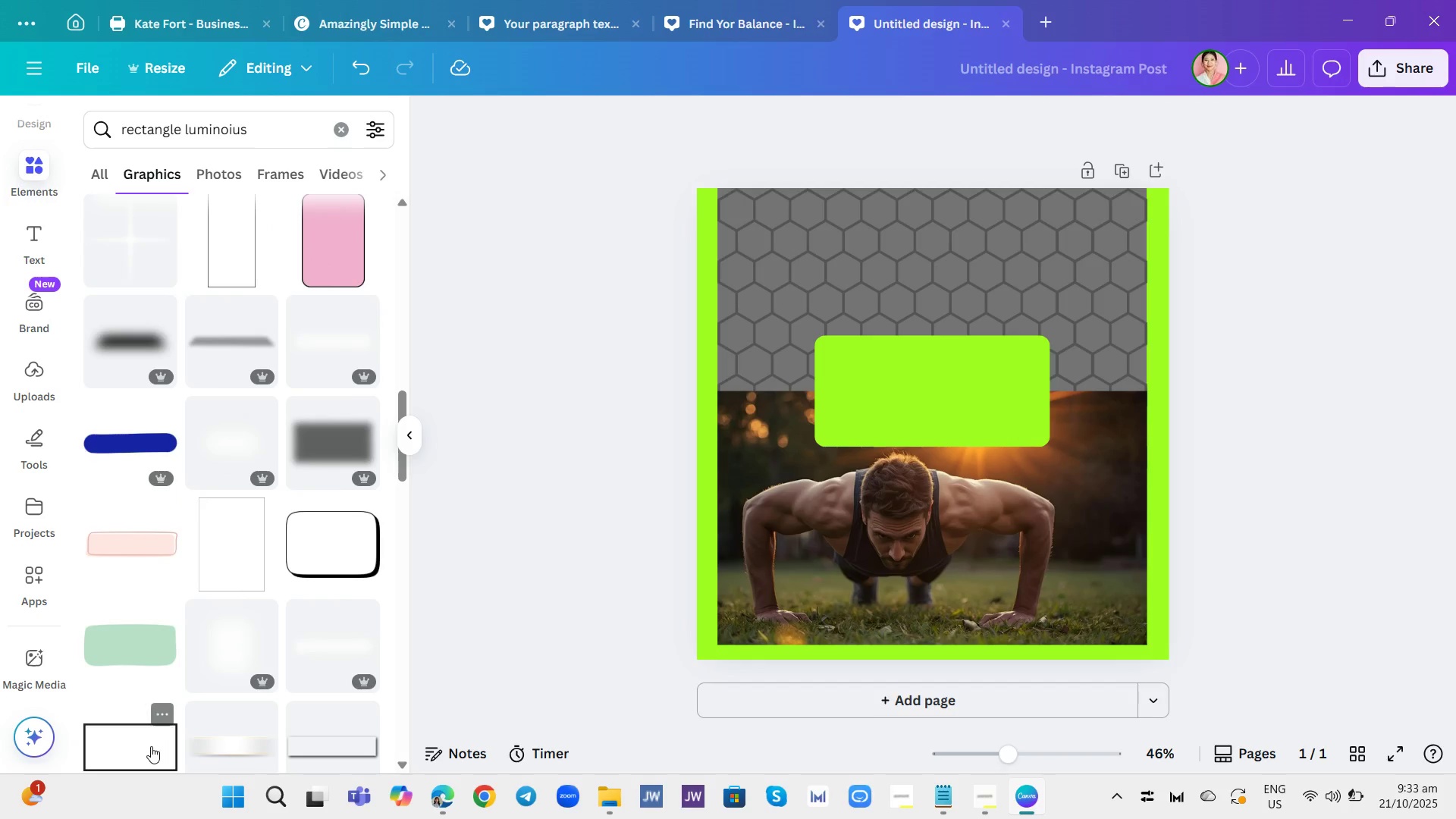 
left_click([151, 746])
 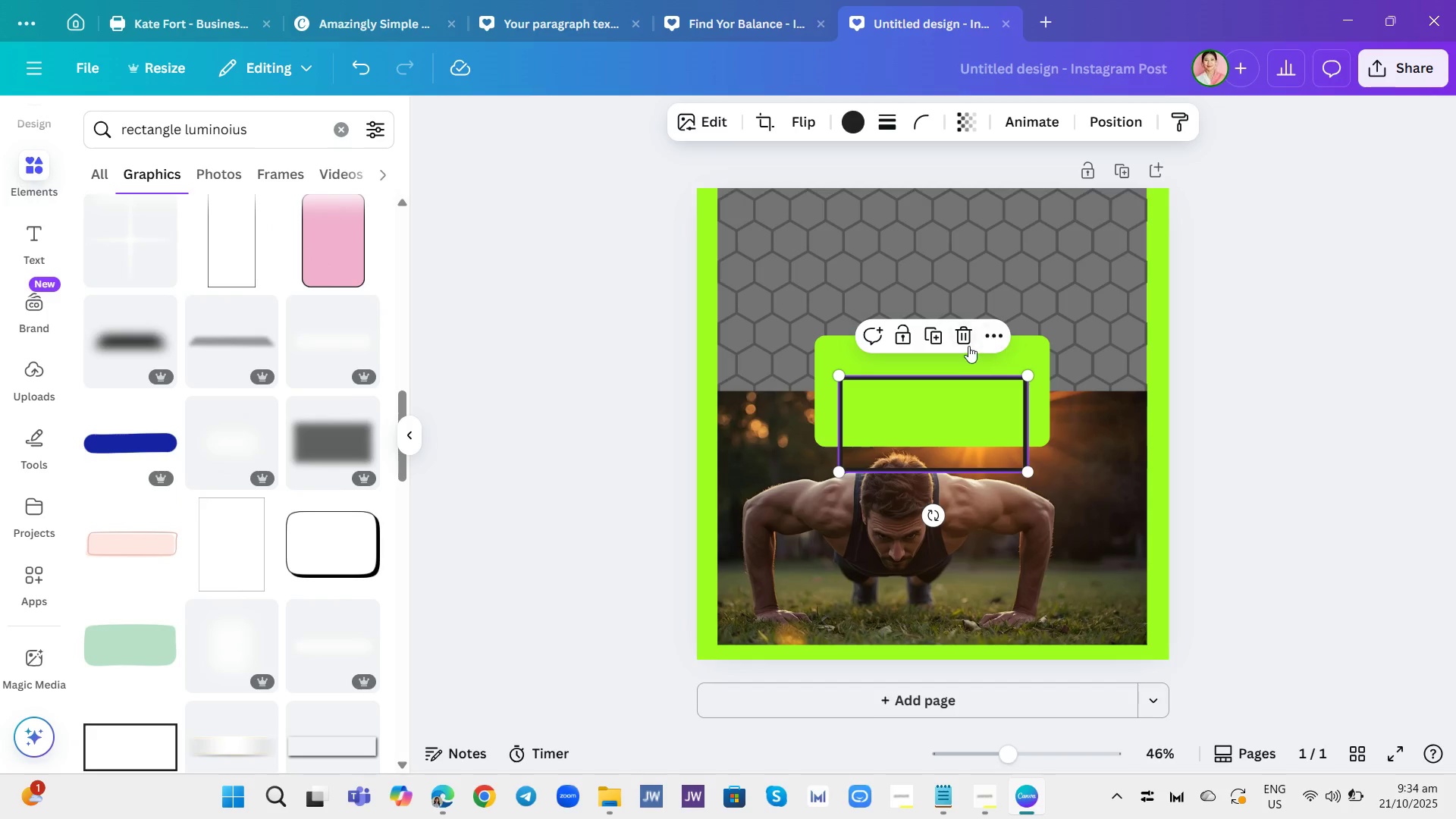 
left_click([962, 339])
 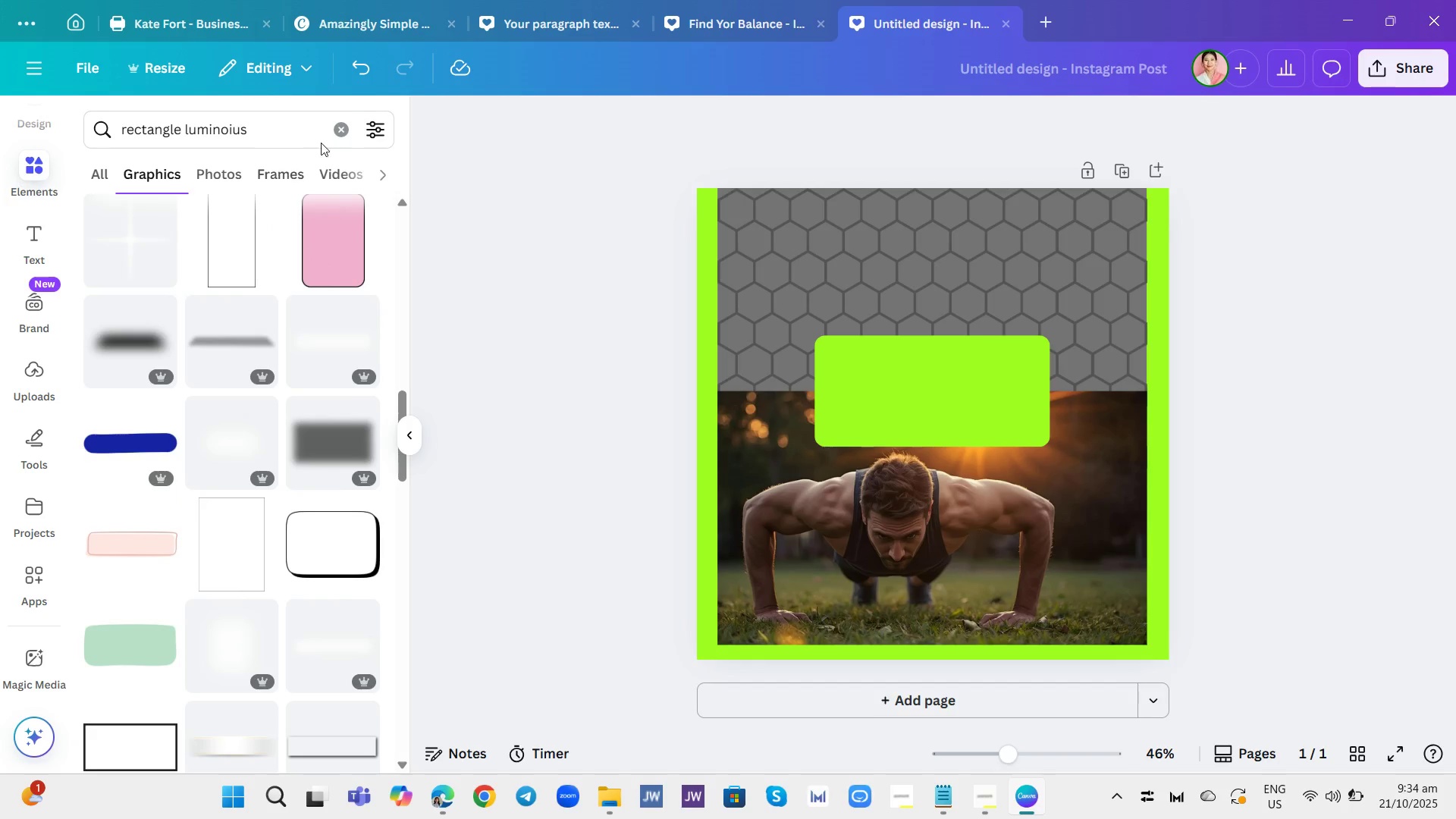 
left_click([344, 128])
 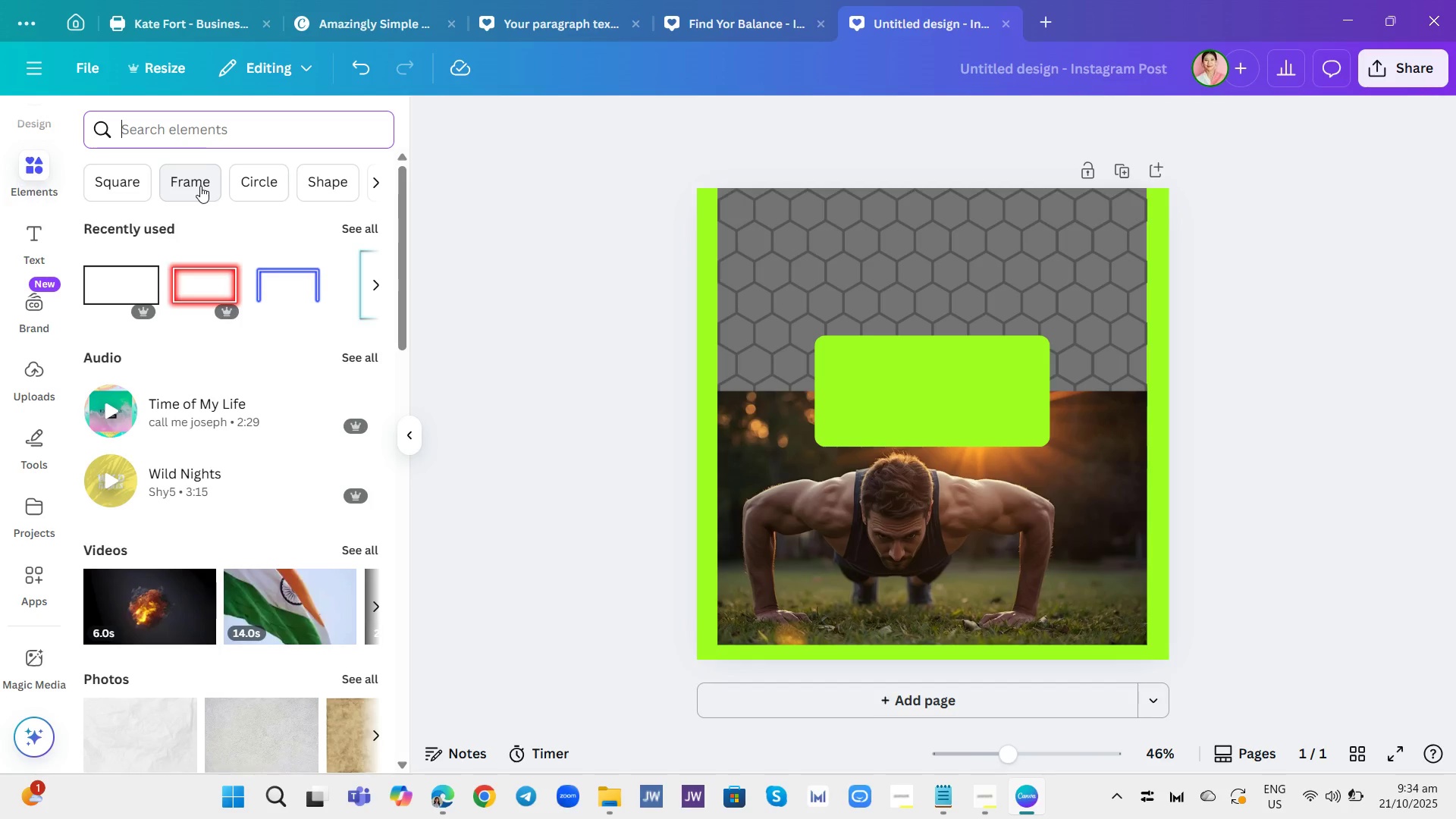 
left_click([329, 177])
 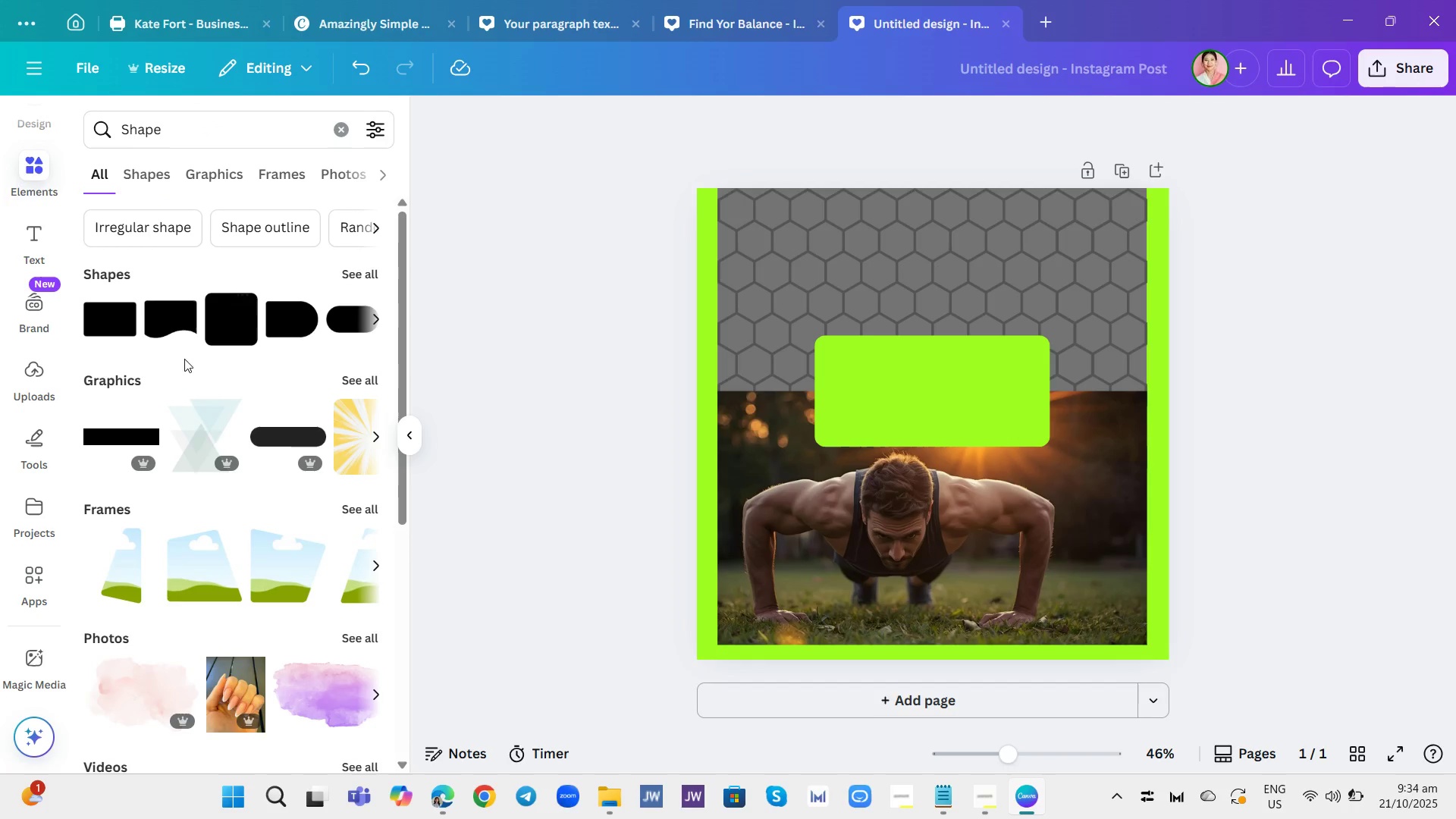 
scroll: coordinate [184, 356], scroll_direction: down, amount: 9.0
 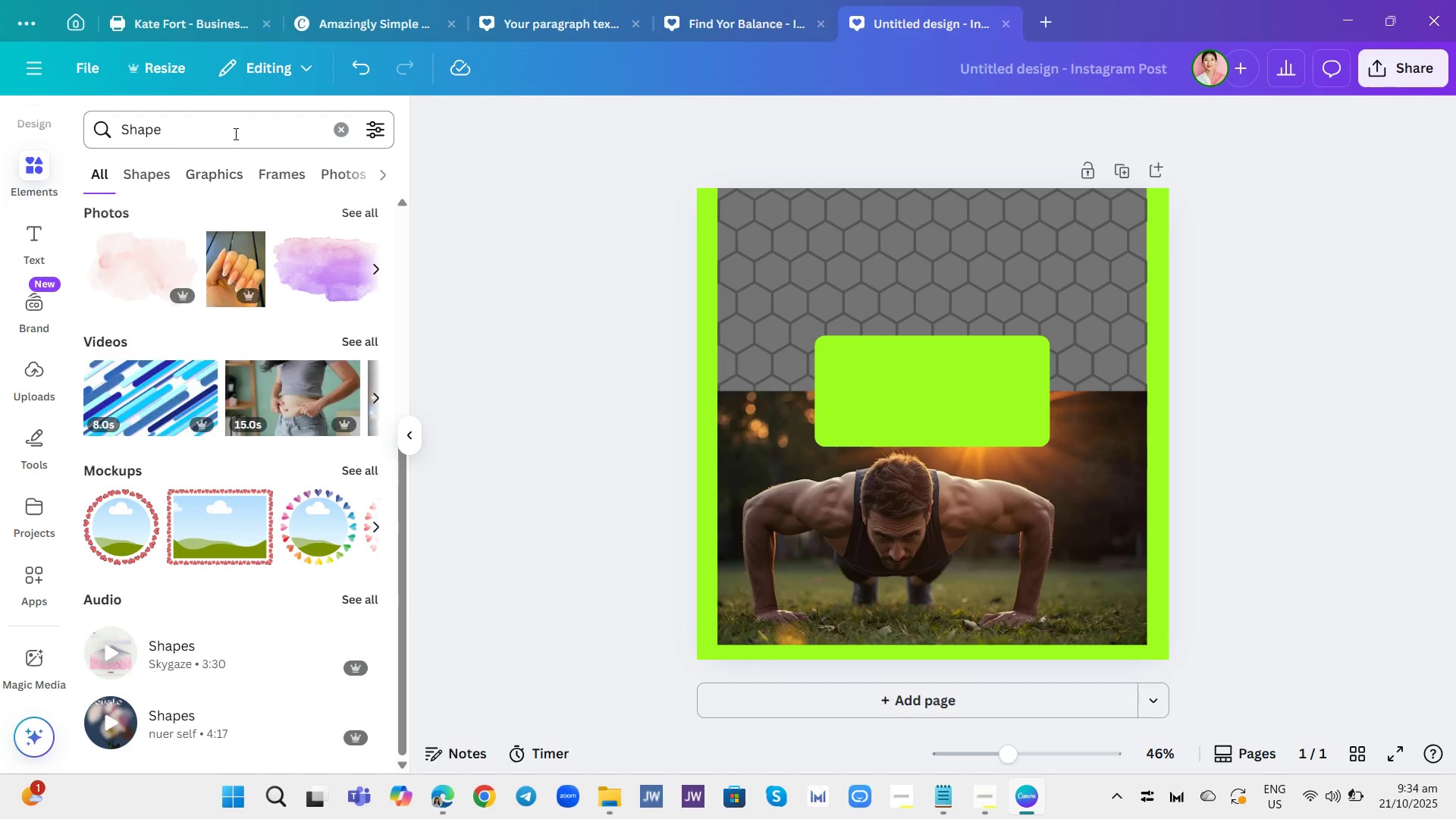 
left_click([234, 133])
 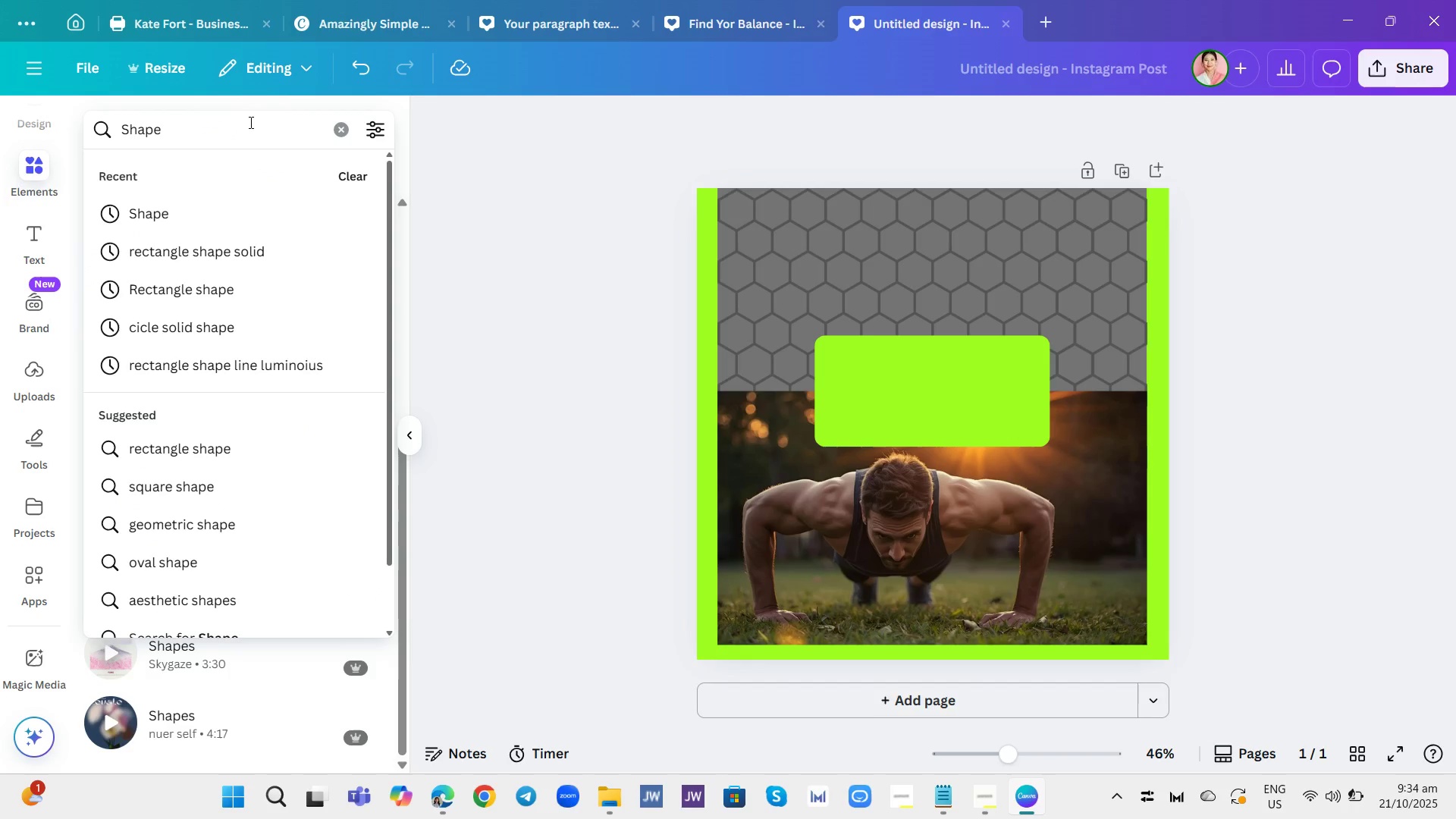 
mouse_move([243, 265])
 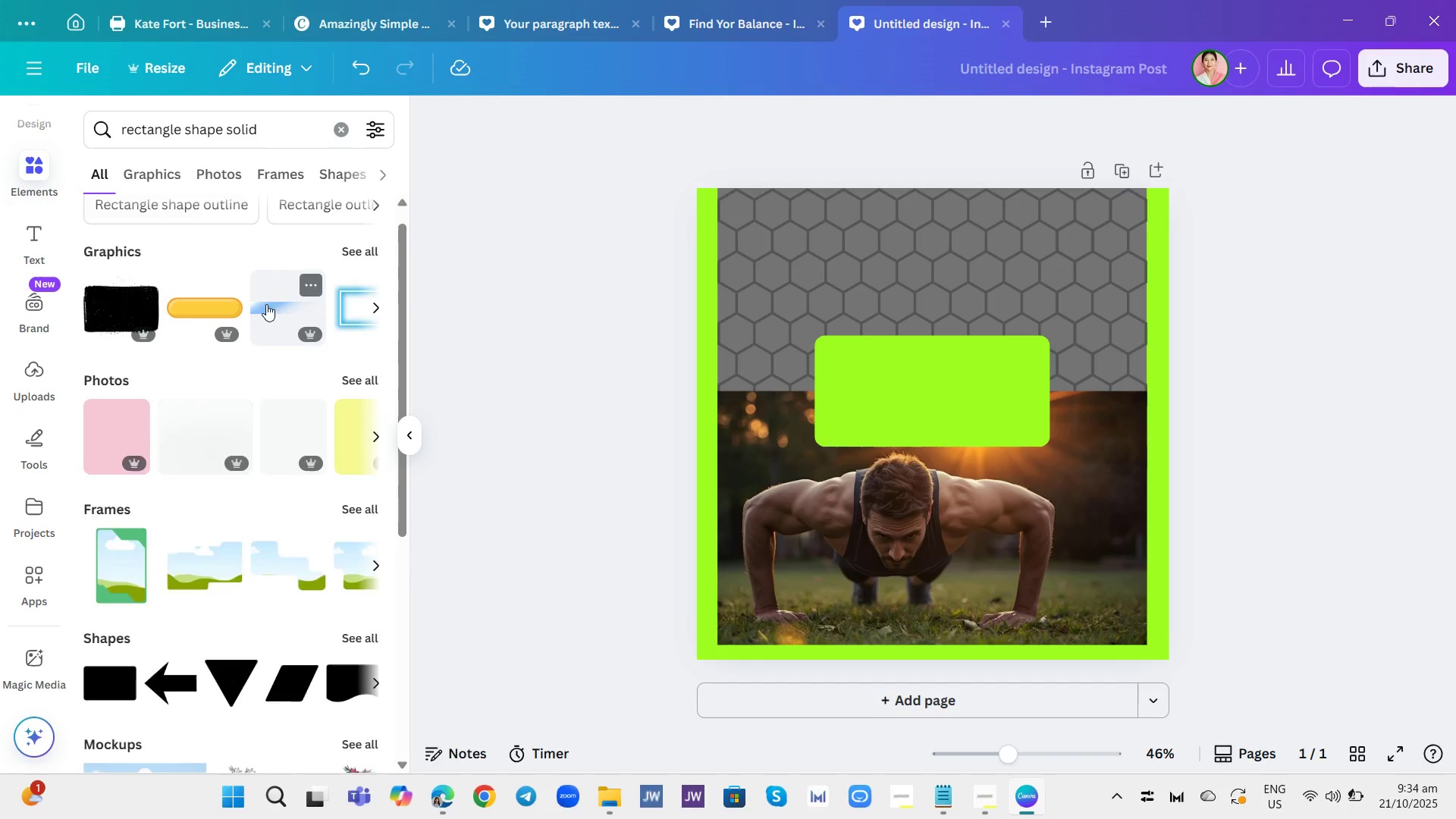 
scroll: coordinate [266, 304], scroll_direction: down, amount: 1.0
 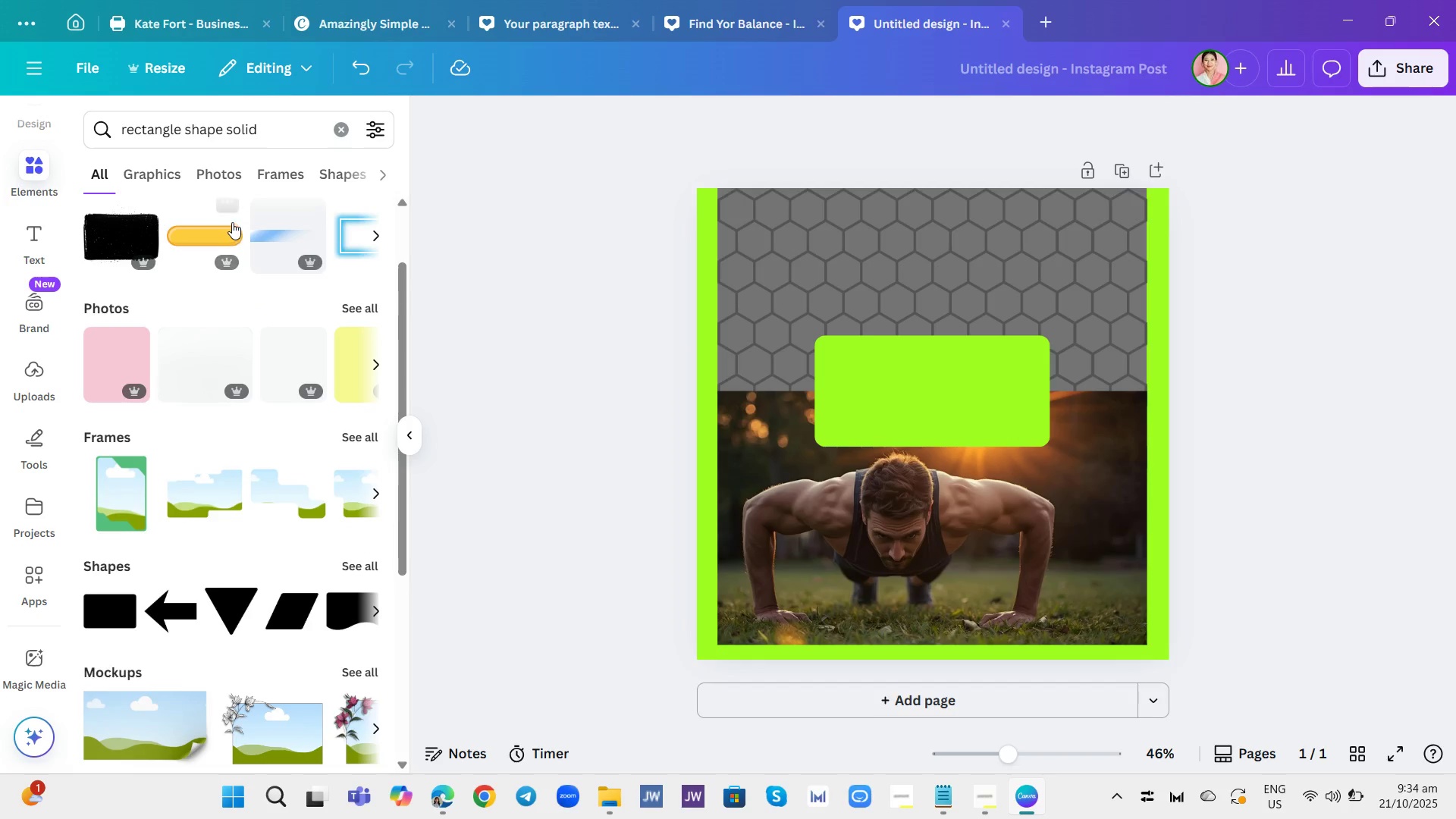 
scroll: coordinate [232, 222], scroll_direction: up, amount: 1.0
 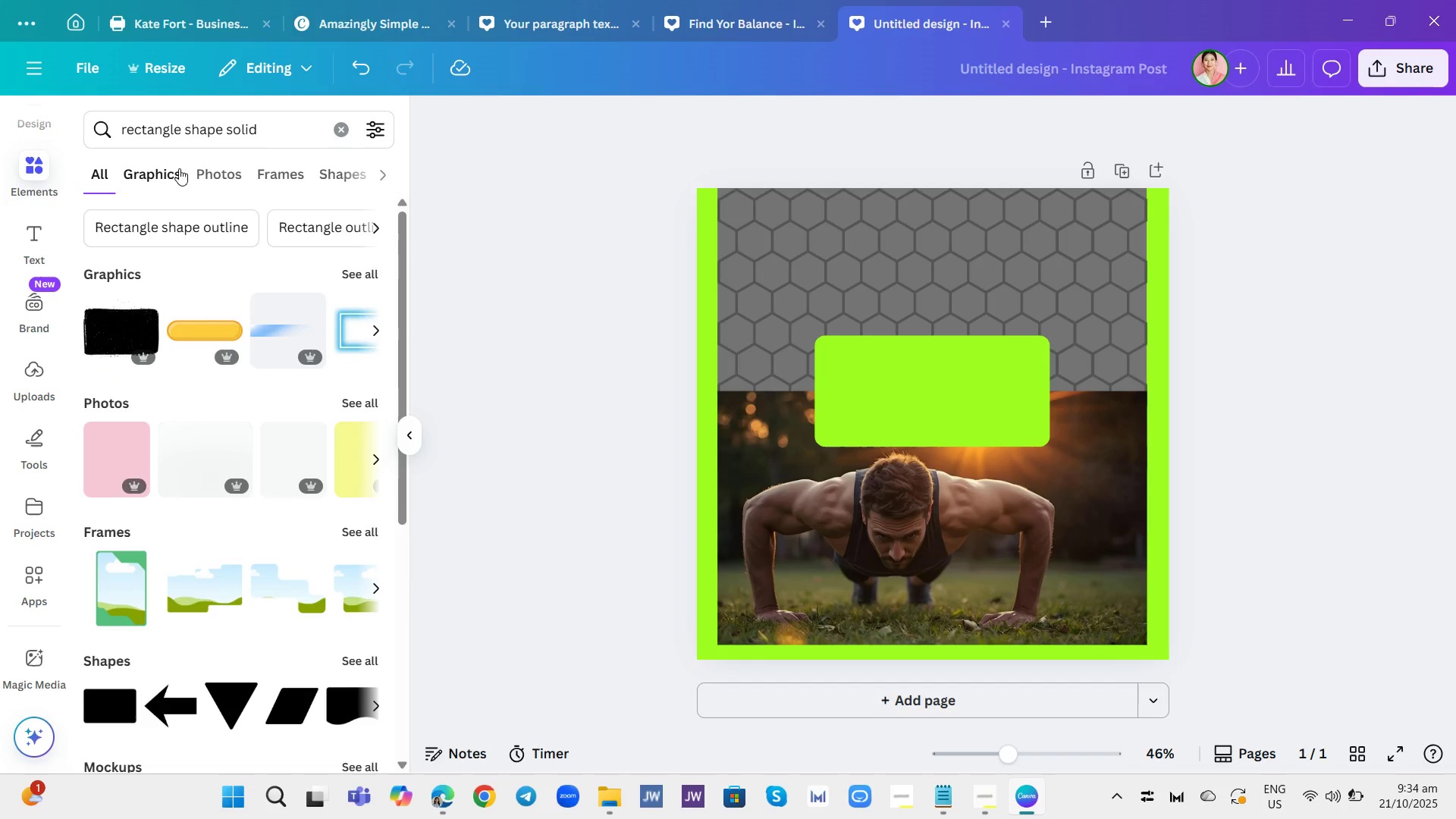 
left_click([179, 168])
 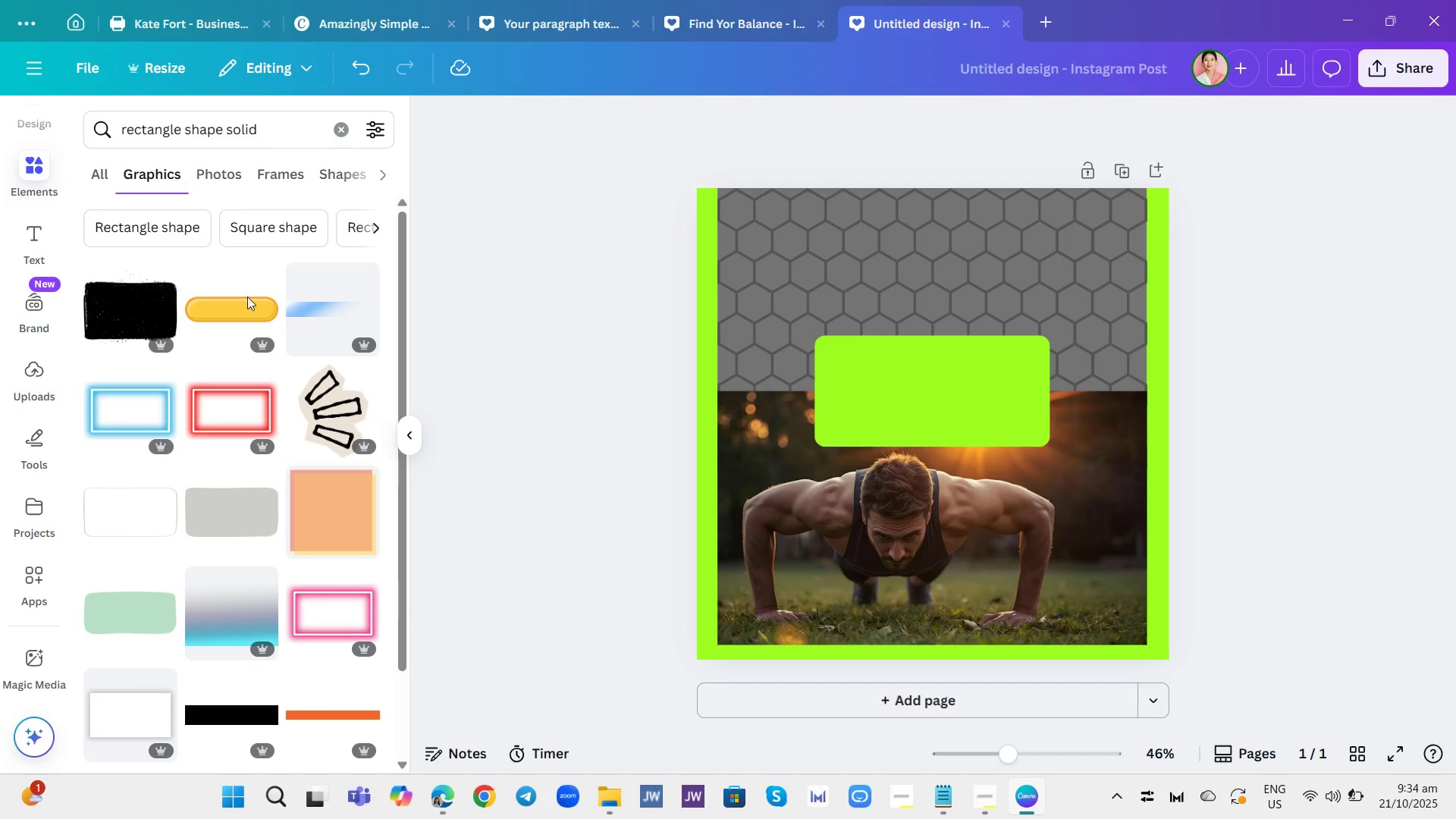 
scroll: coordinate [224, 423], scroll_direction: down, amount: 5.0
 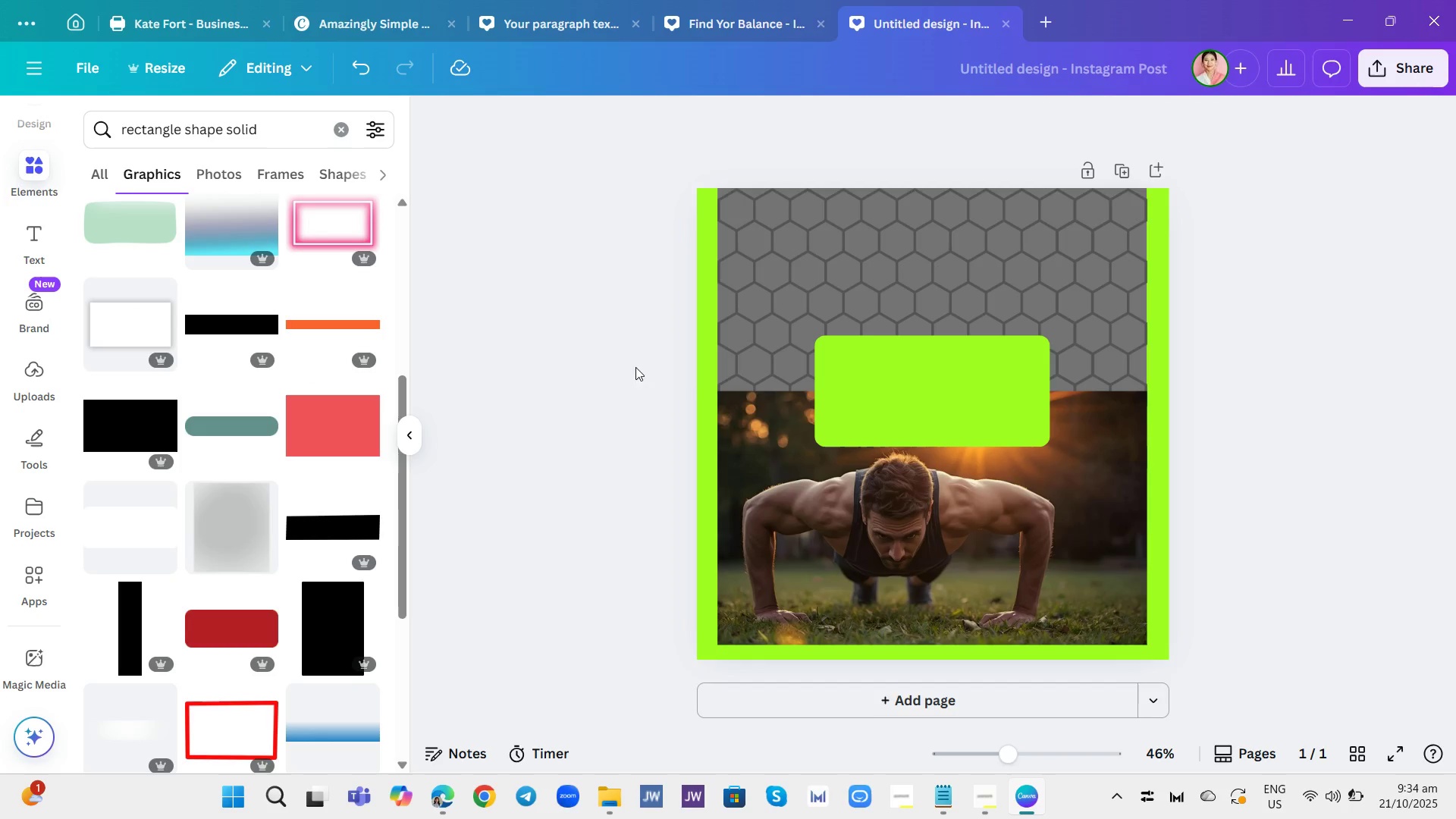 
left_click([843, 384])
 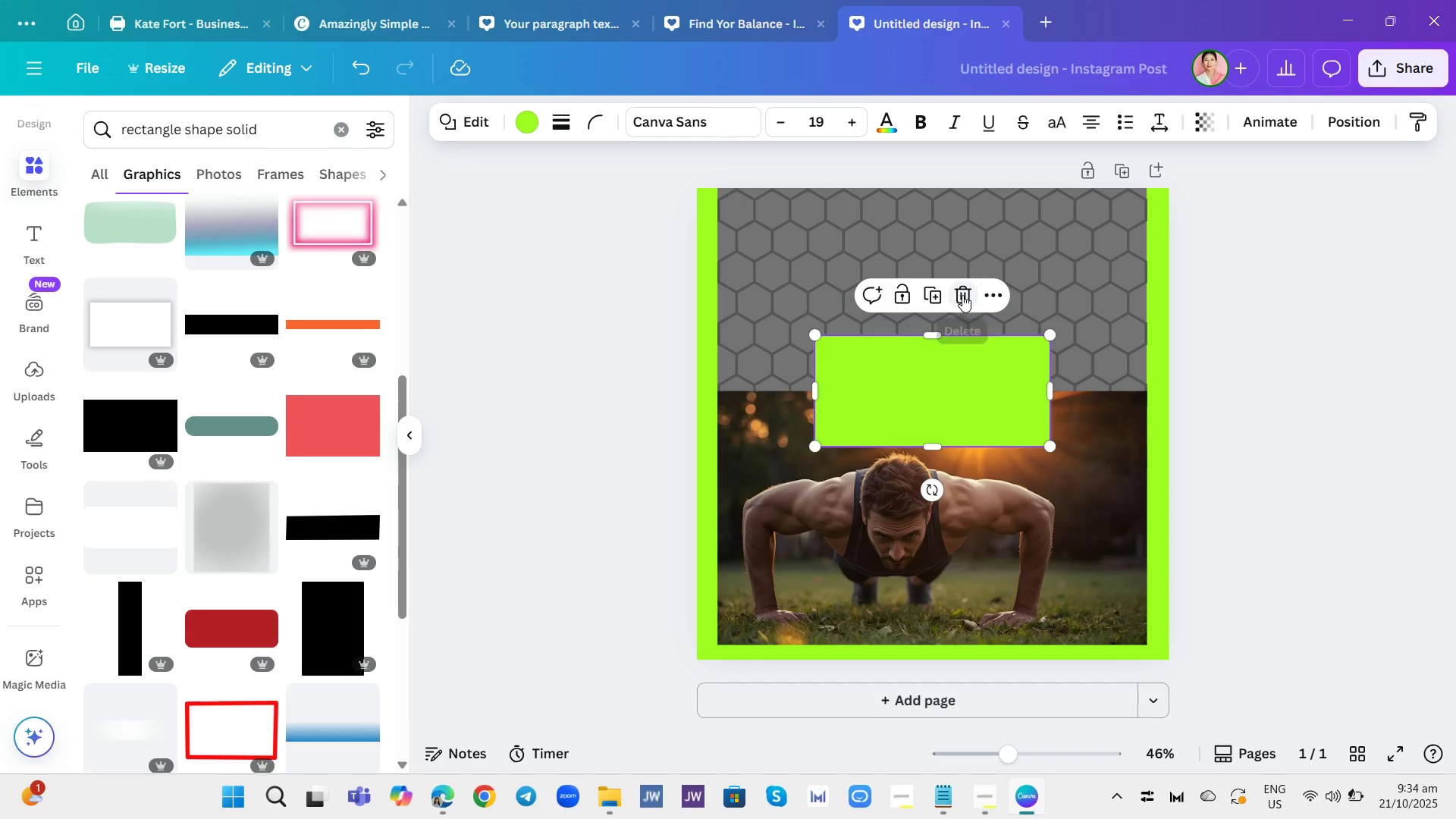 
left_click([964, 294])
 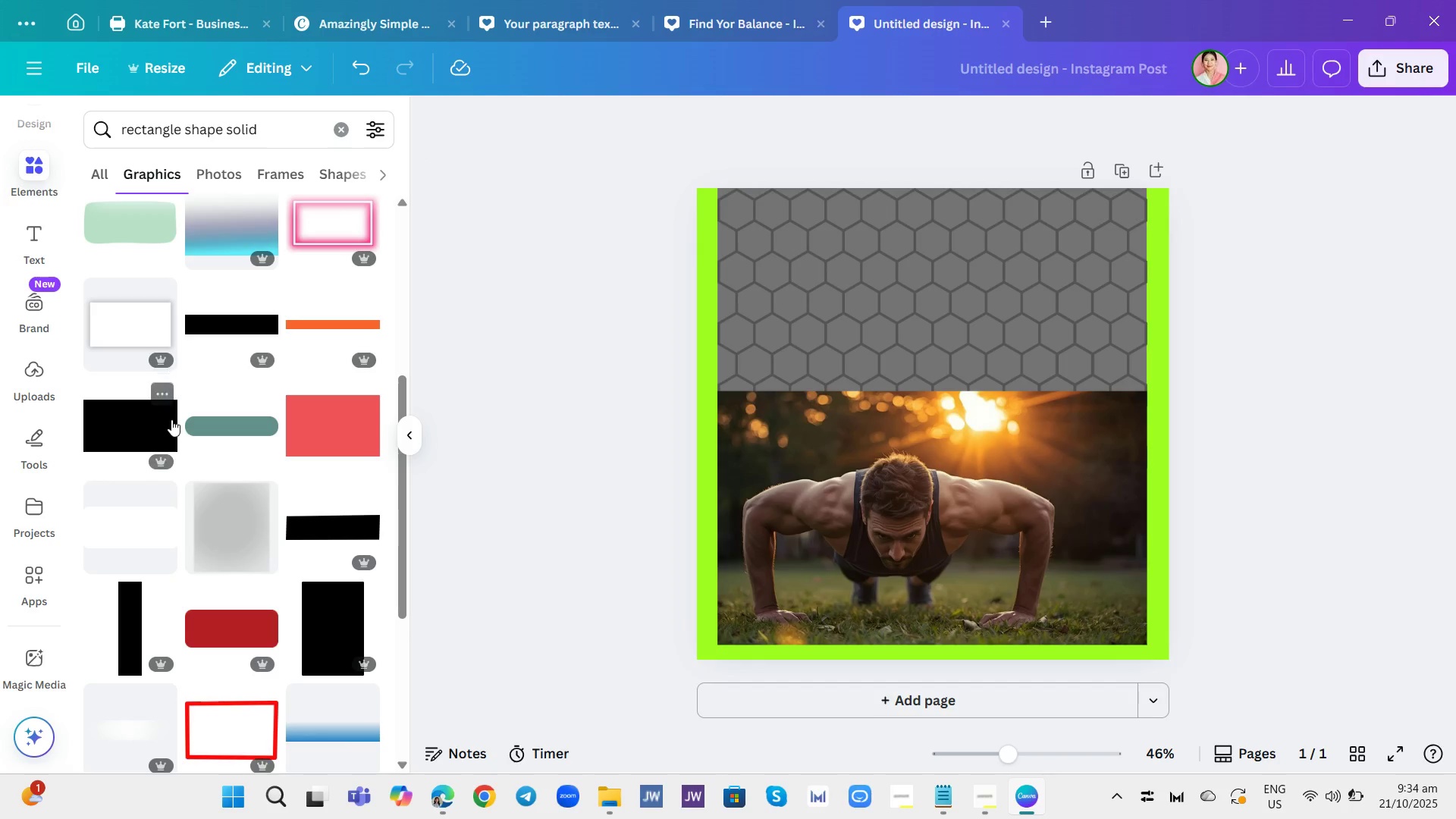 
left_click([130, 433])
 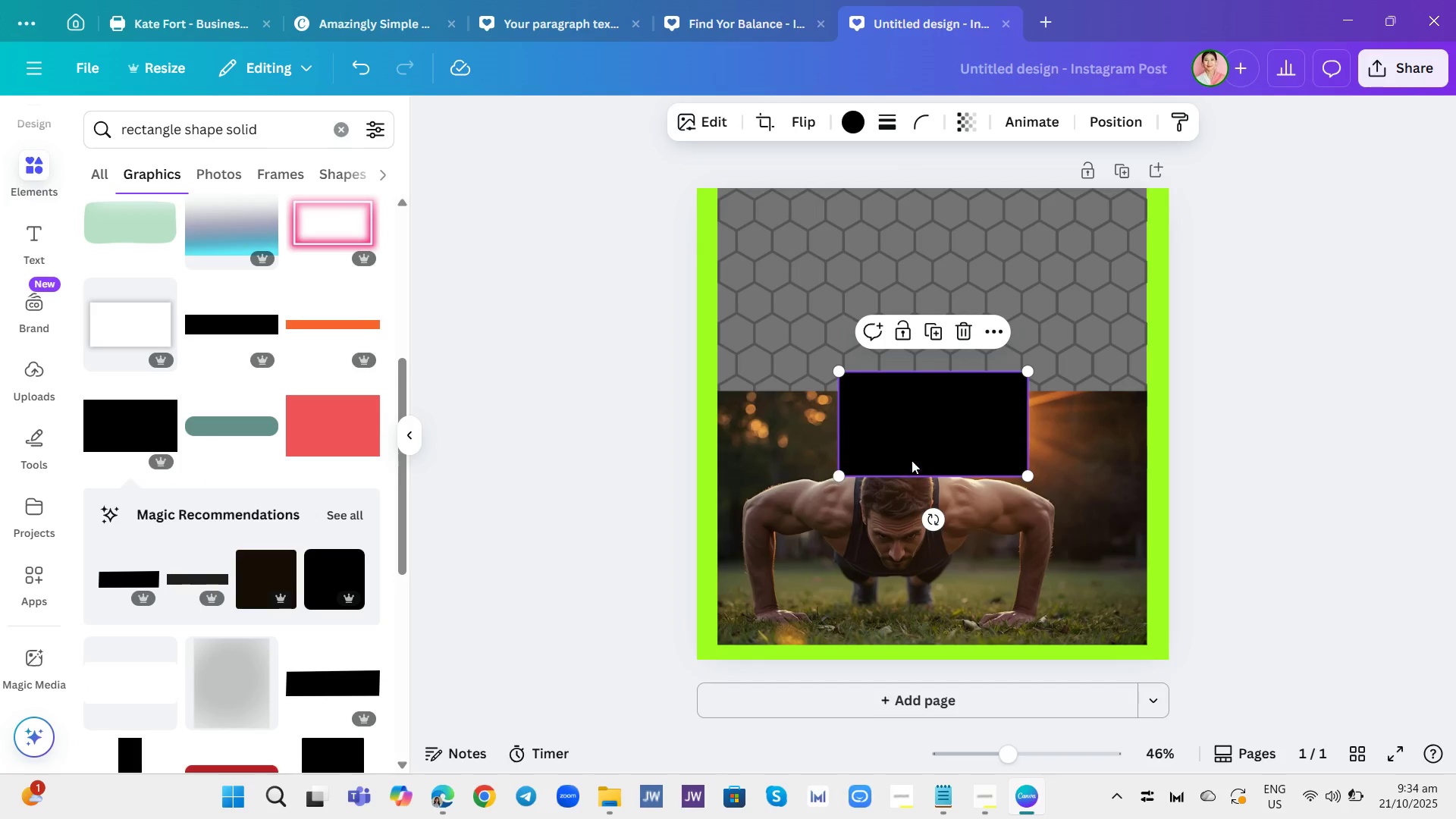 
left_click_drag(start_coordinate=[921, 454], to_coordinate=[916, 425])
 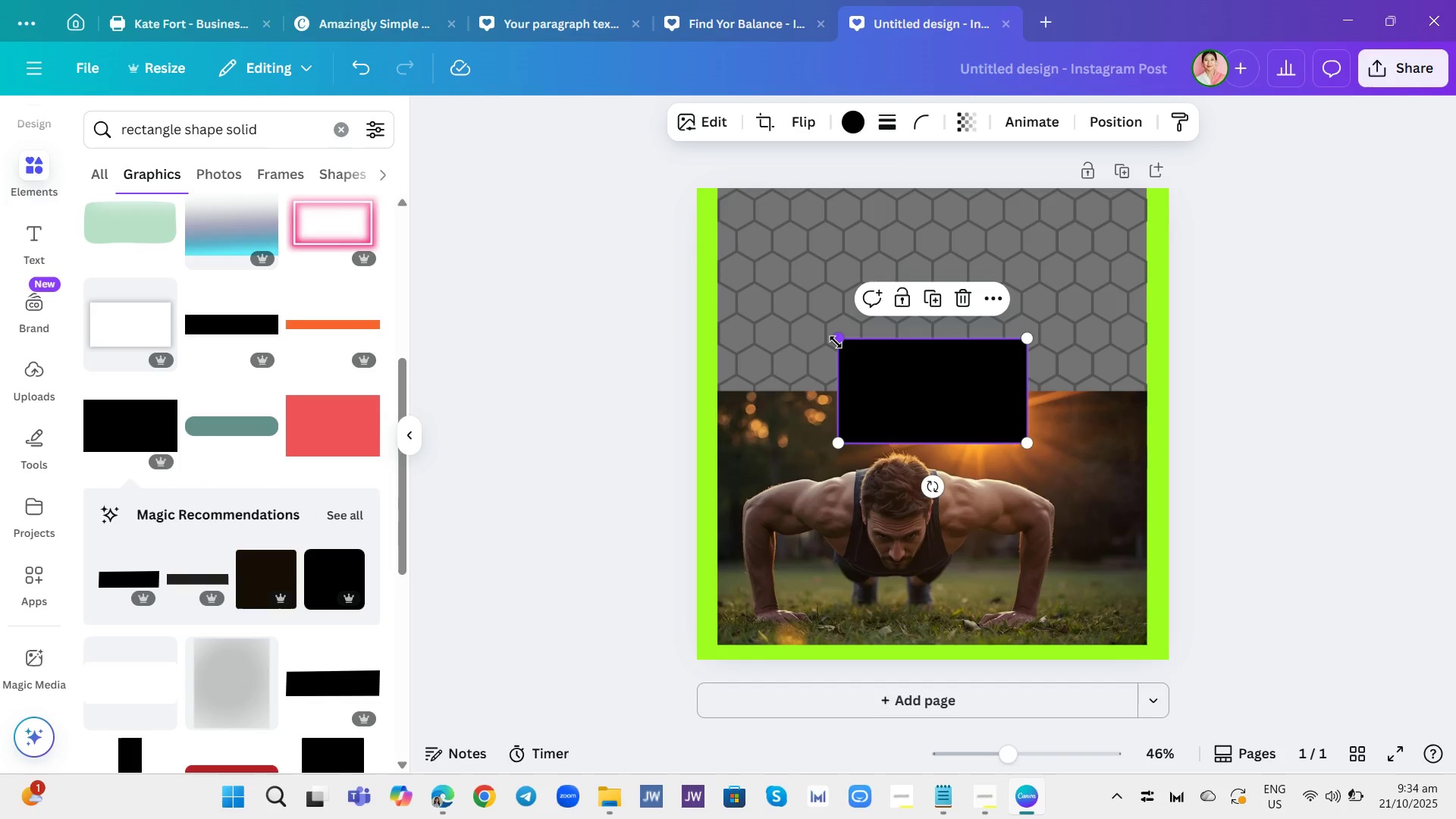 
left_click([836, 342])
 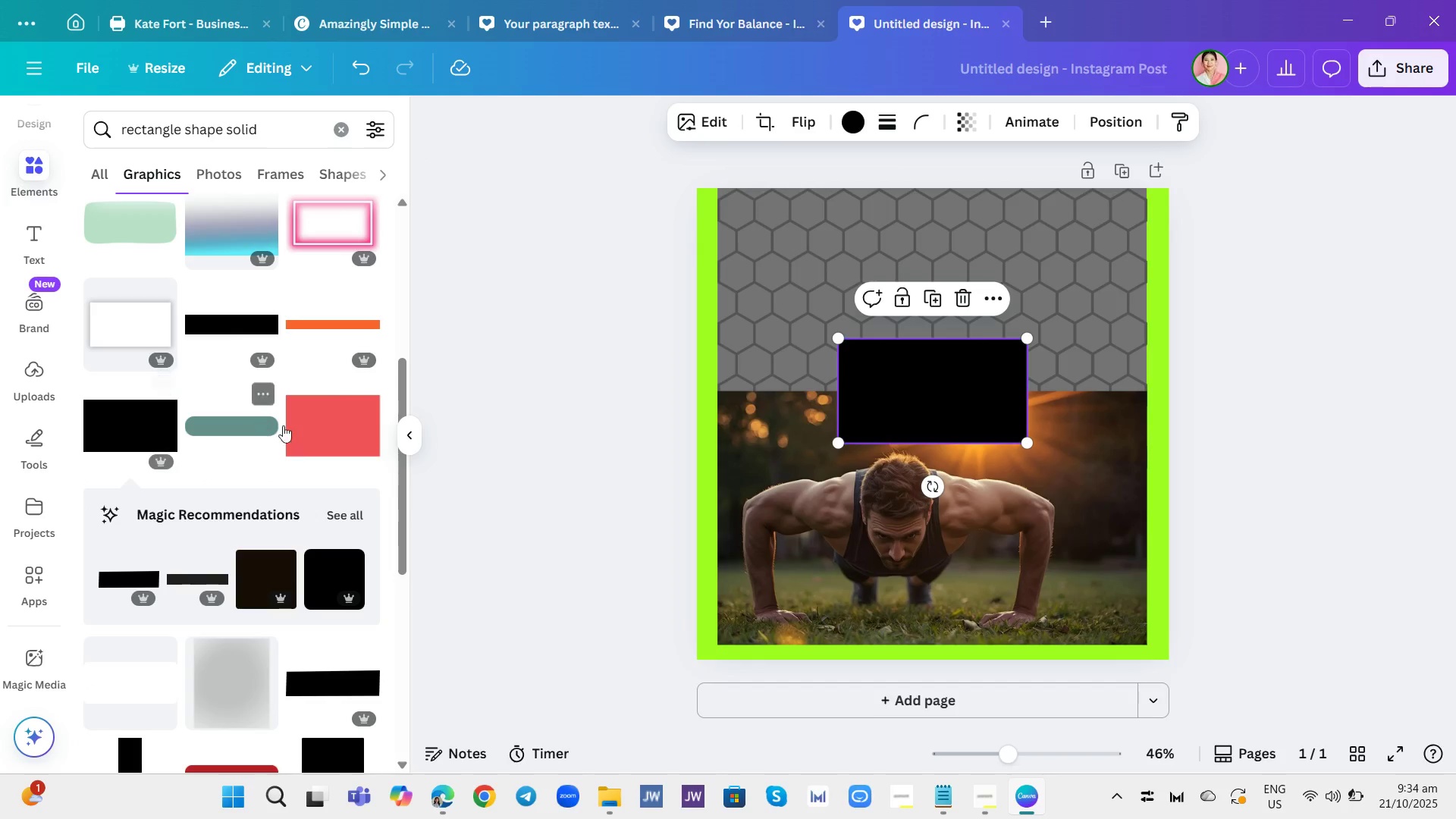 
left_click([297, 428])
 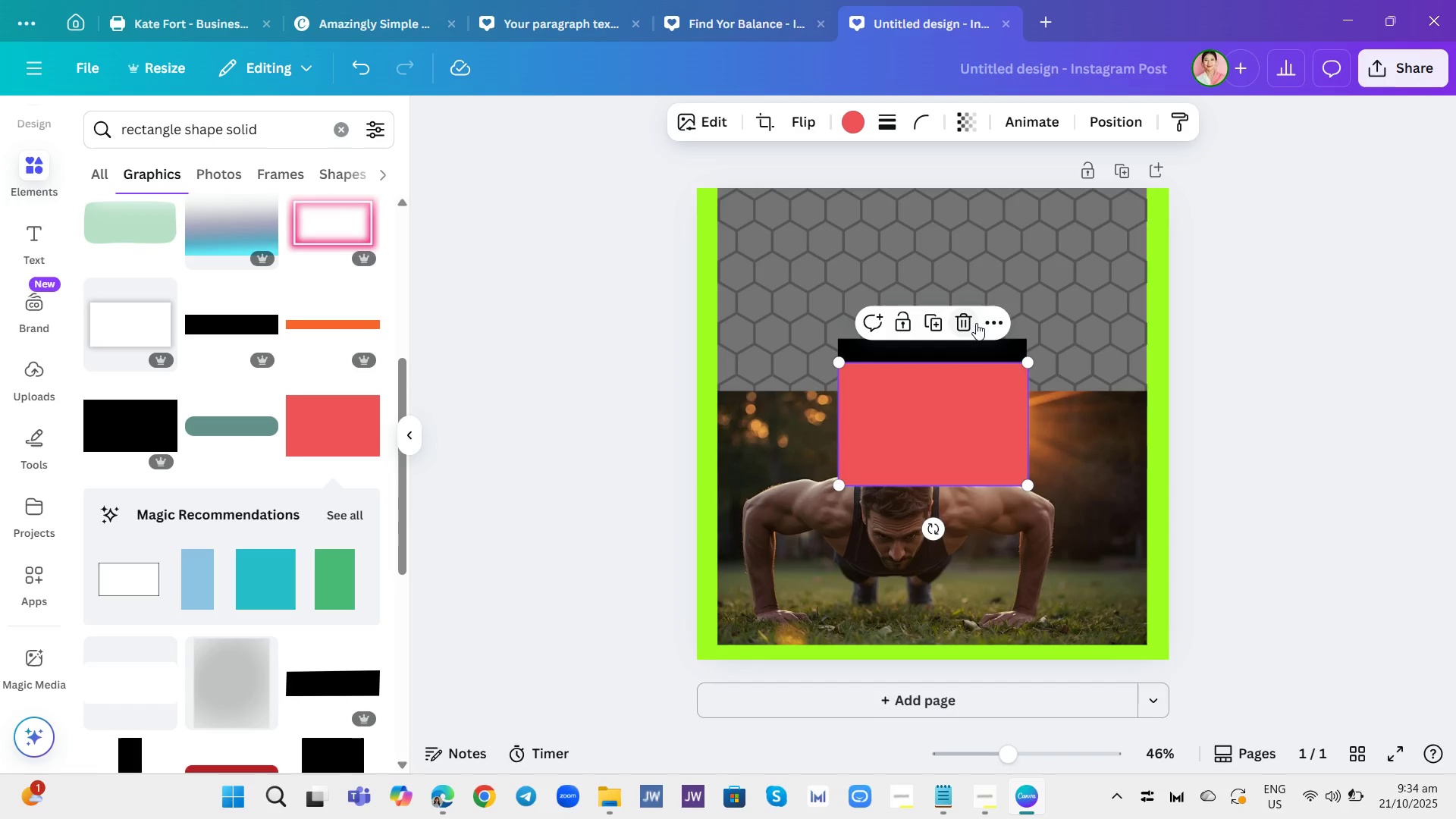 
left_click([967, 317])
 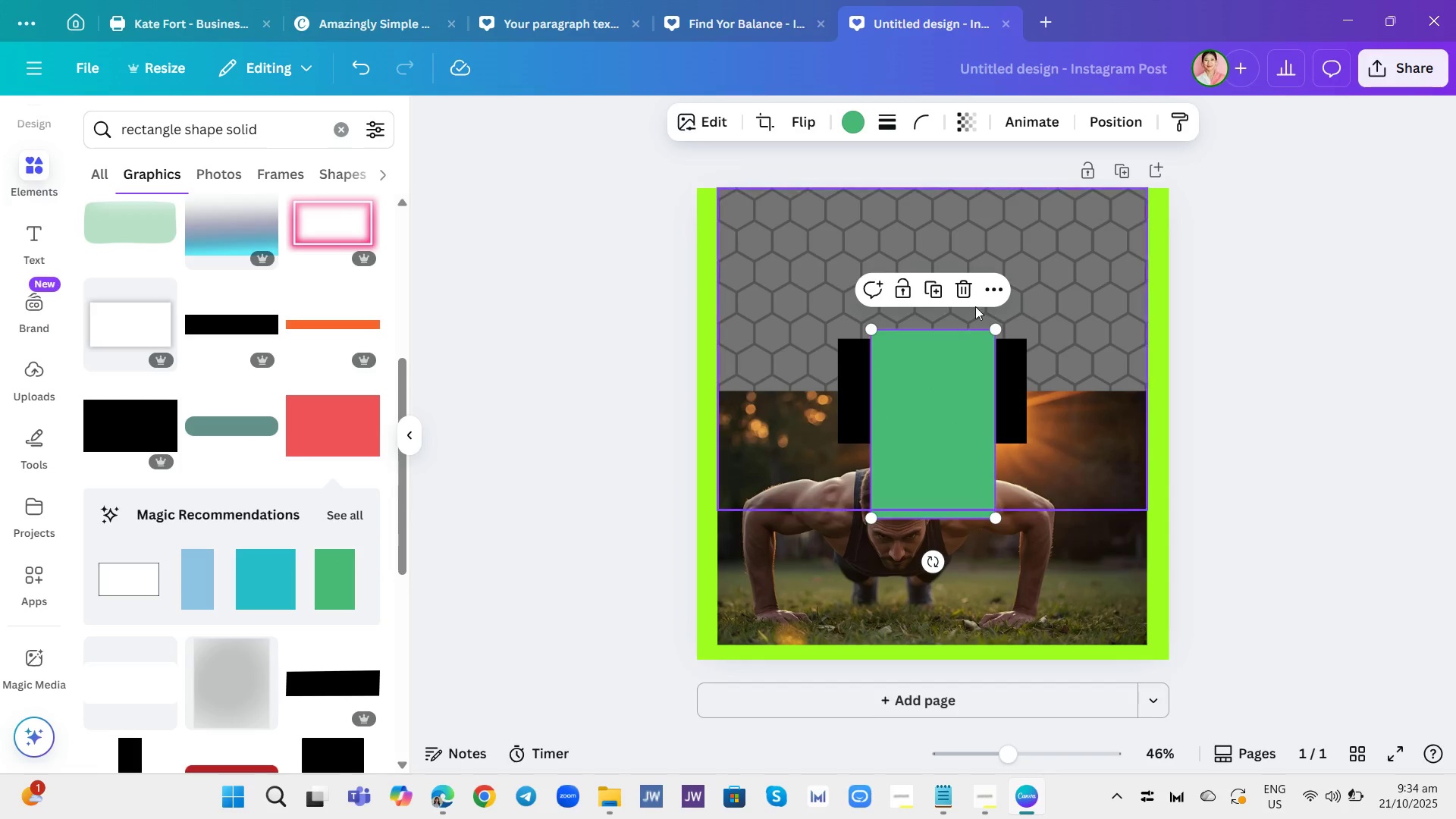 
left_click([968, 291])
 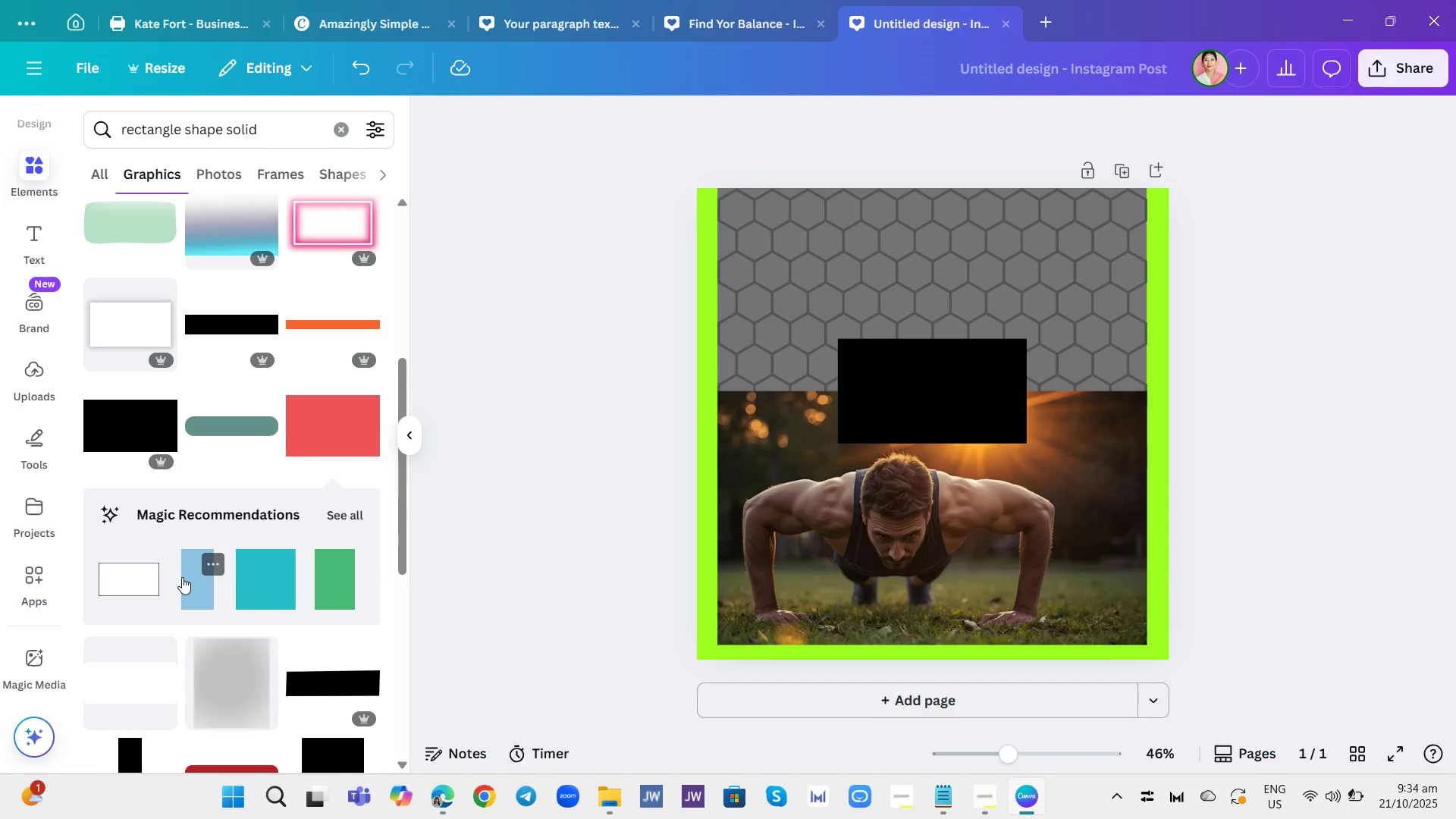 
left_click([193, 589])
 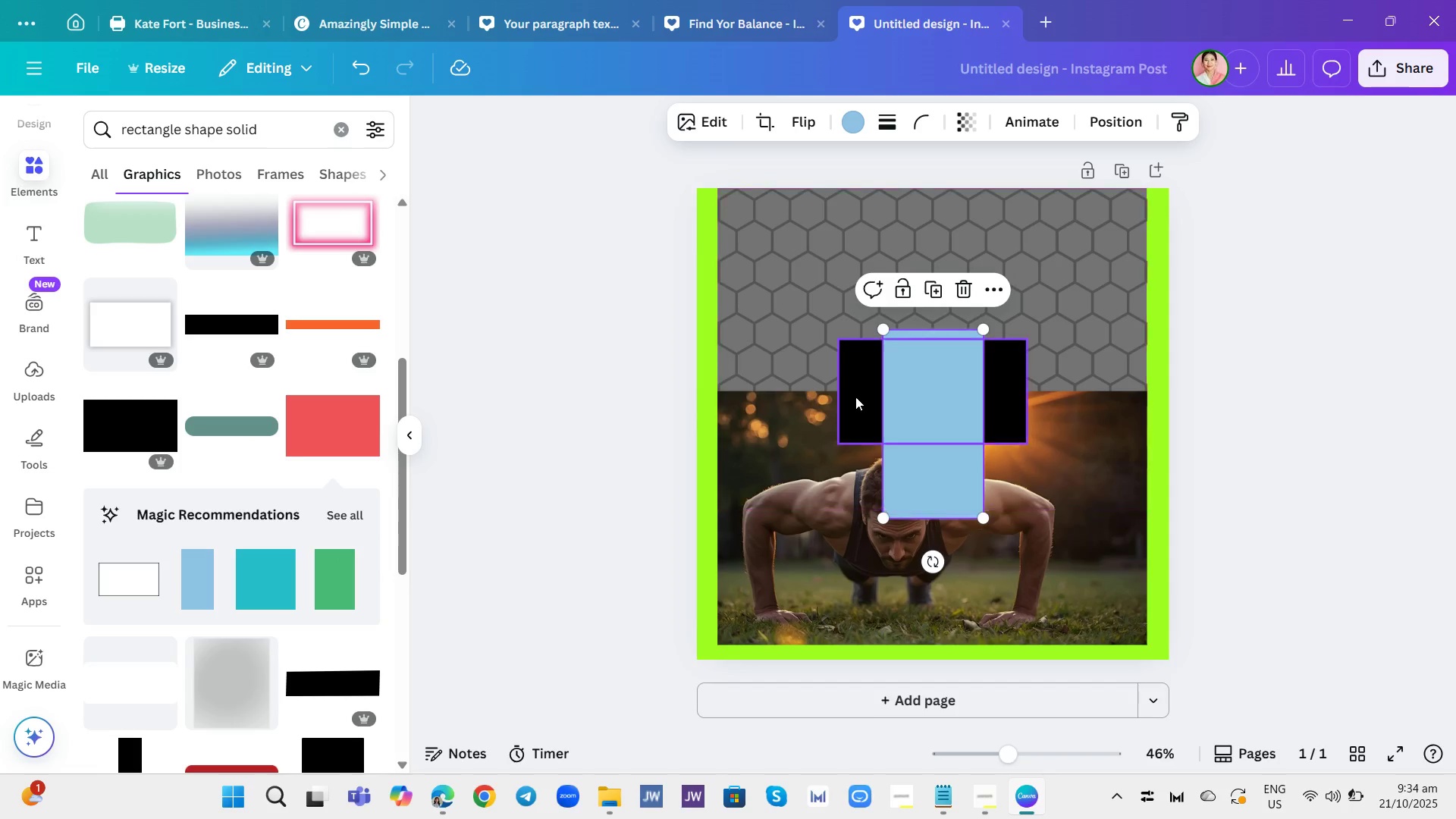 
left_click([856, 397])
 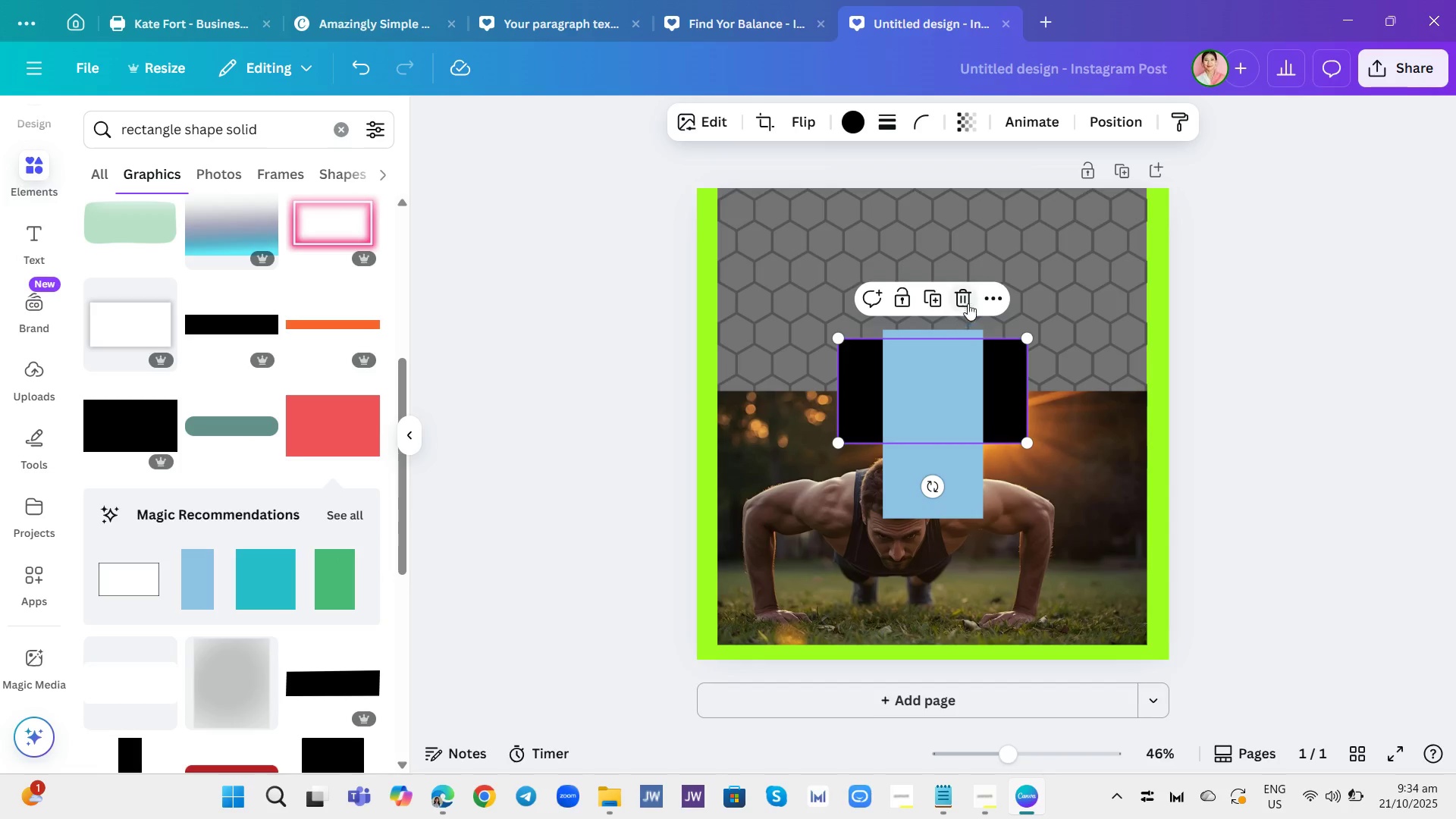 
left_click([969, 297])
 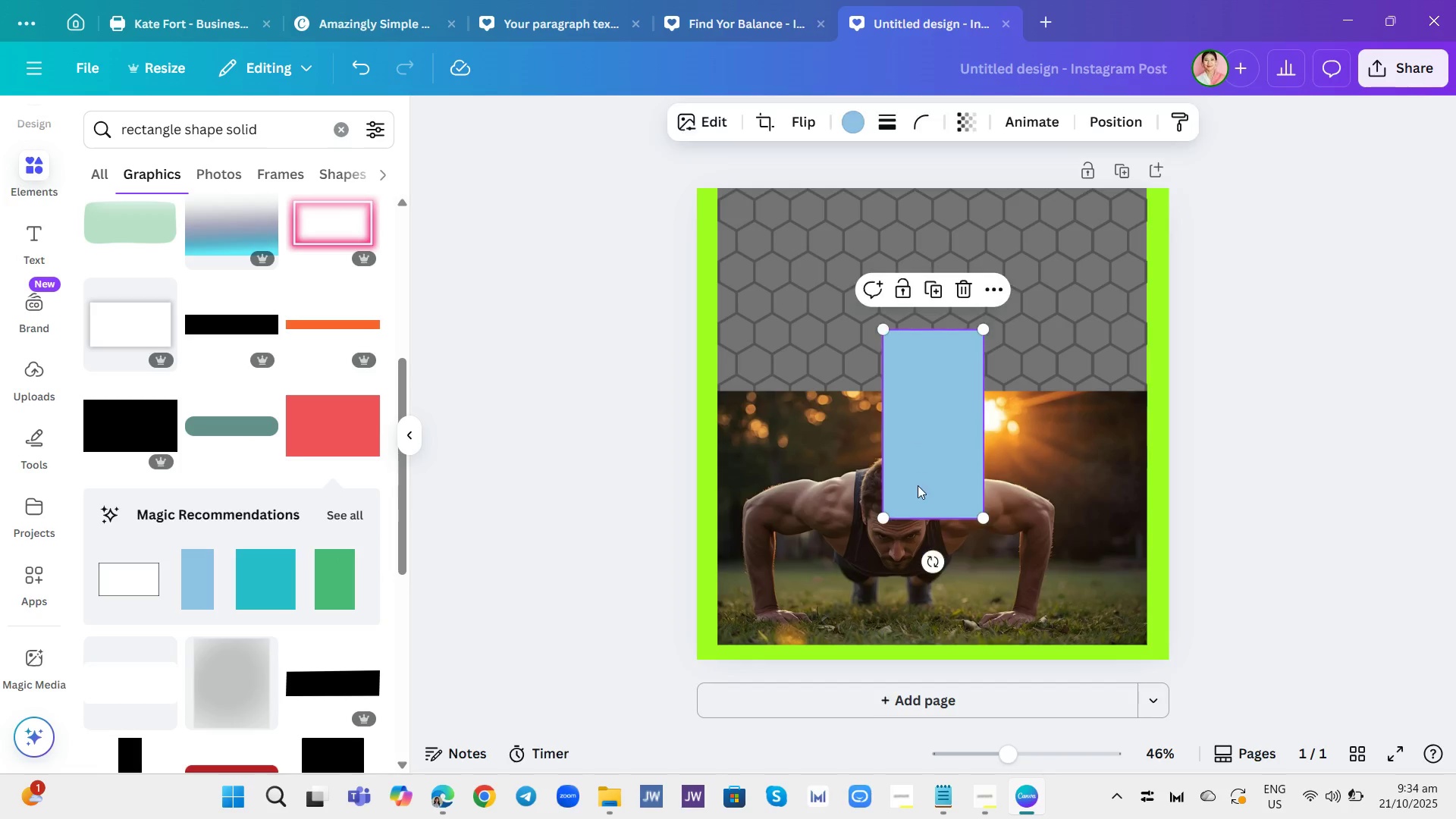 
left_click([918, 485])
 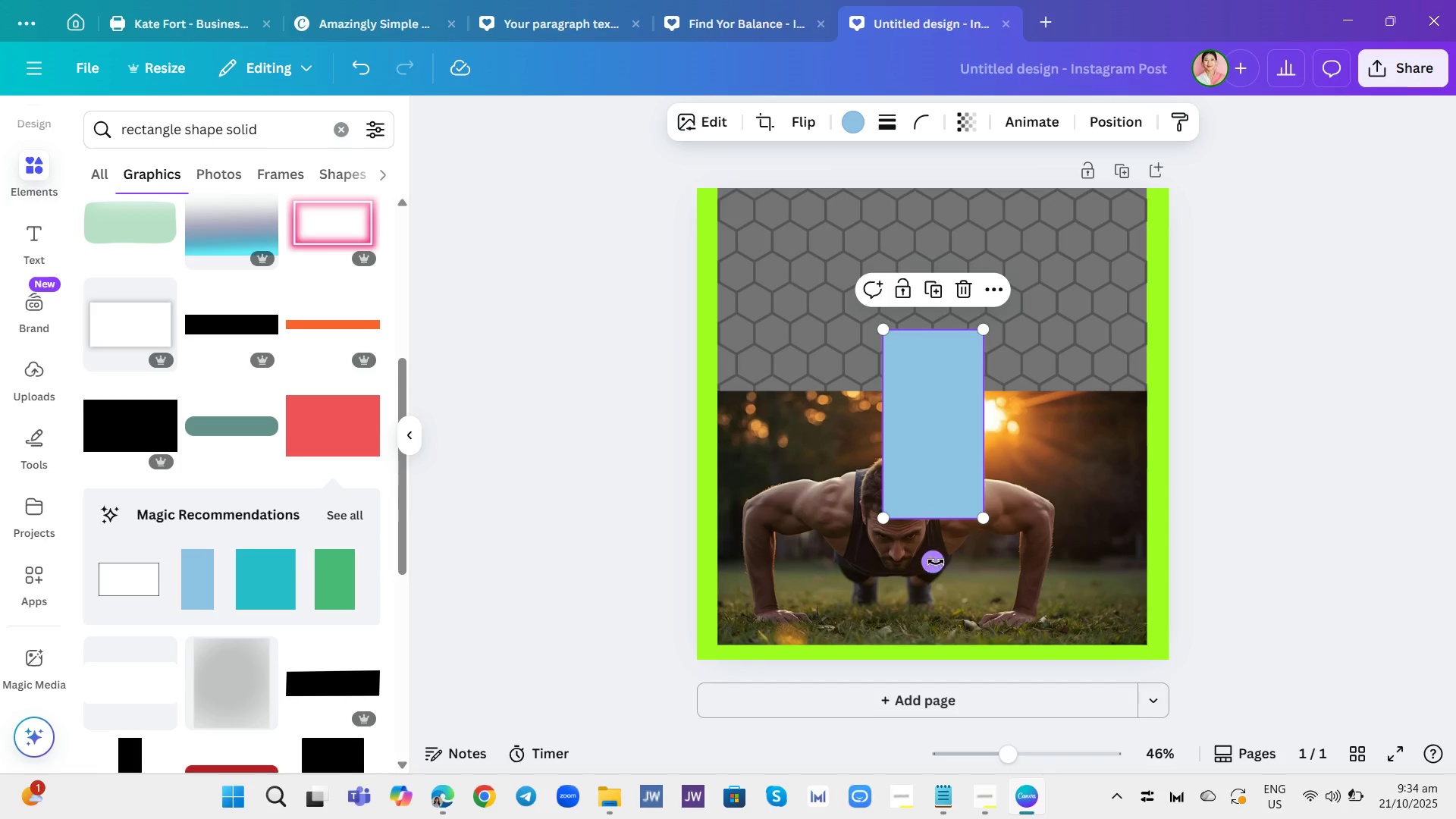 
left_click_drag(start_coordinate=[936, 561], to_coordinate=[1008, 422])
 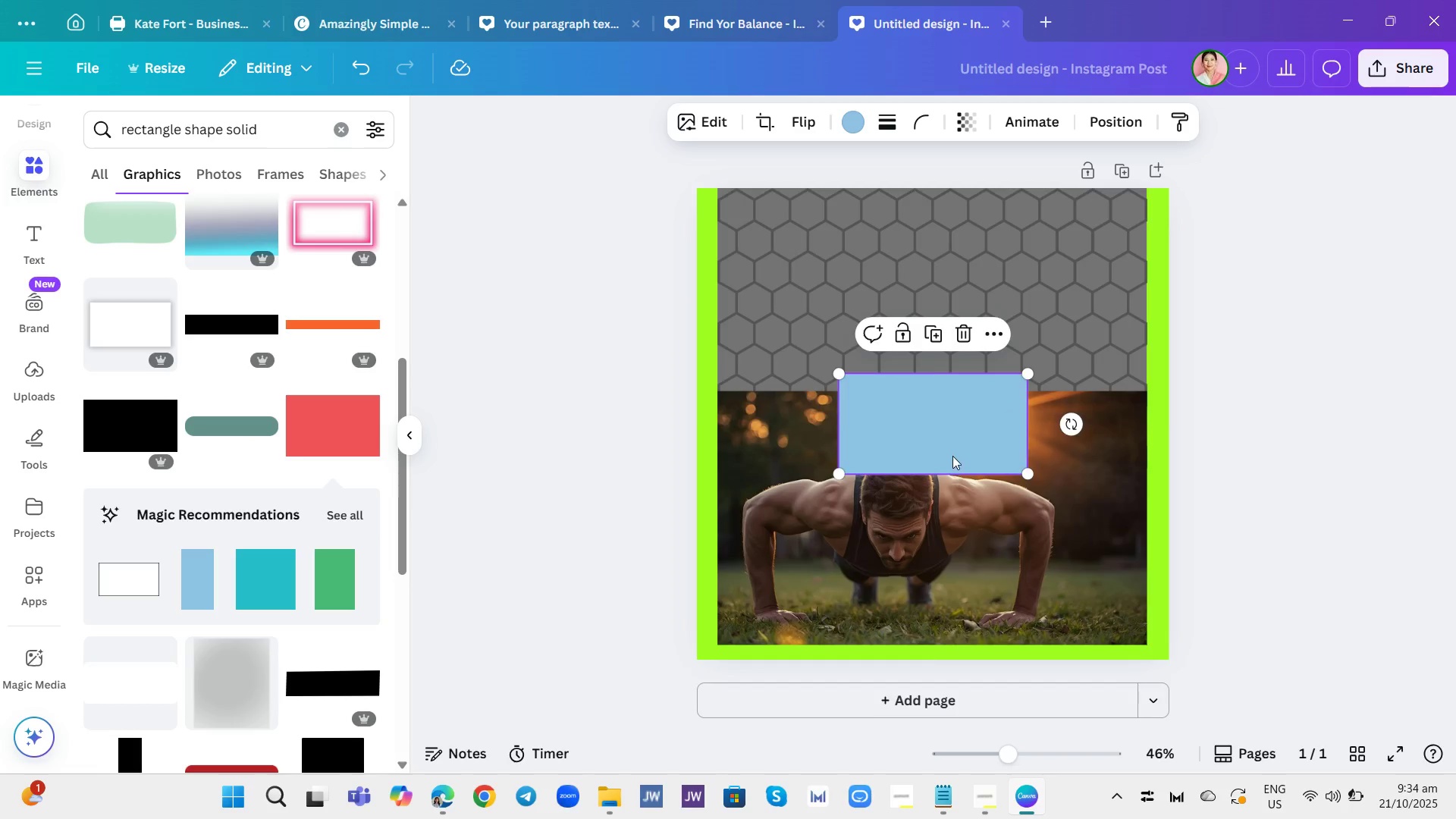 
left_click_drag(start_coordinate=[952, 472], to_coordinate=[949, 435])
 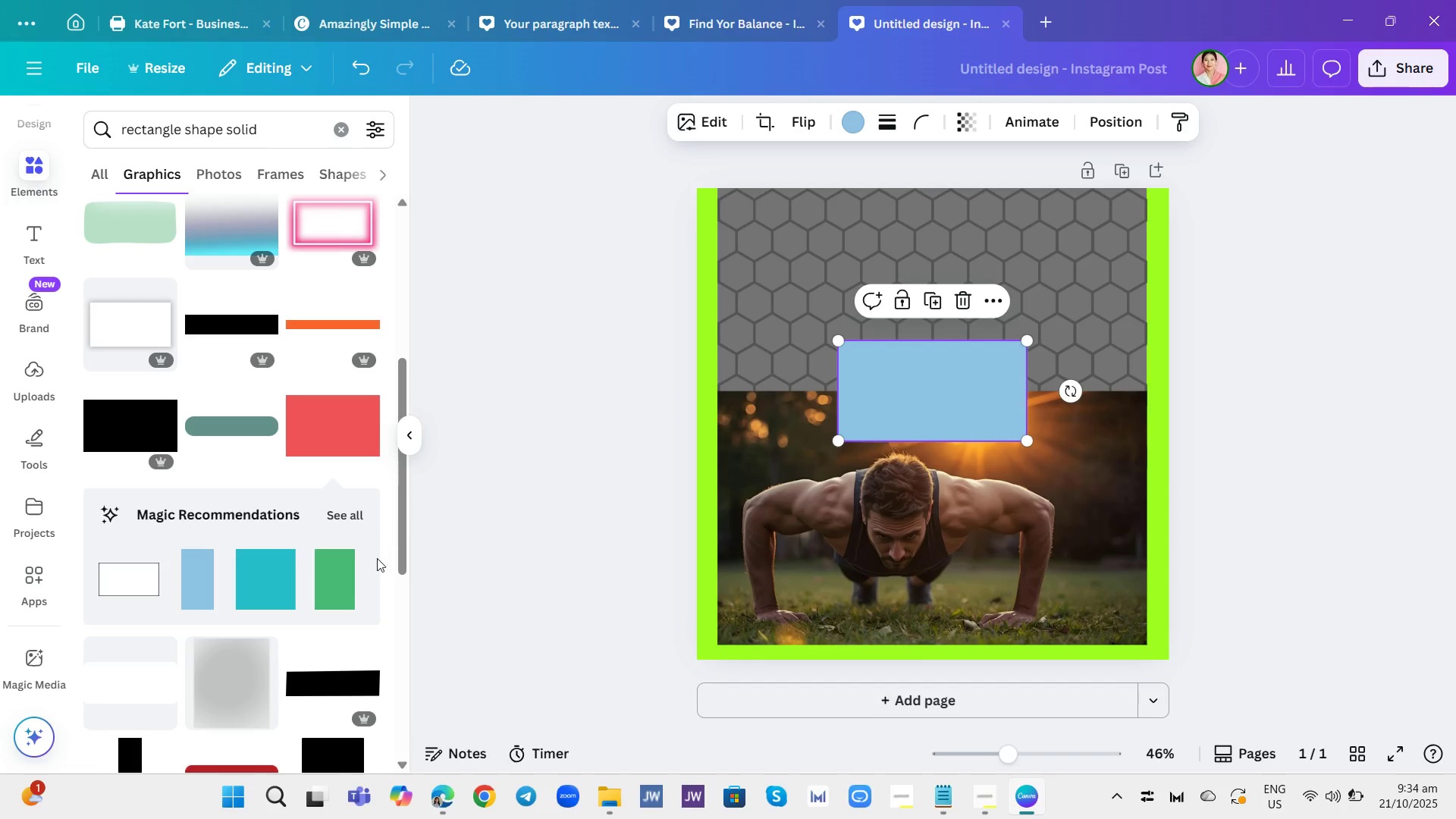 
scroll: coordinate [285, 602], scroll_direction: down, amount: 4.0
 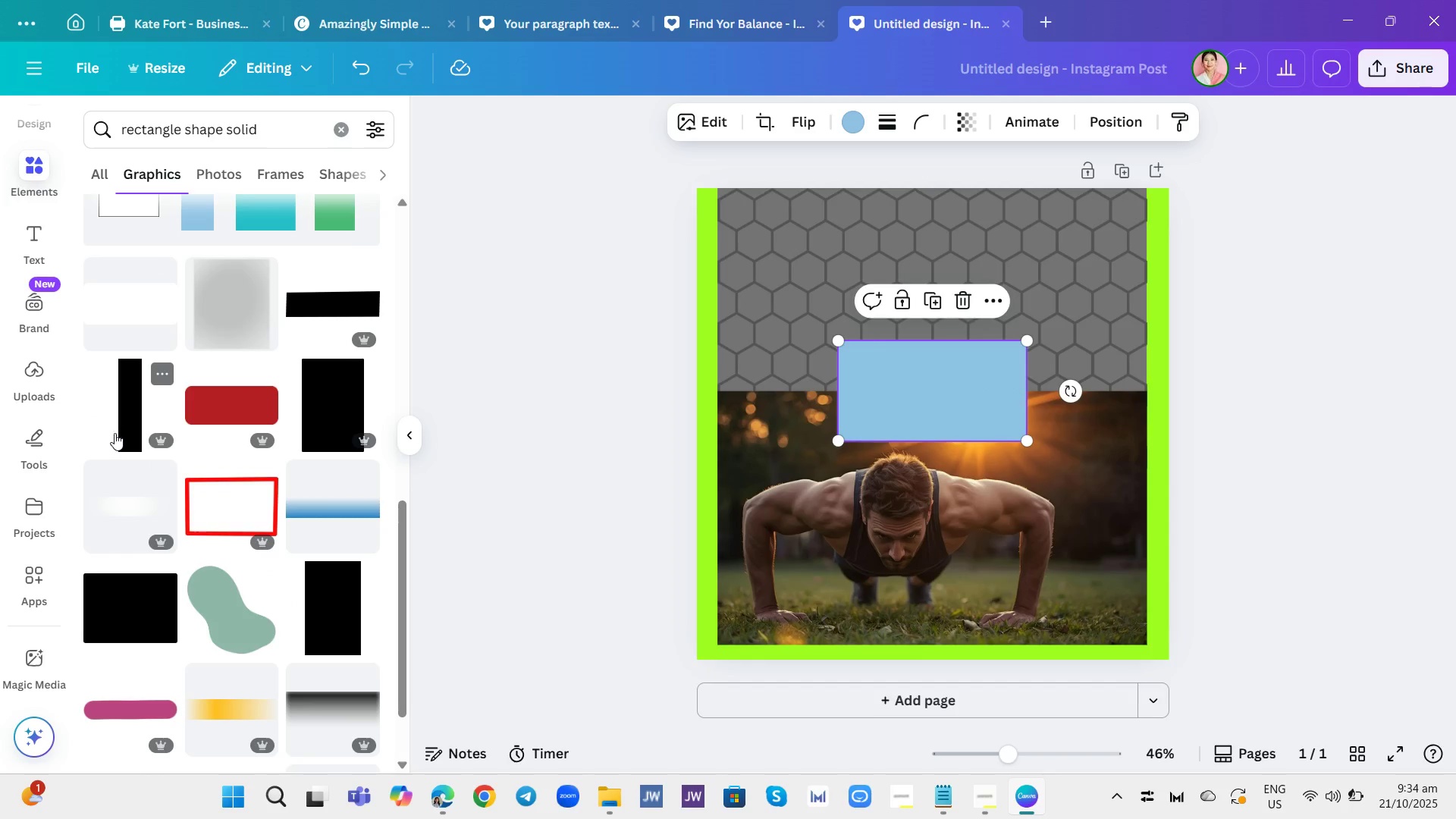 
left_click([117, 431])
 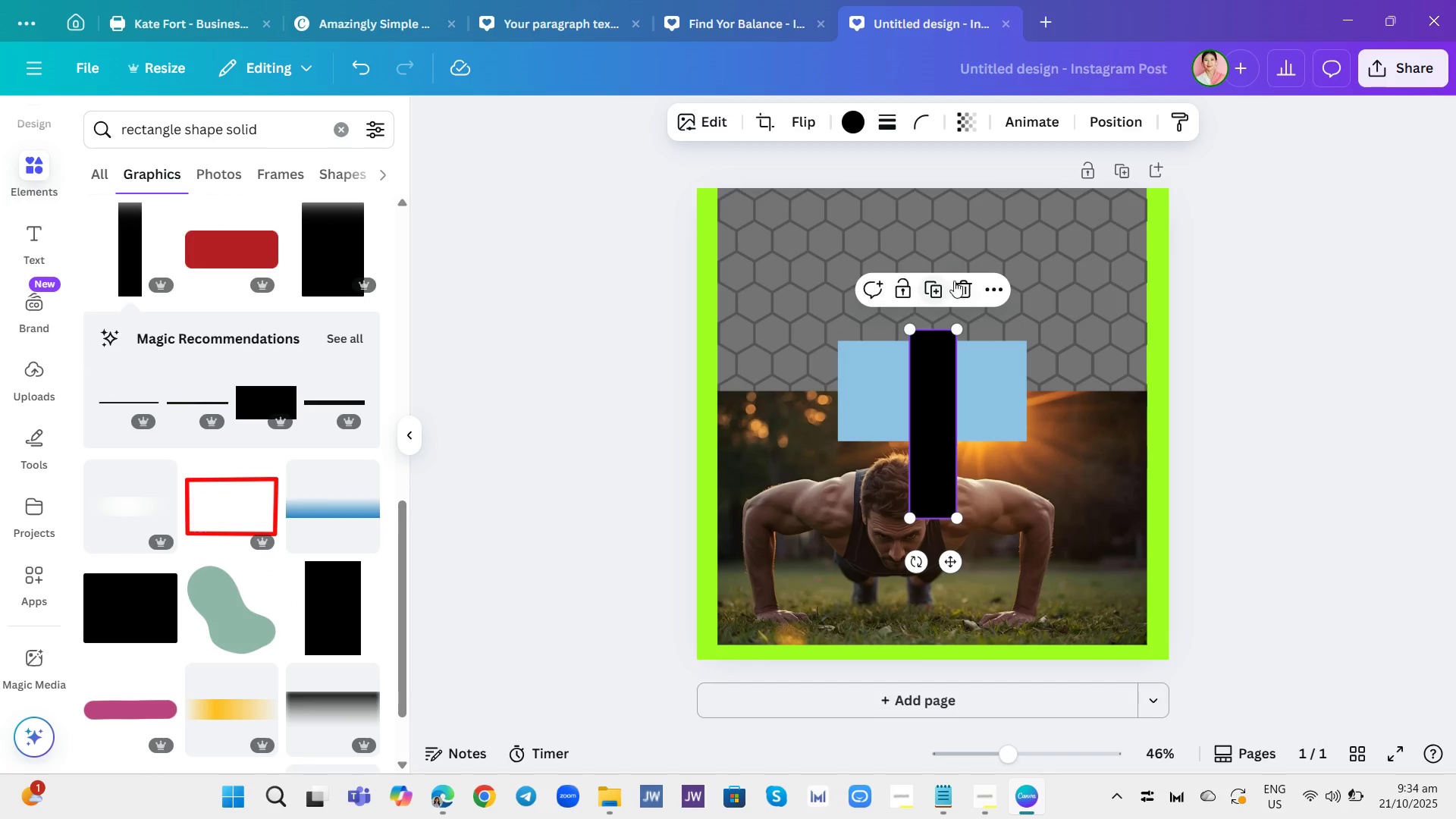 
left_click([960, 285])
 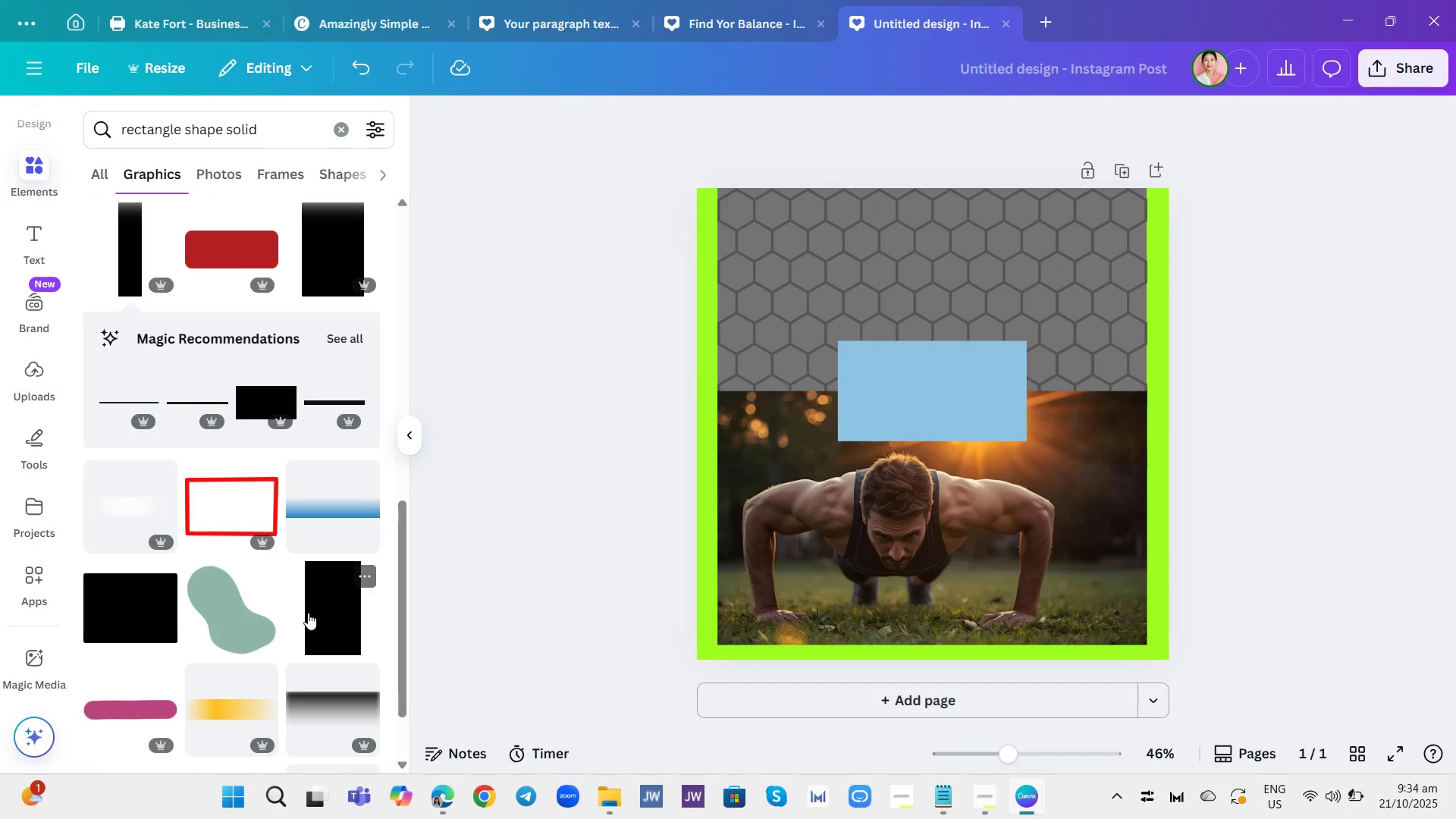 
left_click([308, 613])
 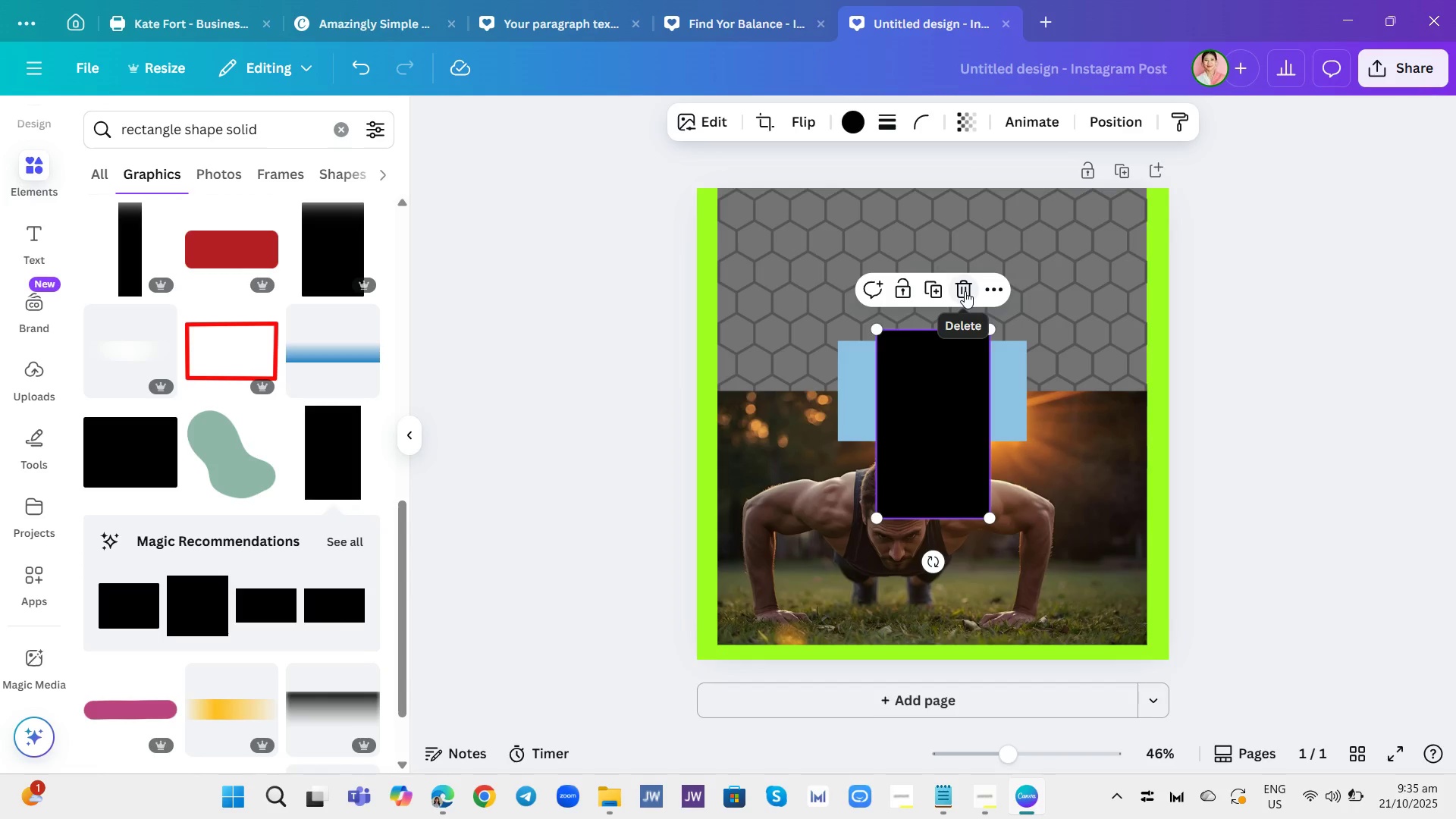 
left_click([965, 291])
 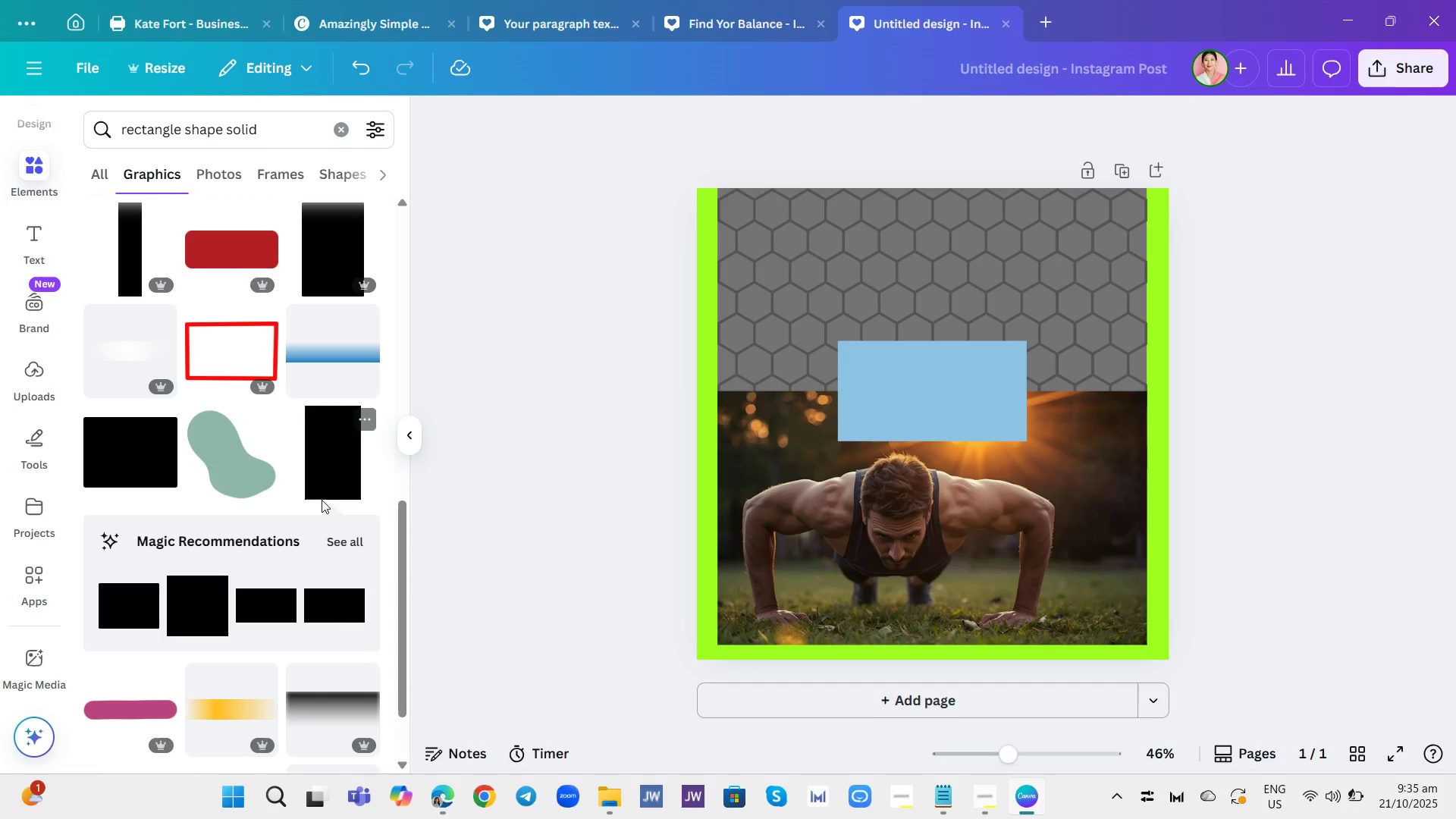 
left_click([322, 500])
 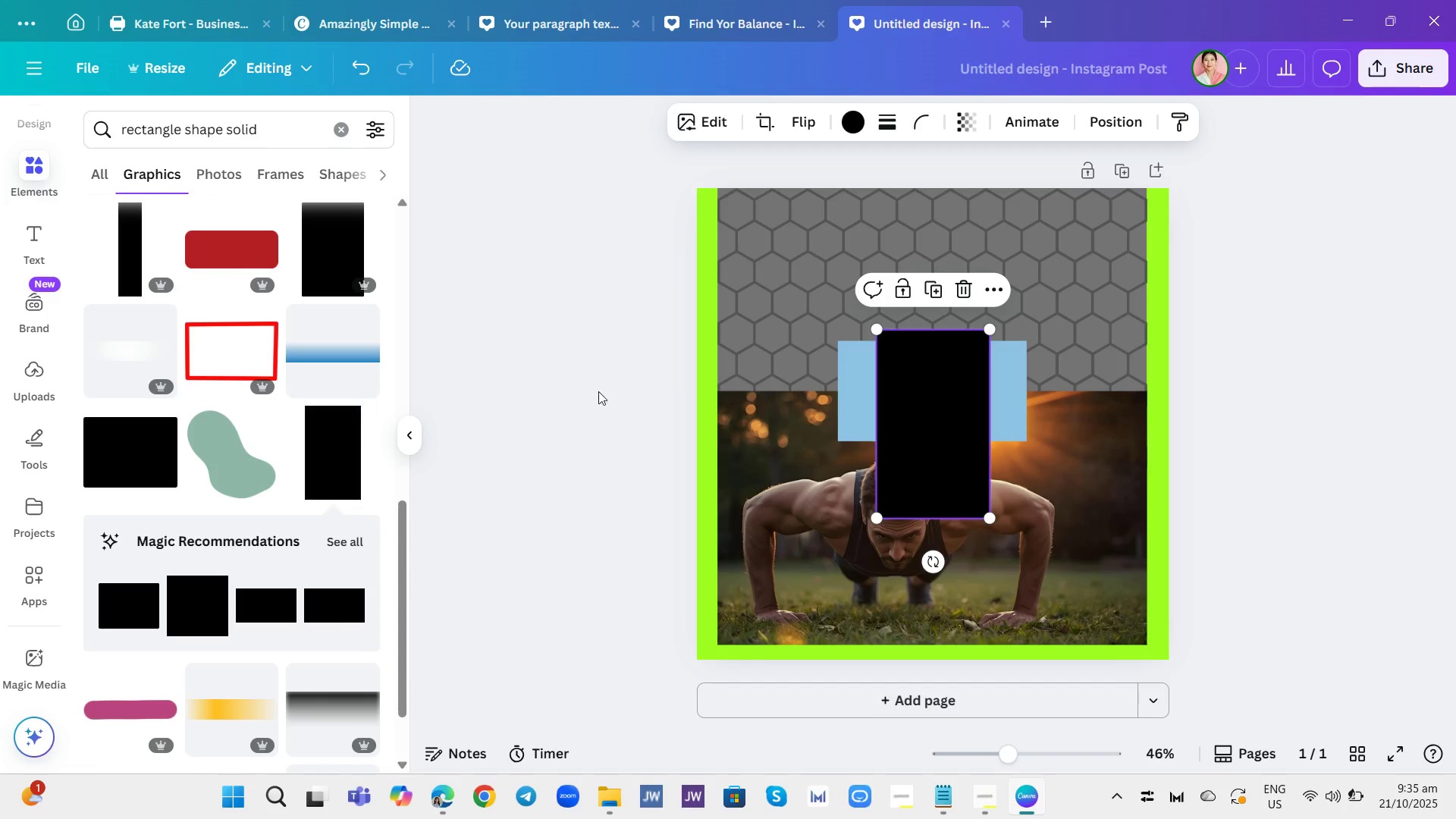 
left_click([998, 398])
 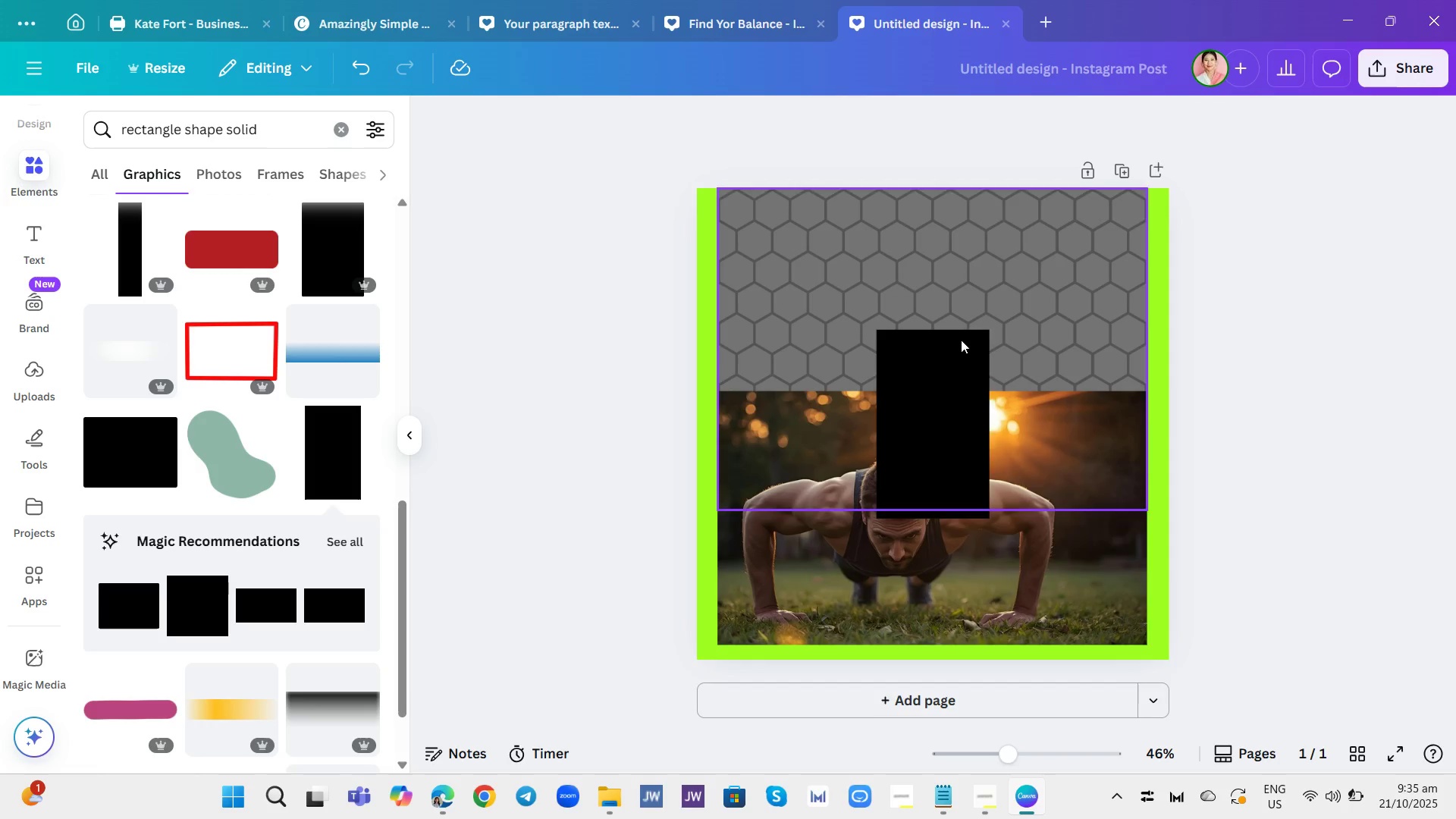 
double_click([959, 375])
 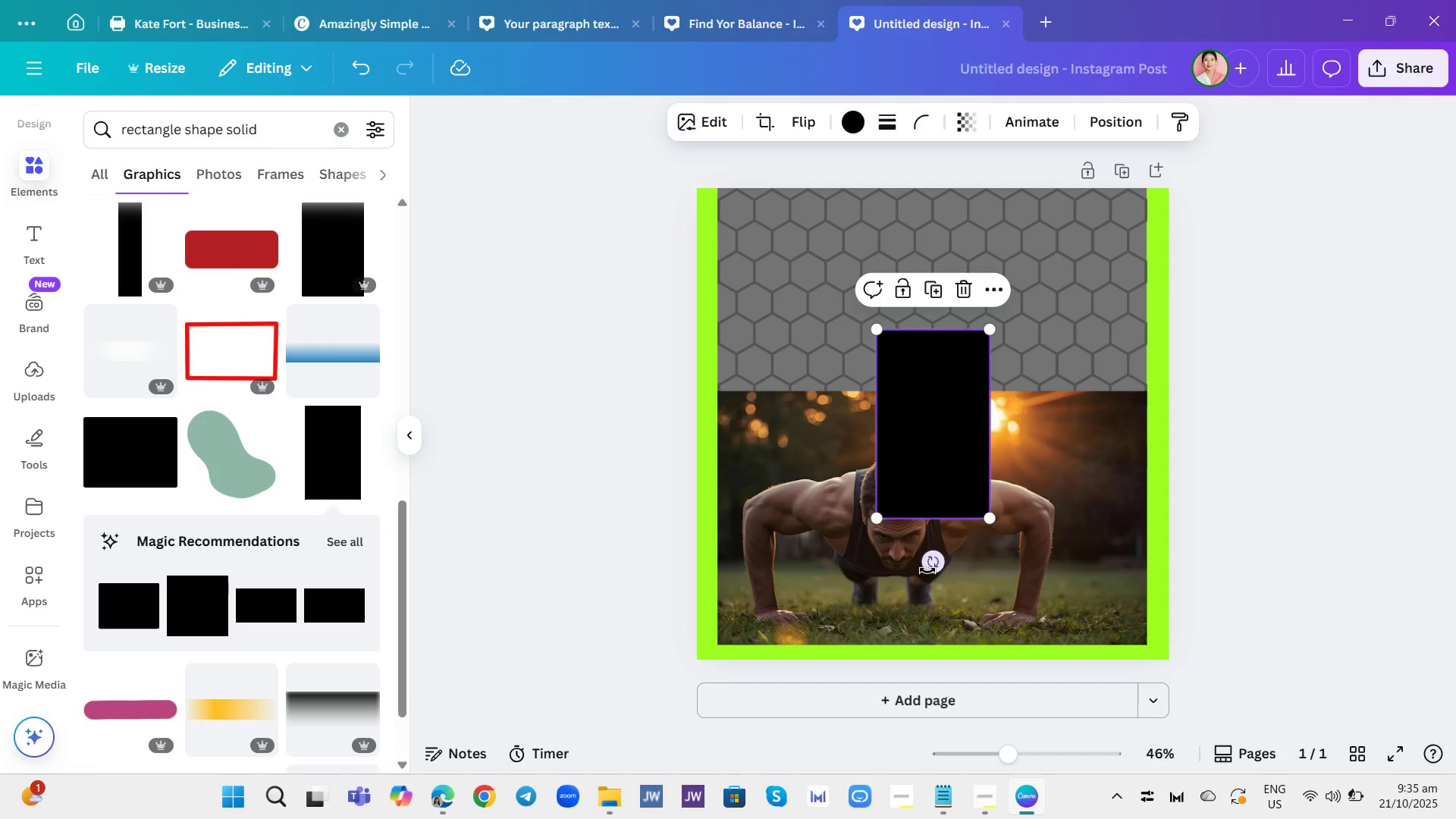 
left_click_drag(start_coordinate=[925, 561], to_coordinate=[1064, 433])
 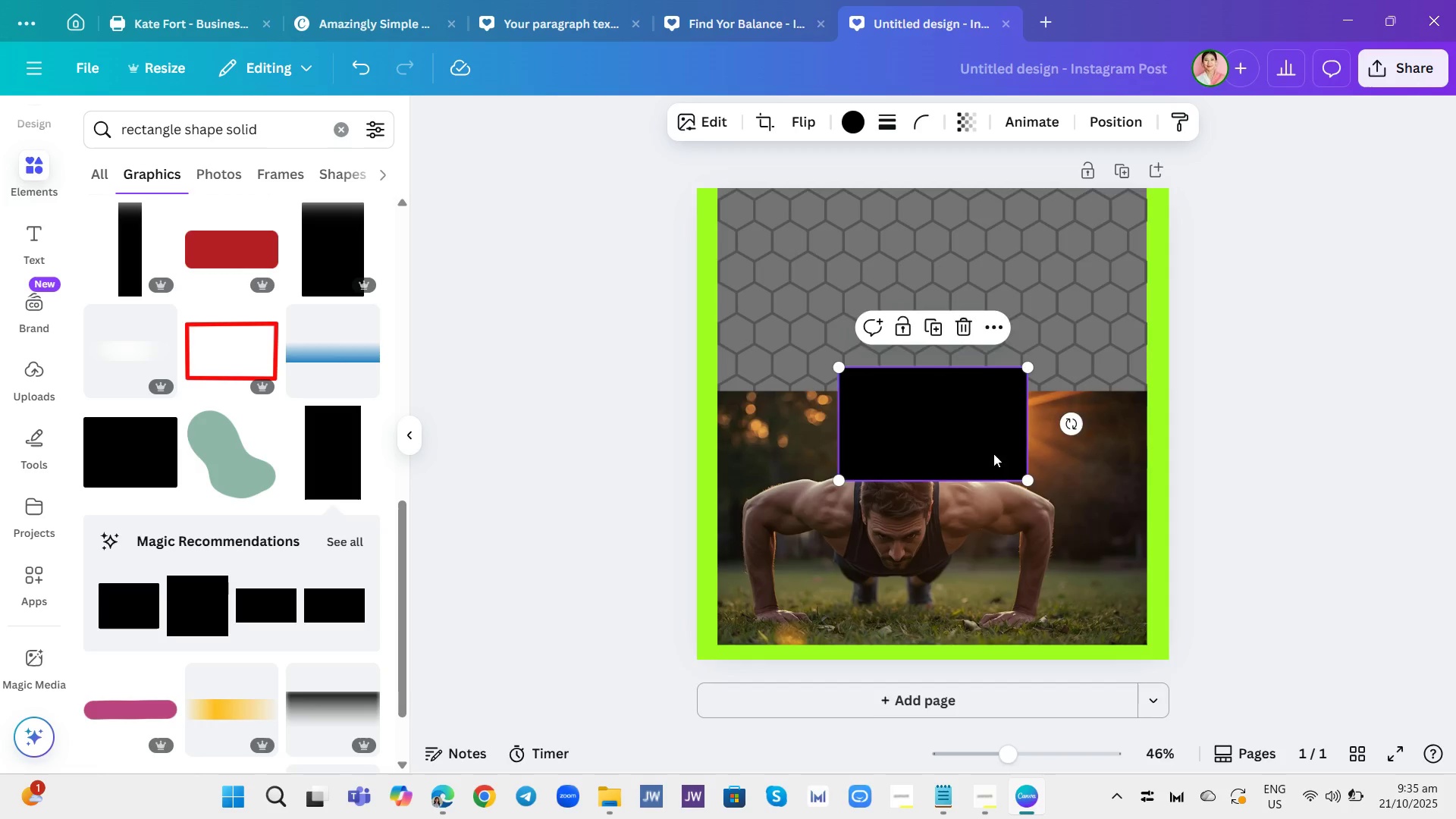 
left_click_drag(start_coordinate=[994, 456], to_coordinate=[988, 413])
 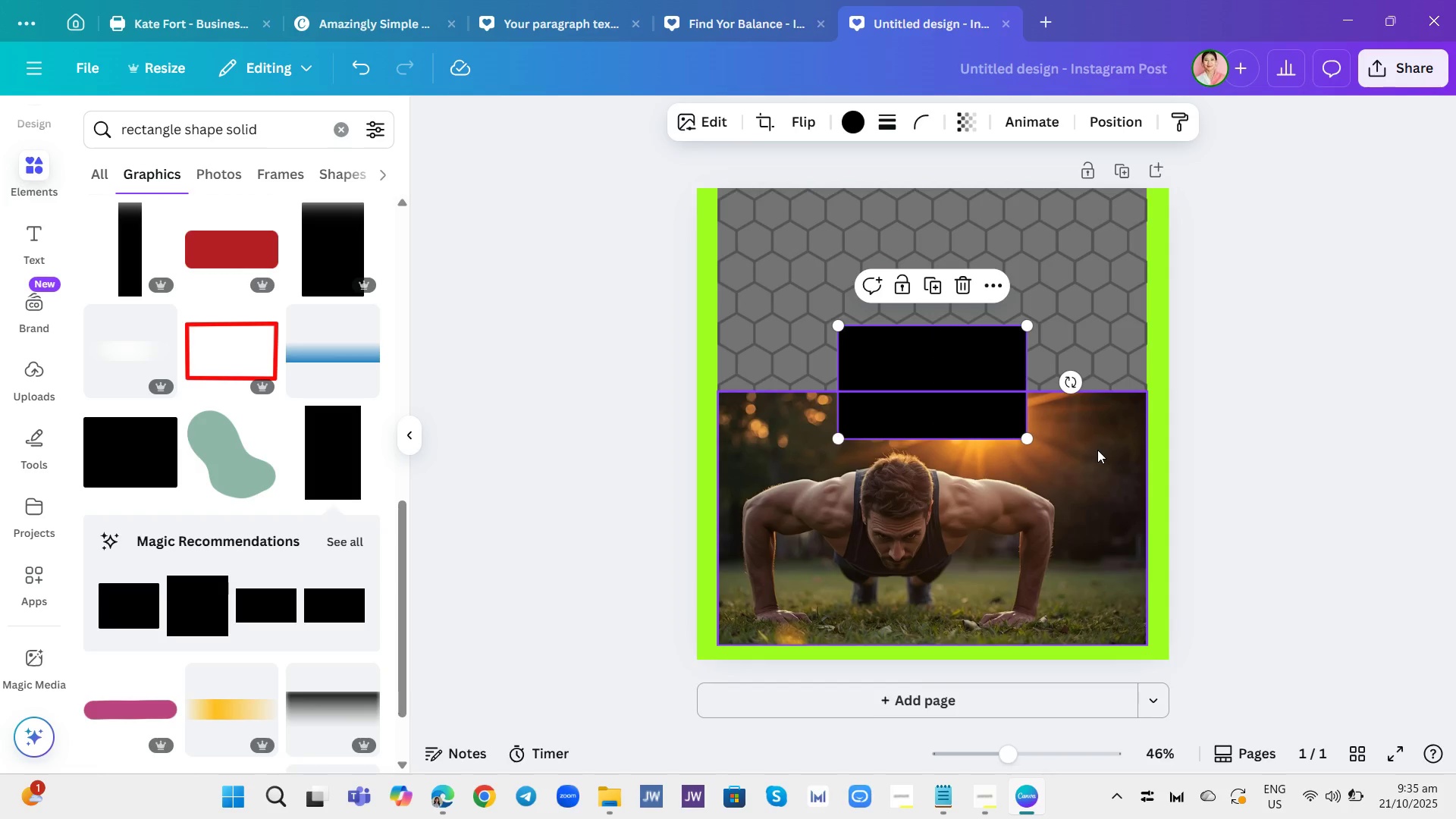 
left_click([1097, 450])
 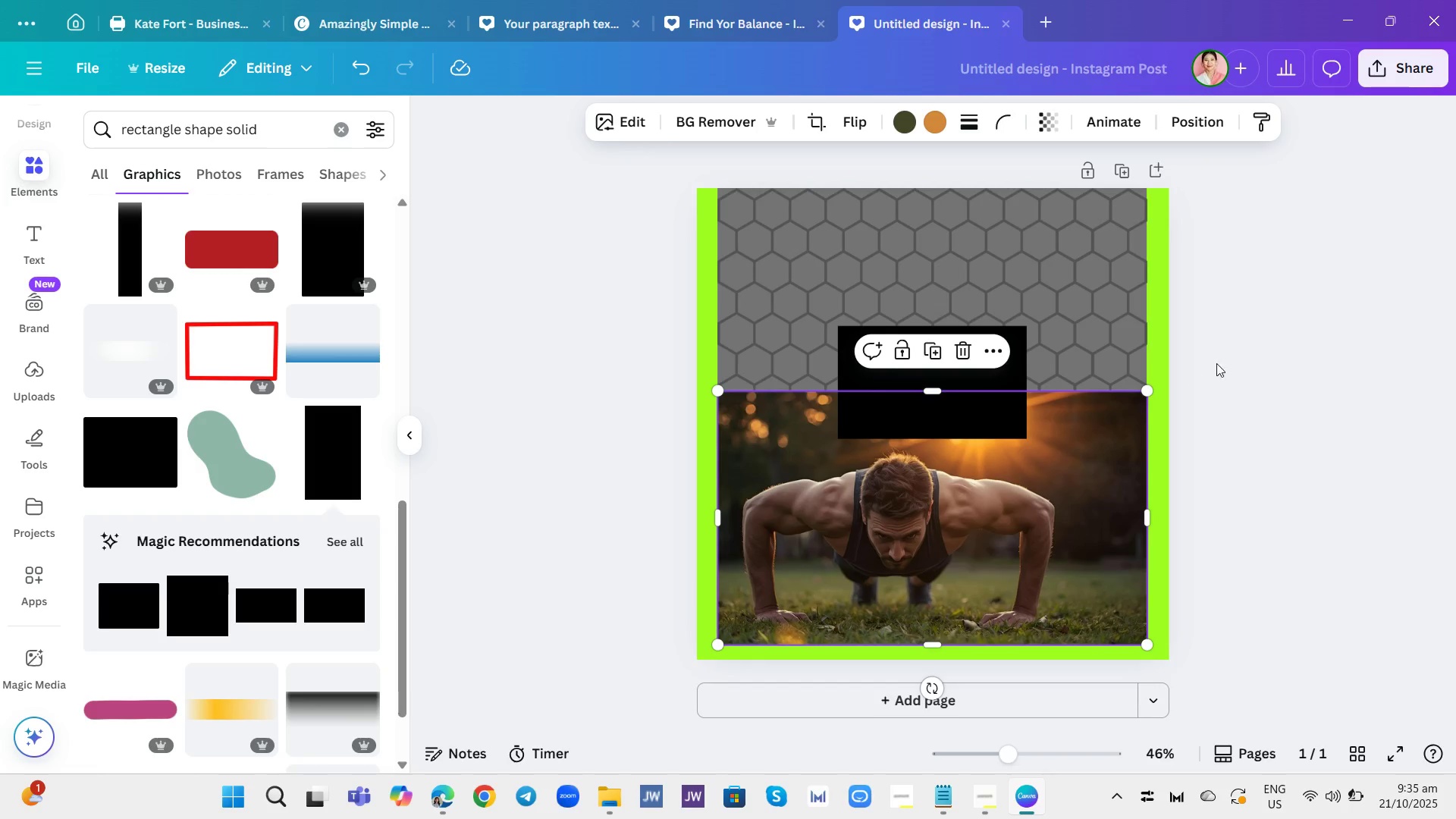 
left_click([1249, 355])
 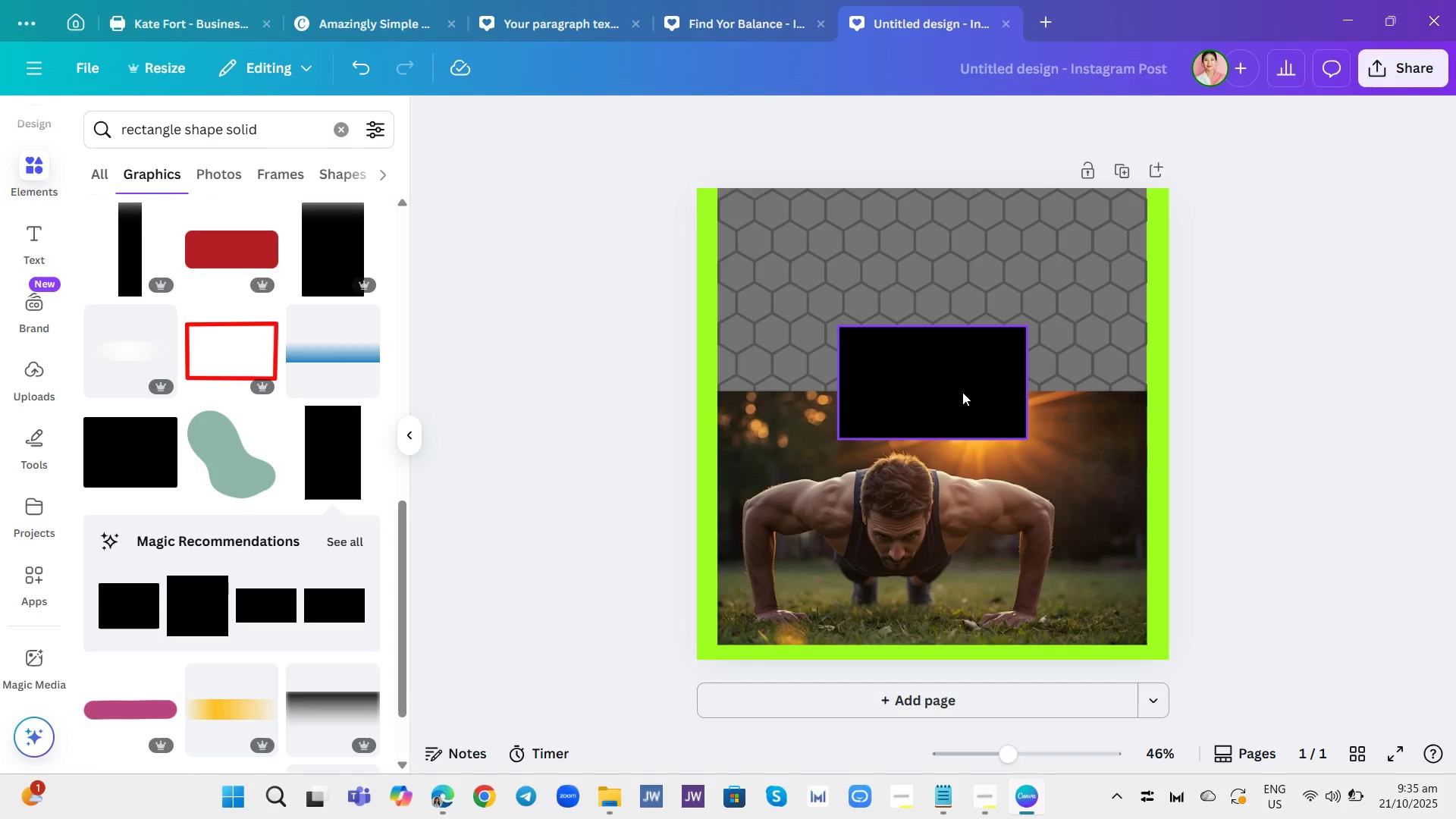 
left_click([932, 370])
 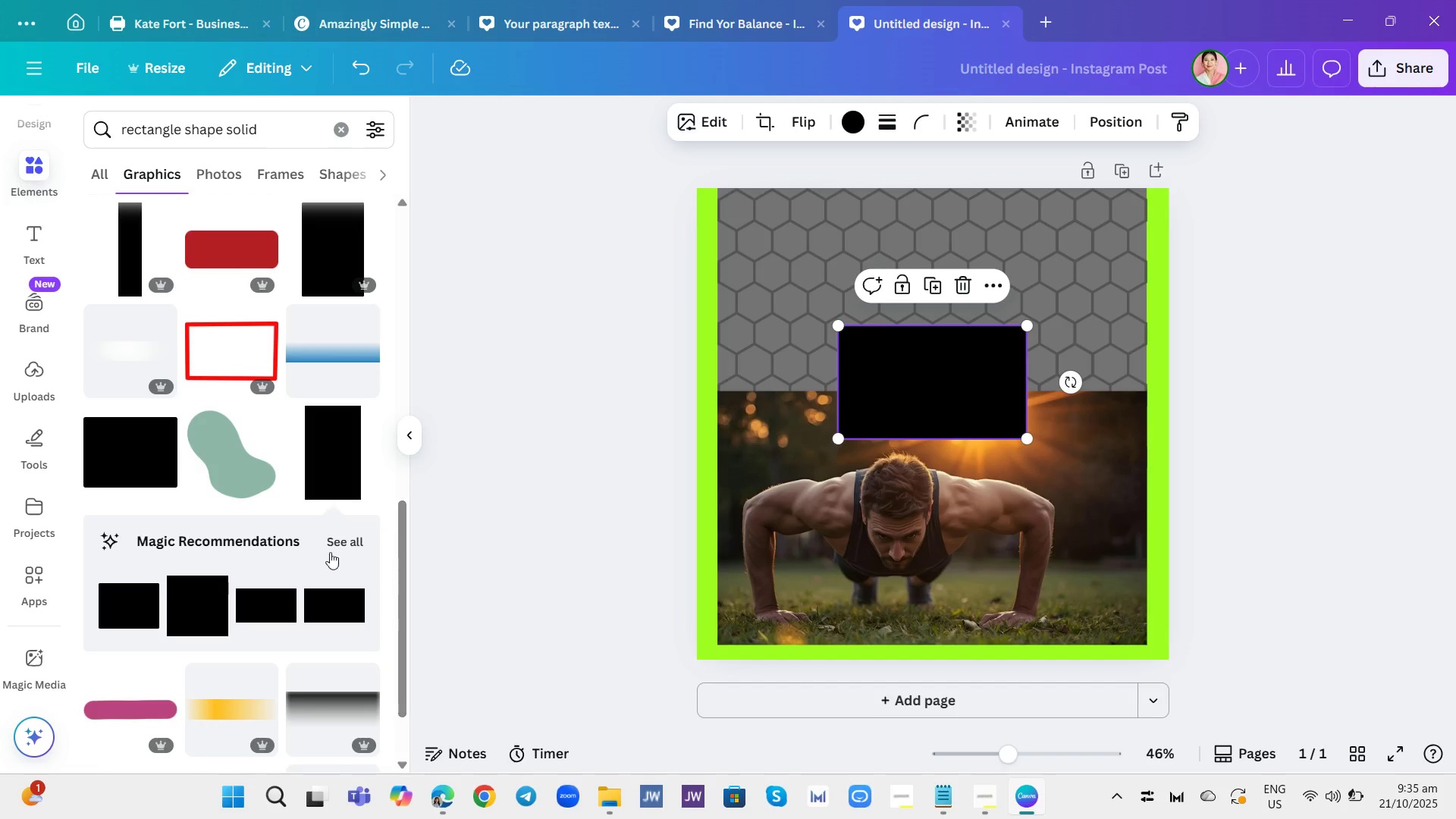 
scroll: coordinate [285, 579], scroll_direction: down, amount: 1.0
 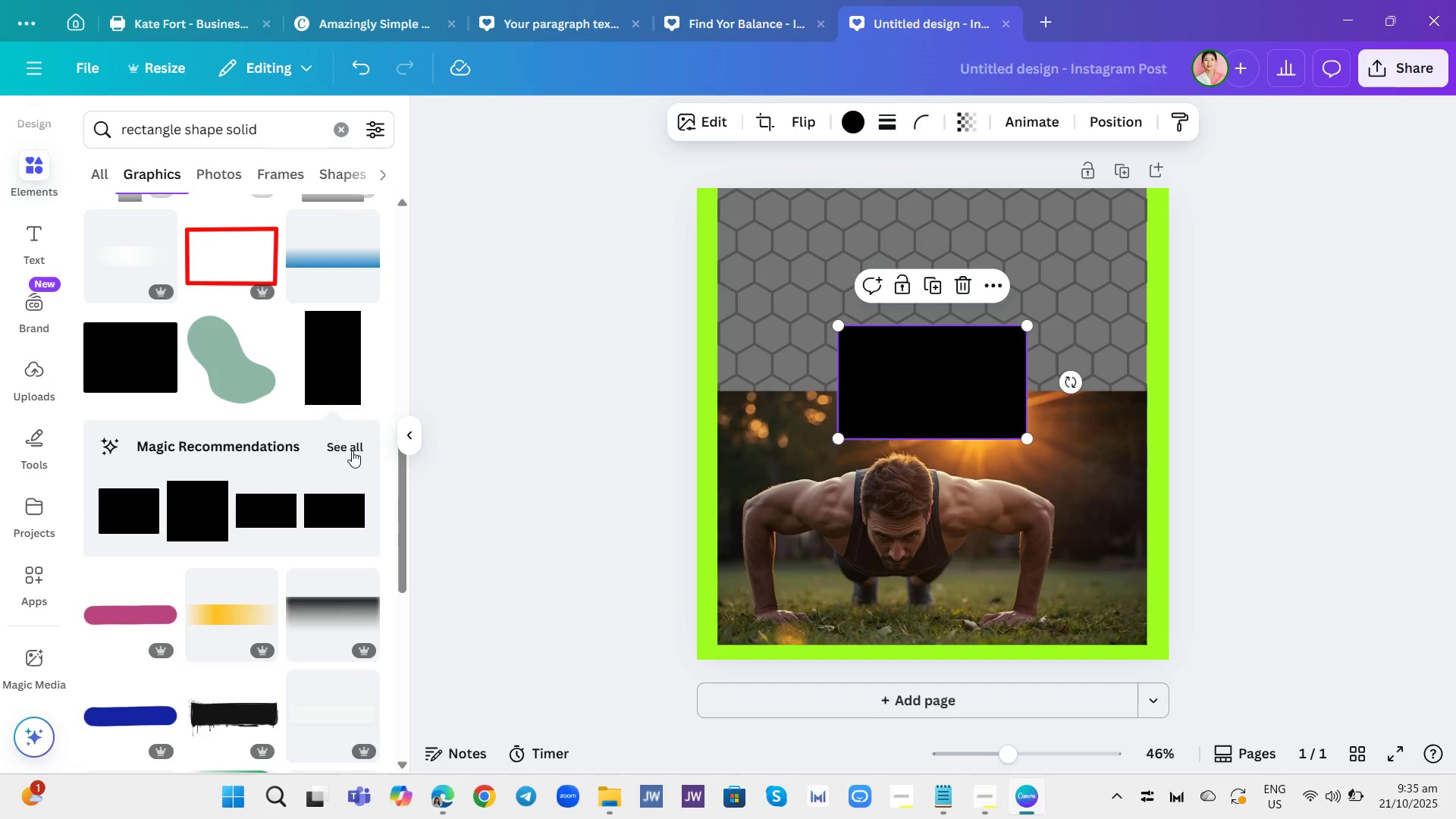 
left_click([350, 444])
 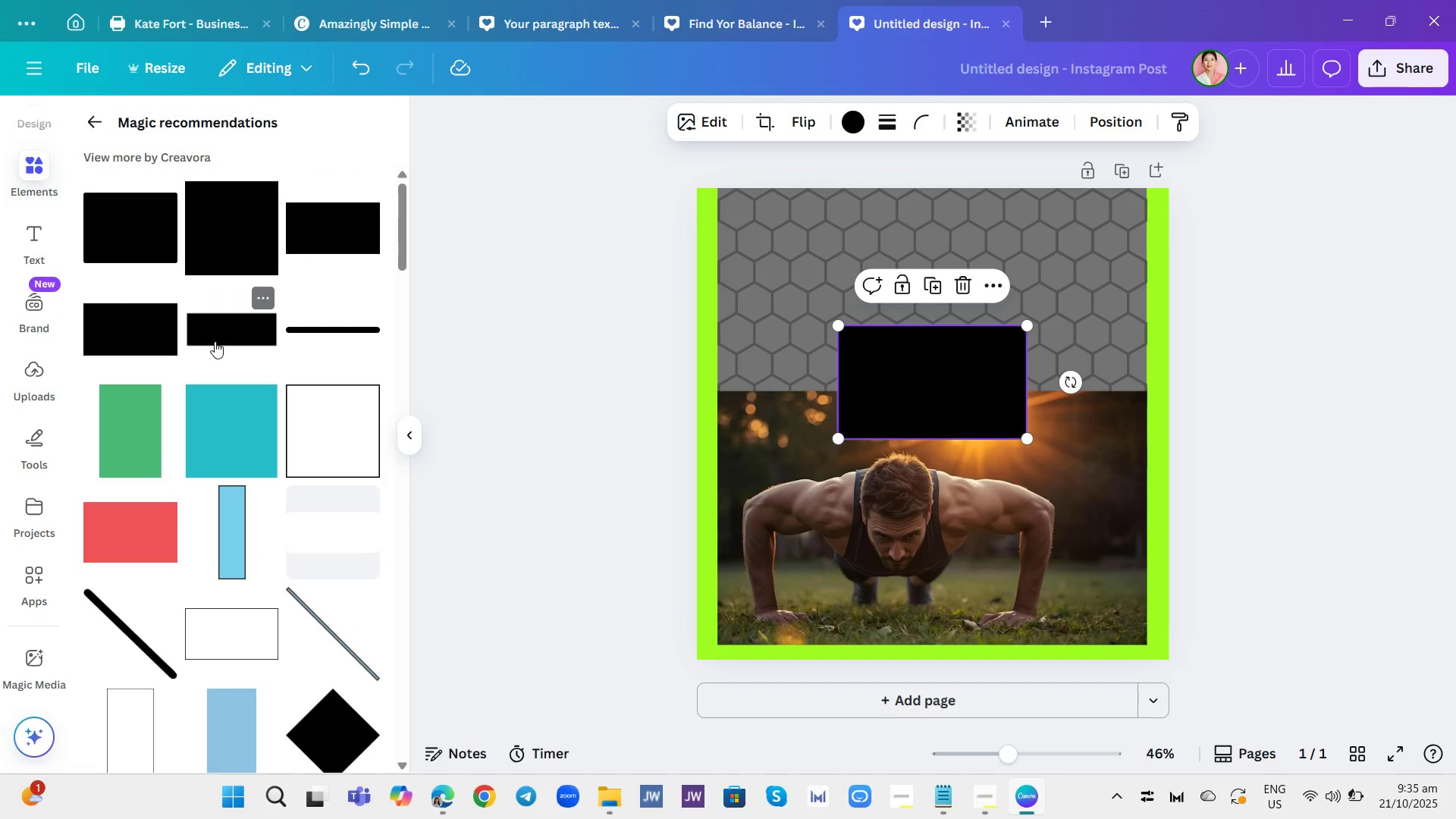 
left_click([225, 334])
 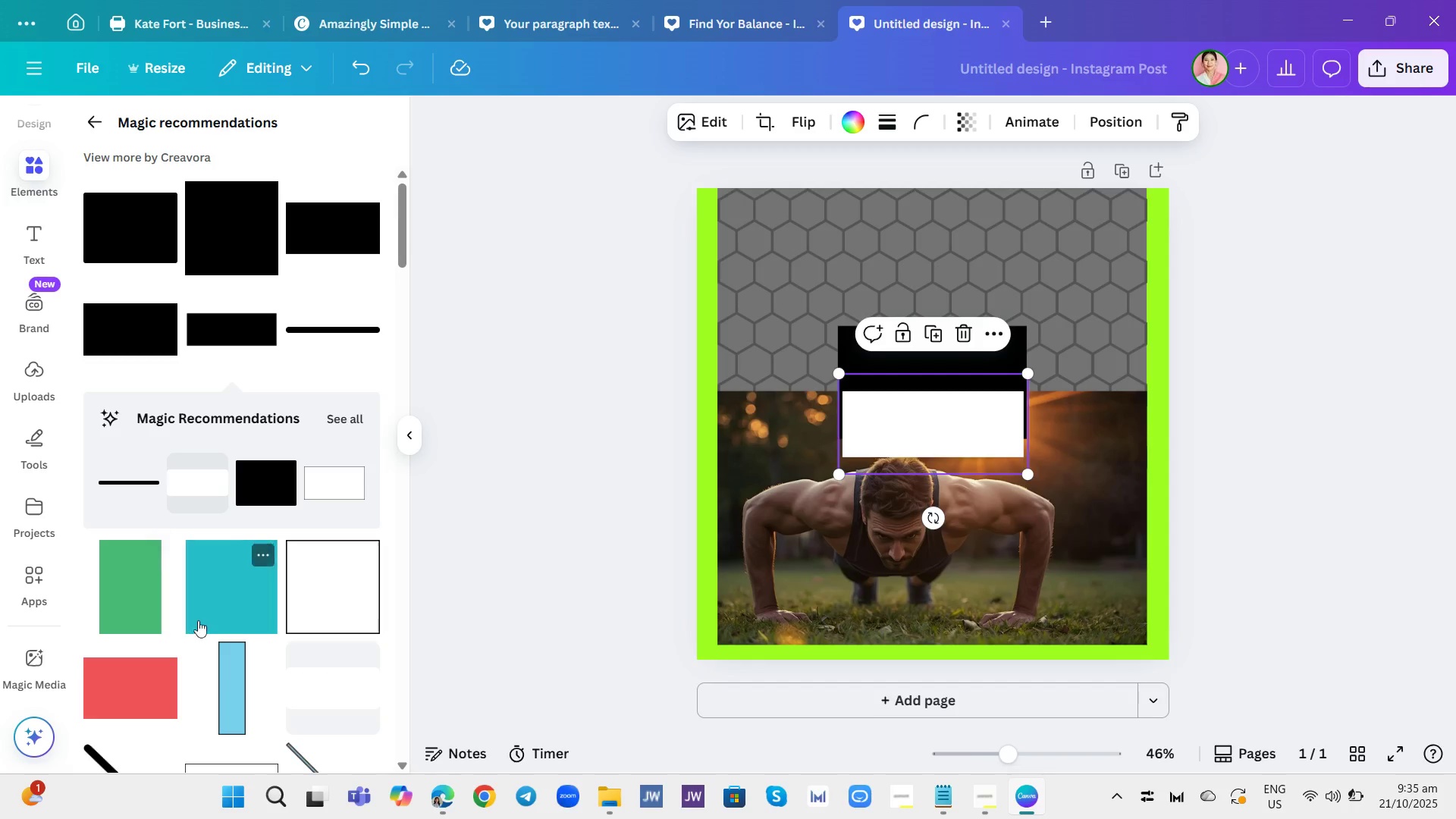 
wait(9.47)
 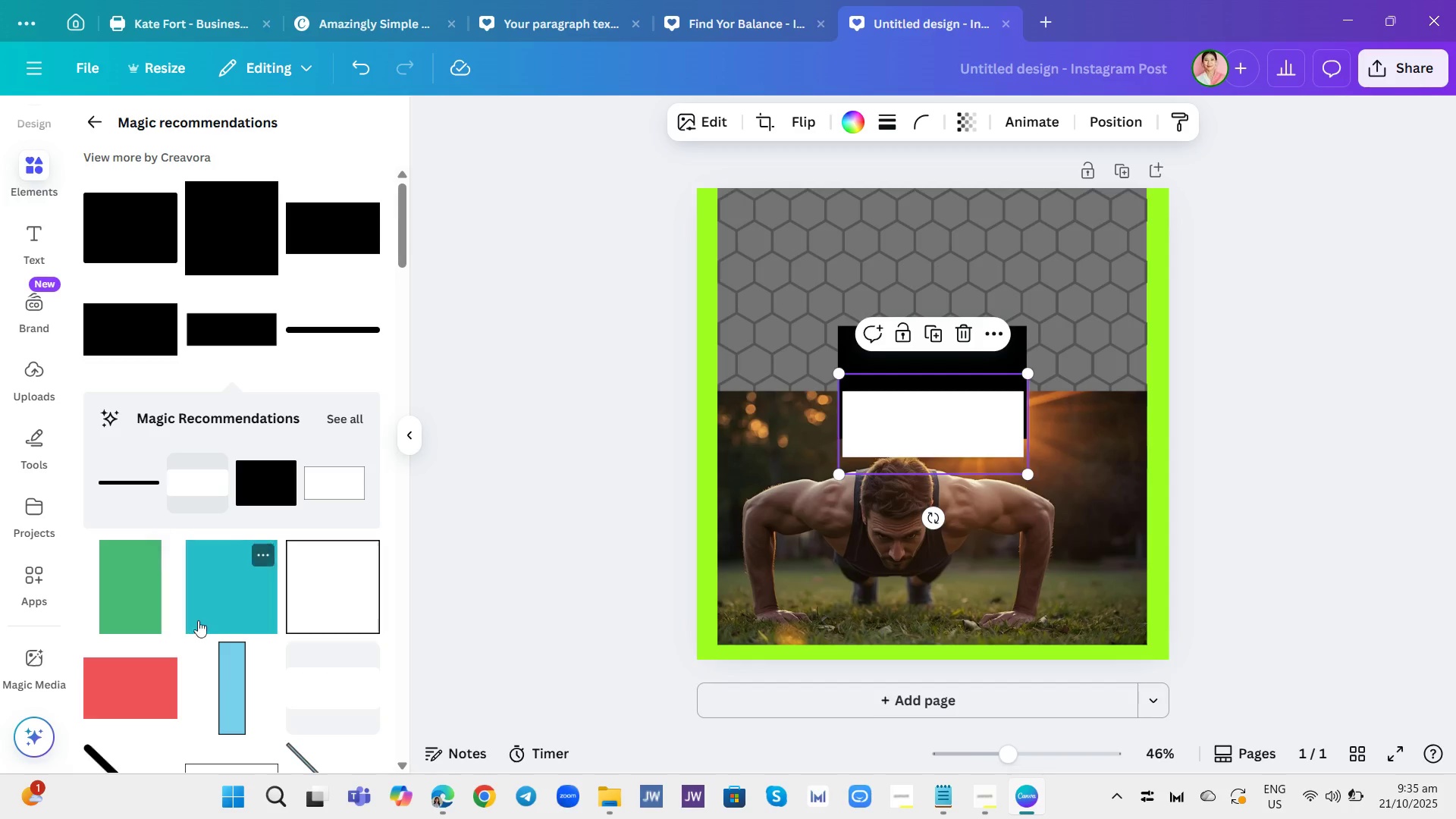 
left_click_drag(start_coordinate=[1030, 373], to_coordinate=[1143, 378])
 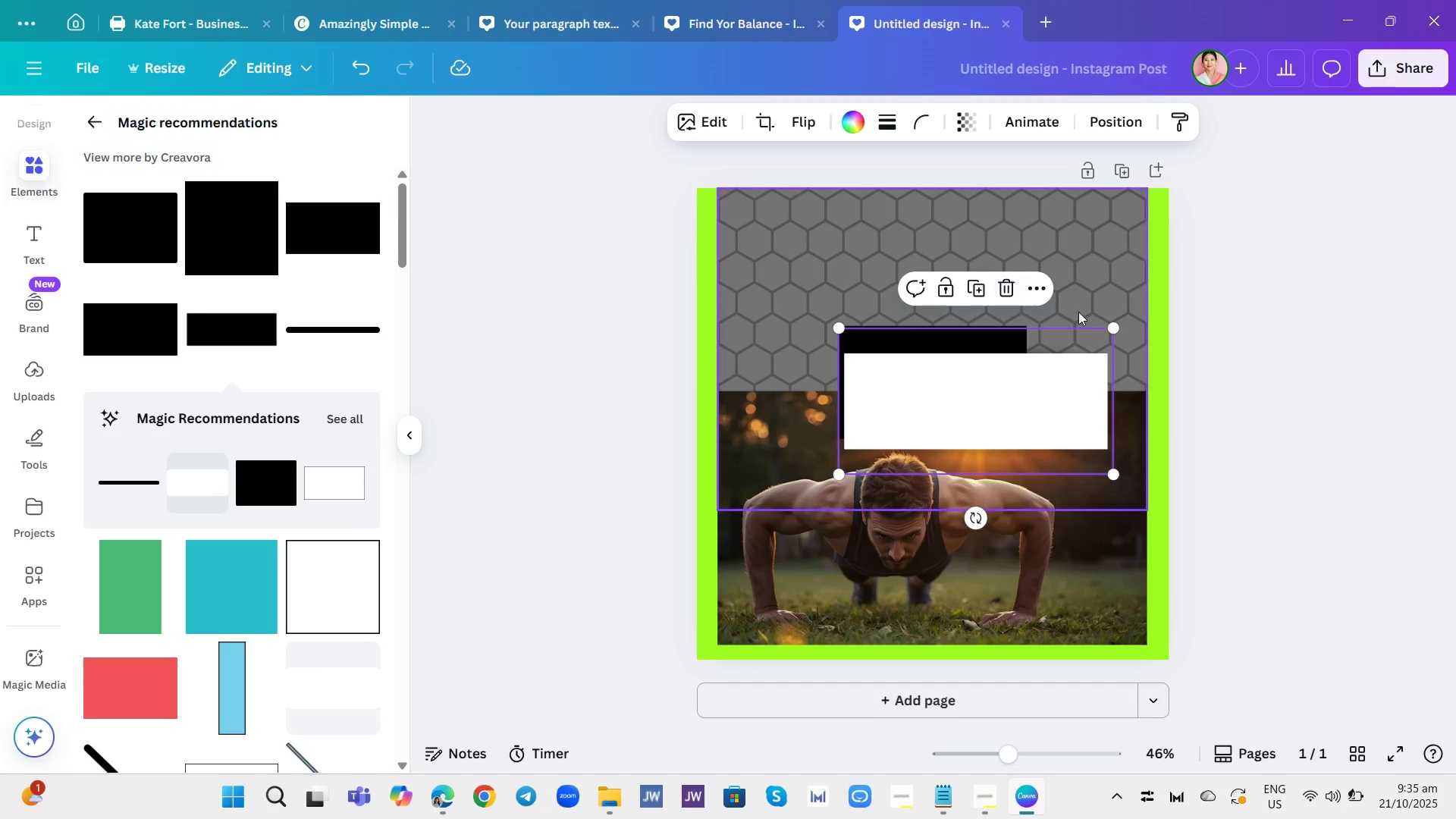 
left_click([1078, 312])
 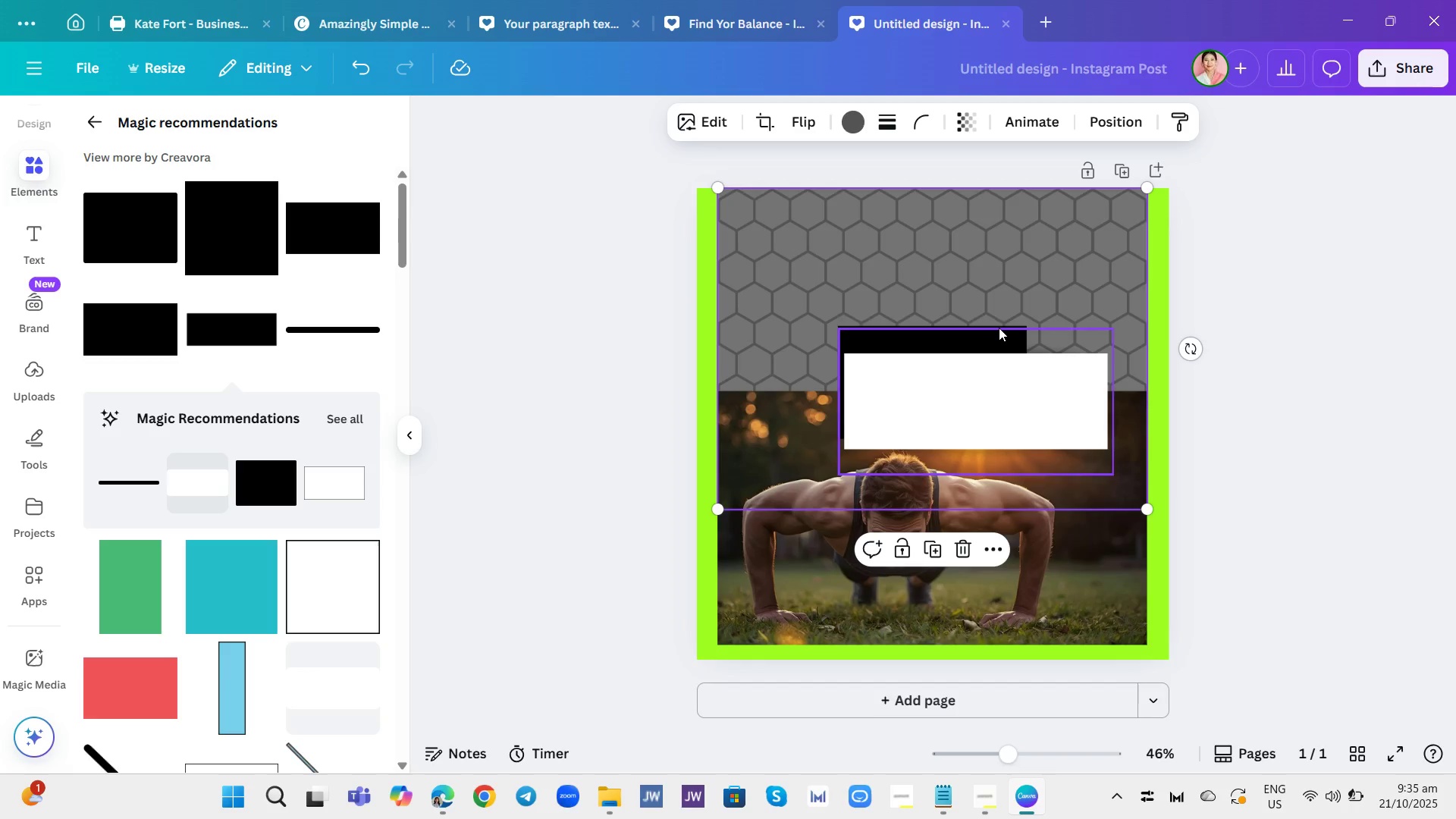 
left_click([999, 328])
 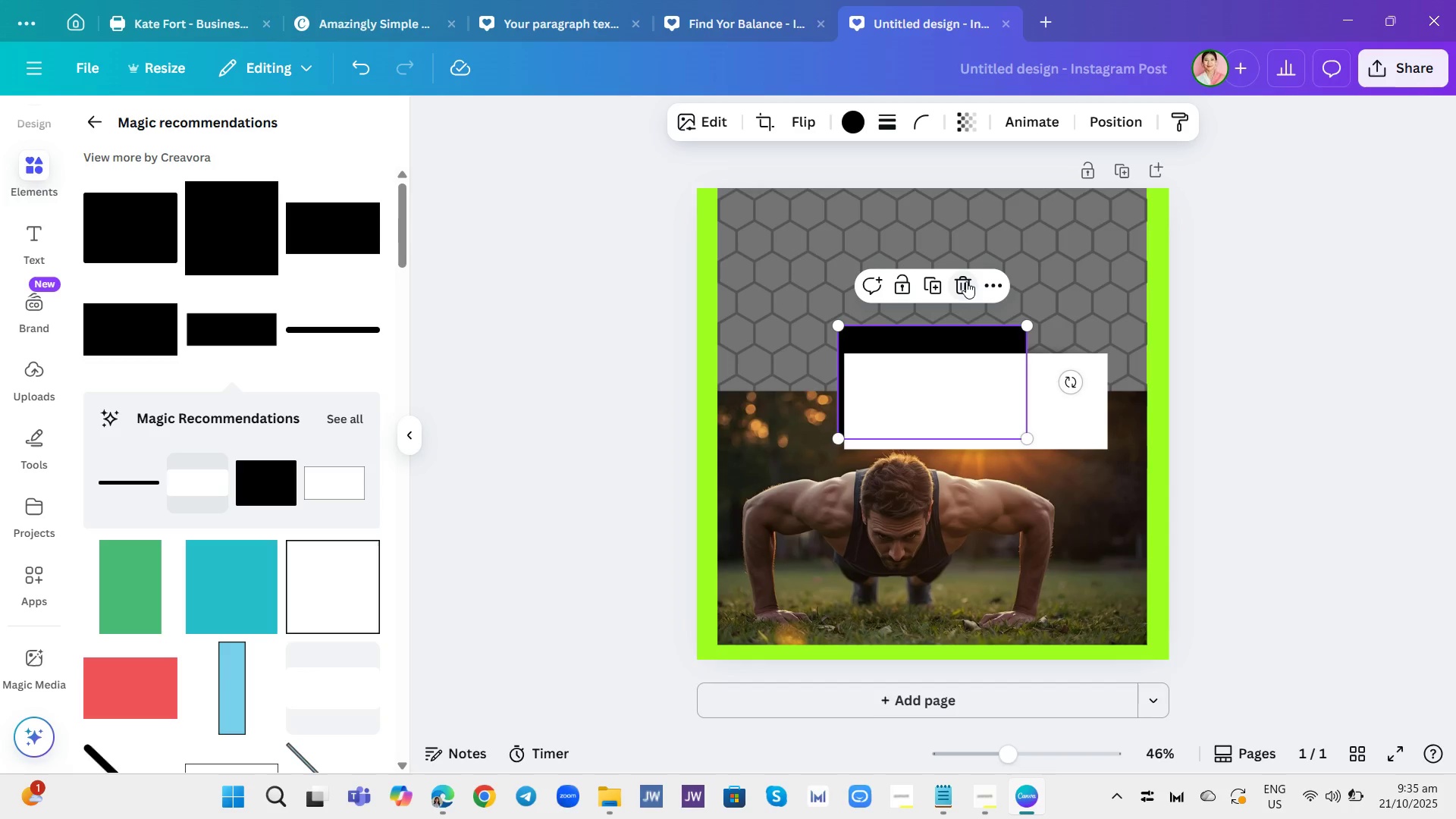 
left_click([966, 281])
 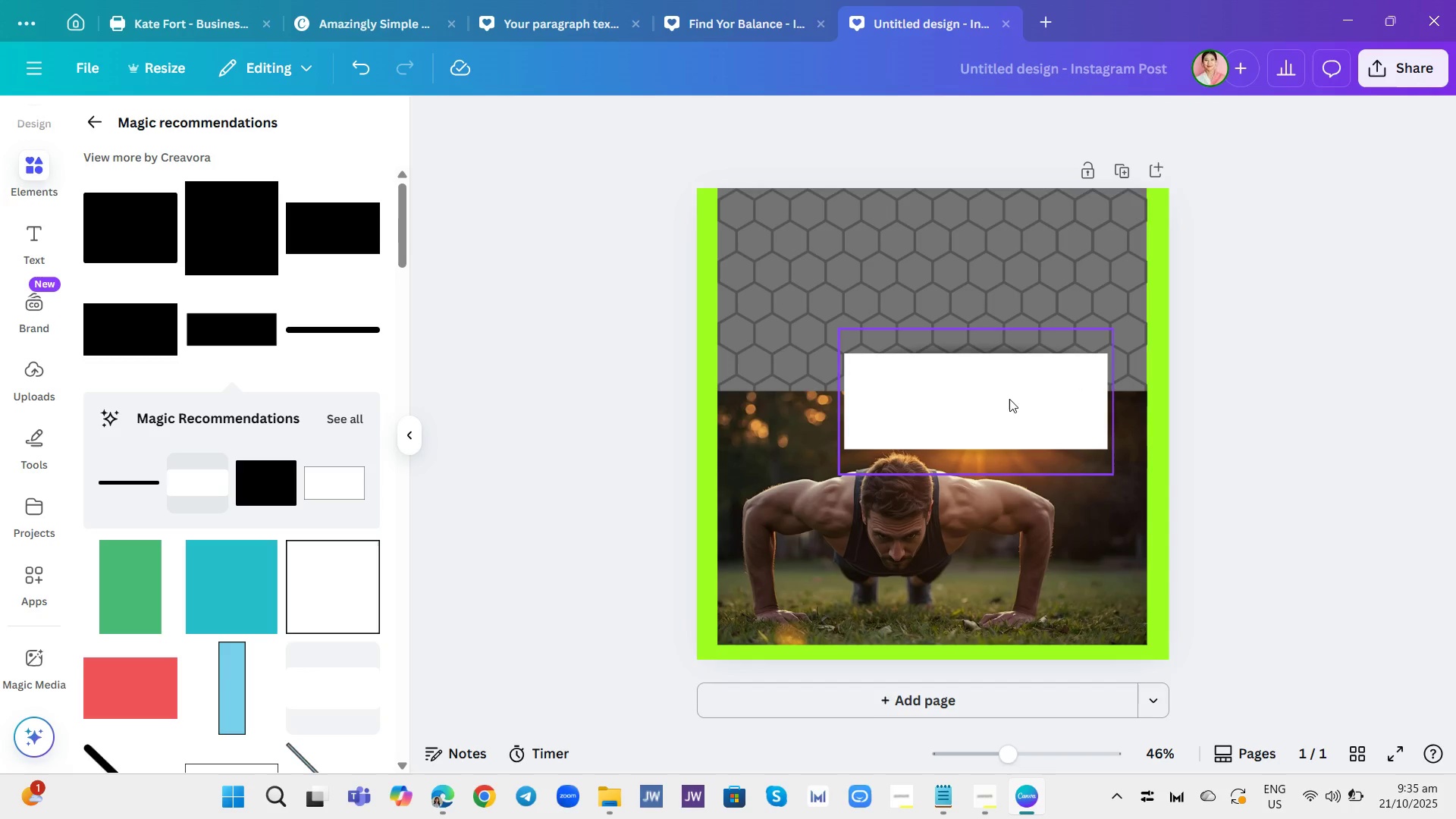 
left_click_drag(start_coordinate=[1010, 400], to_coordinate=[959, 387])
 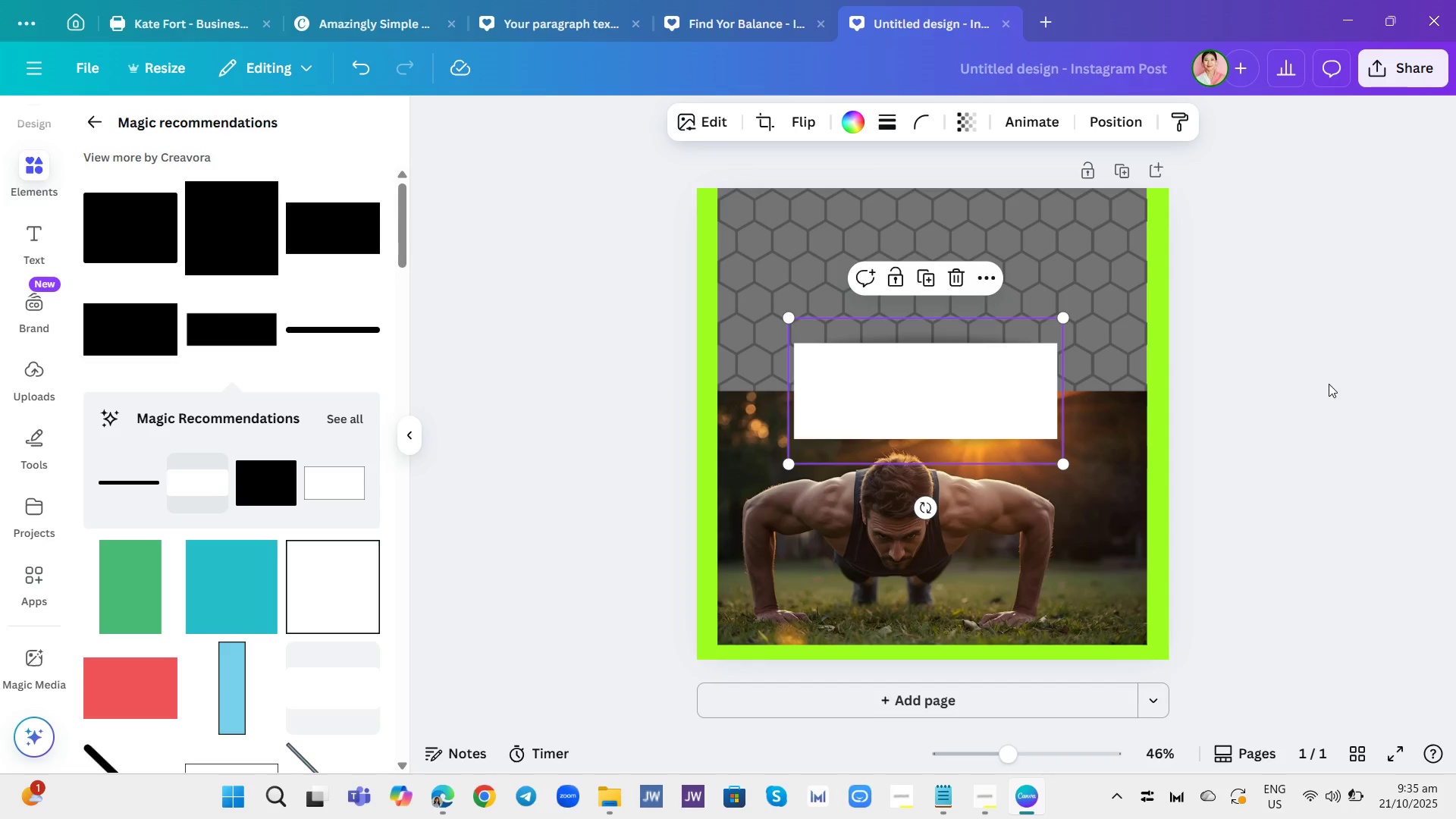 
left_click([1329, 384])
 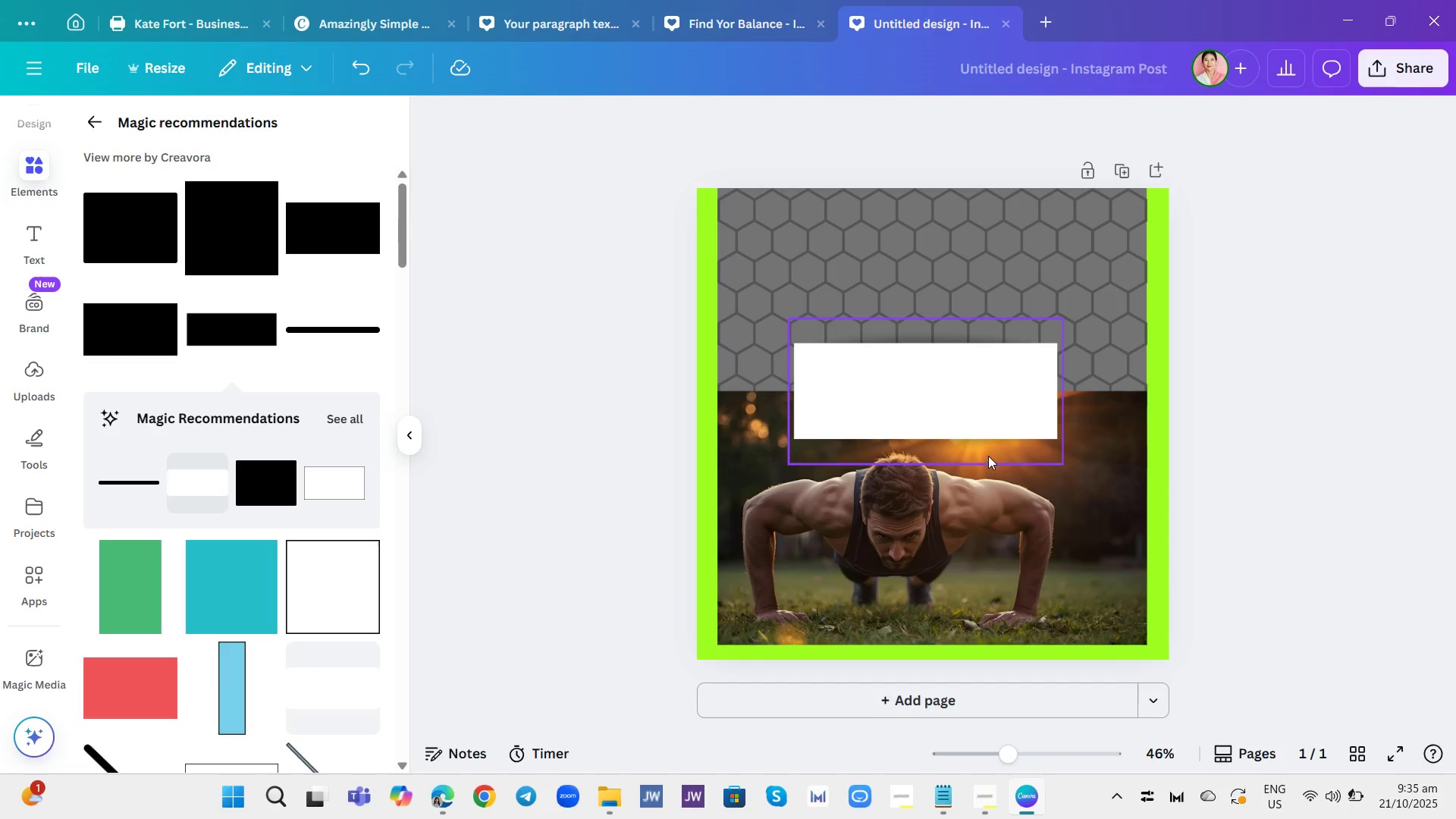 
left_click([967, 414])
 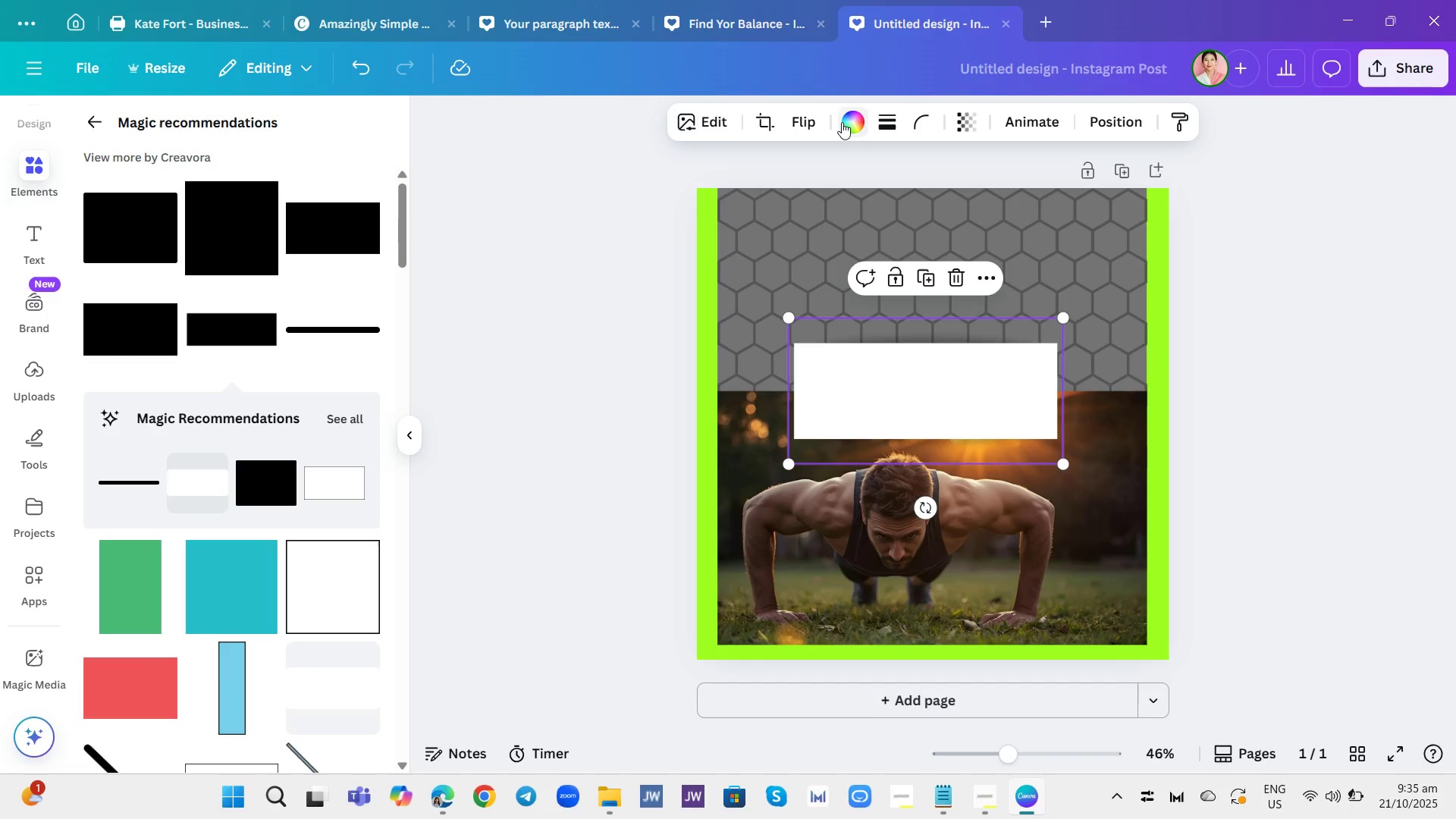 
left_click([842, 122])
 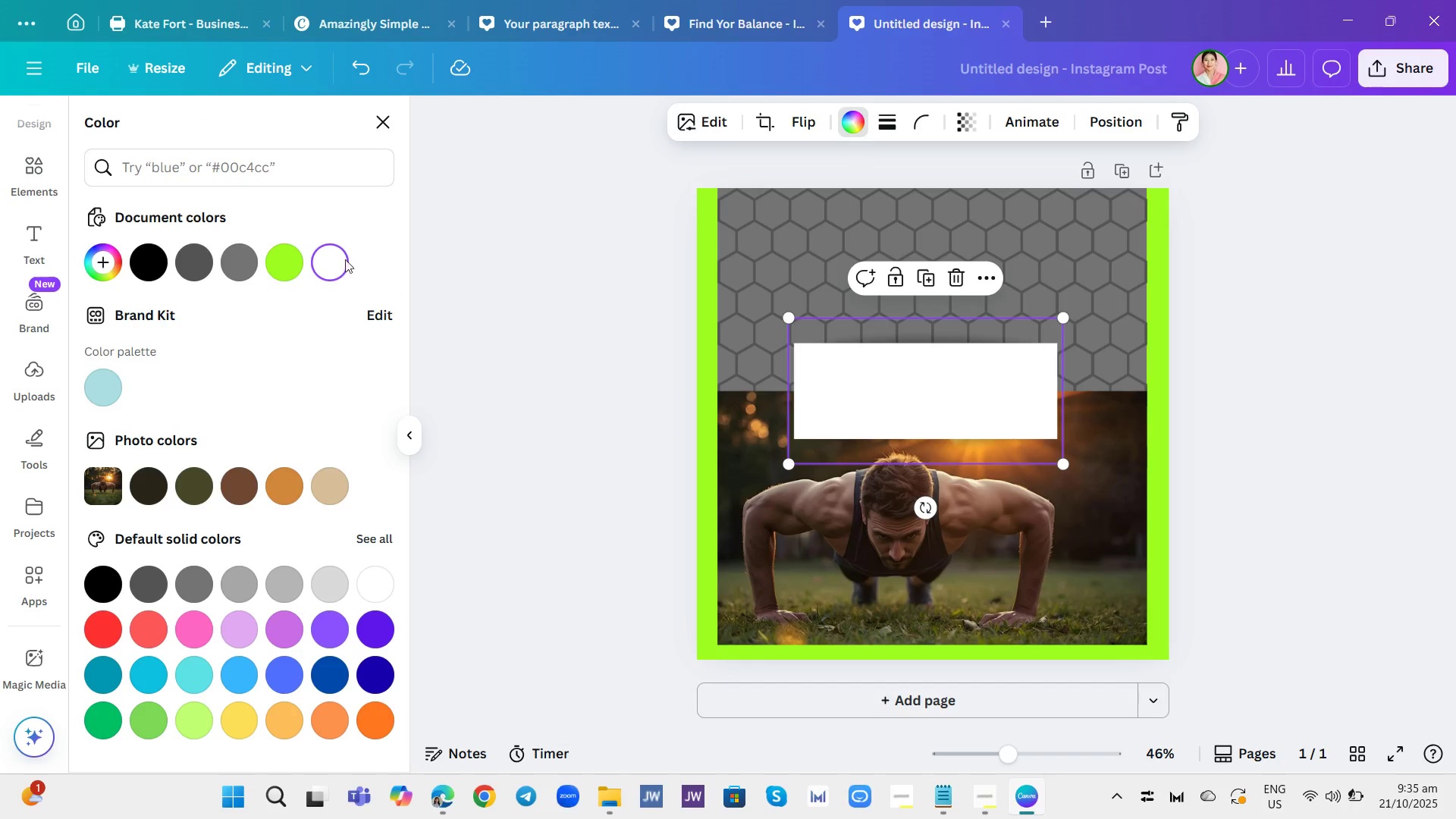 
left_click([286, 254])
 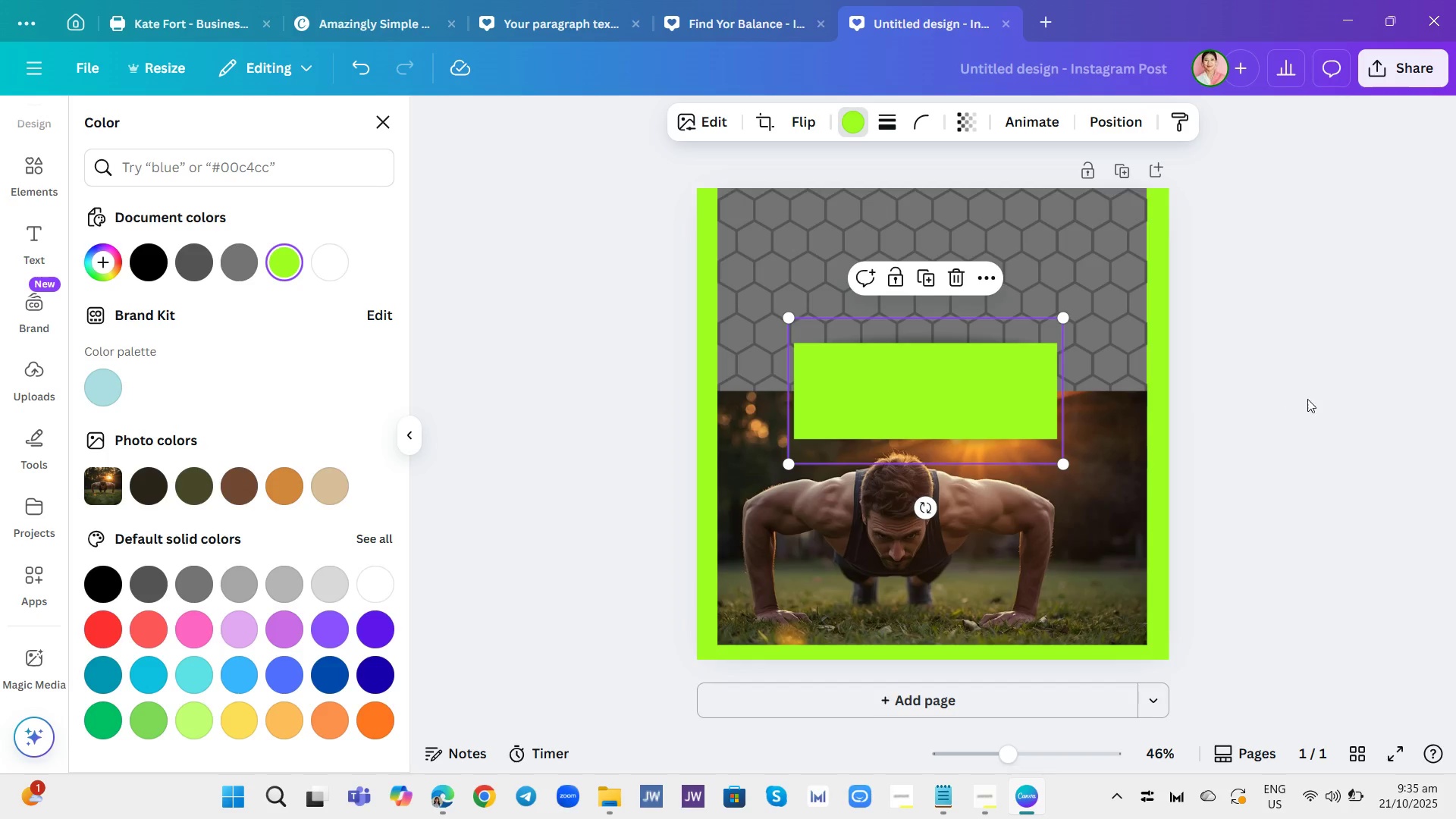 
left_click([1313, 398])
 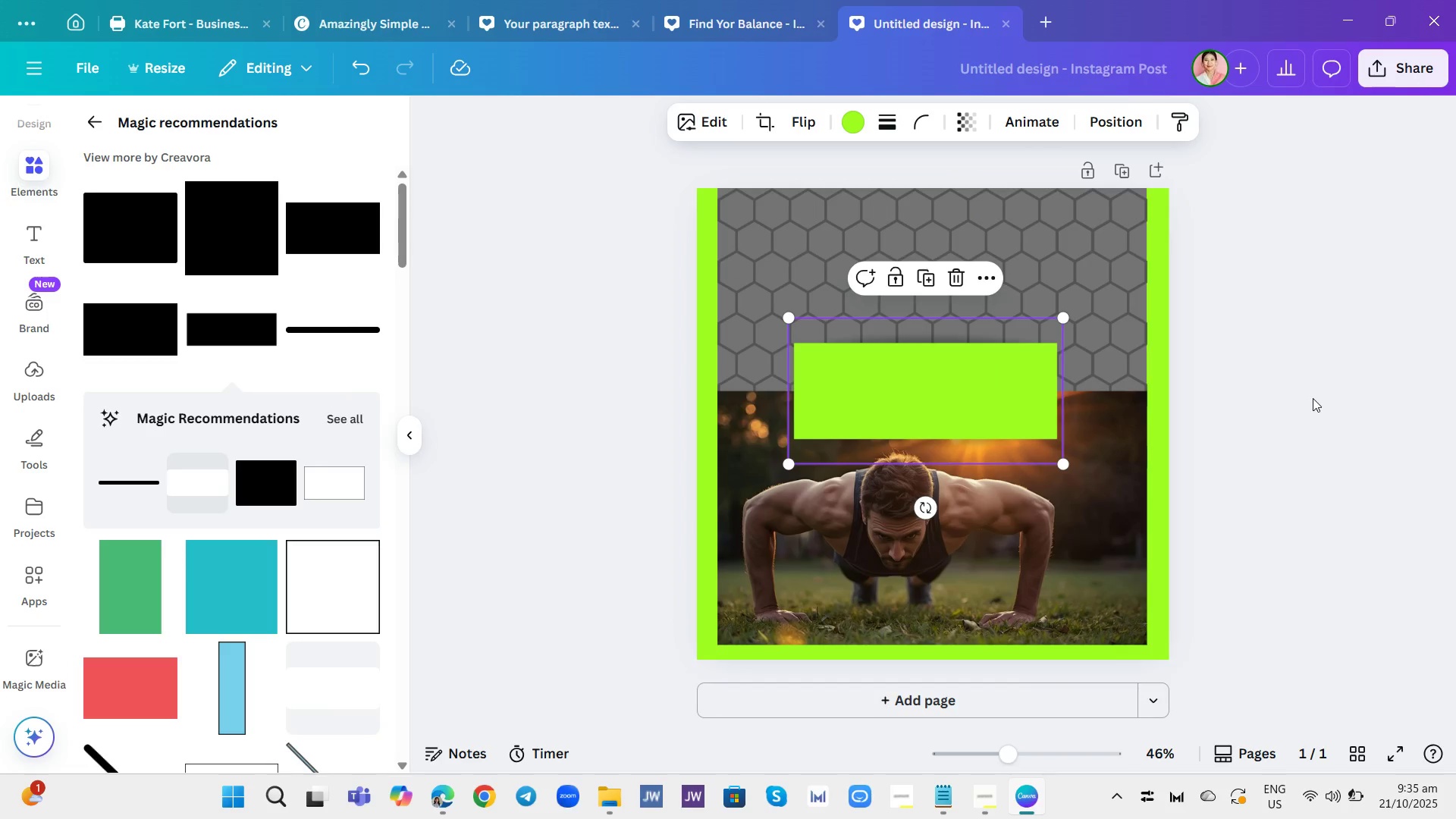 
left_click([1313, 398])
 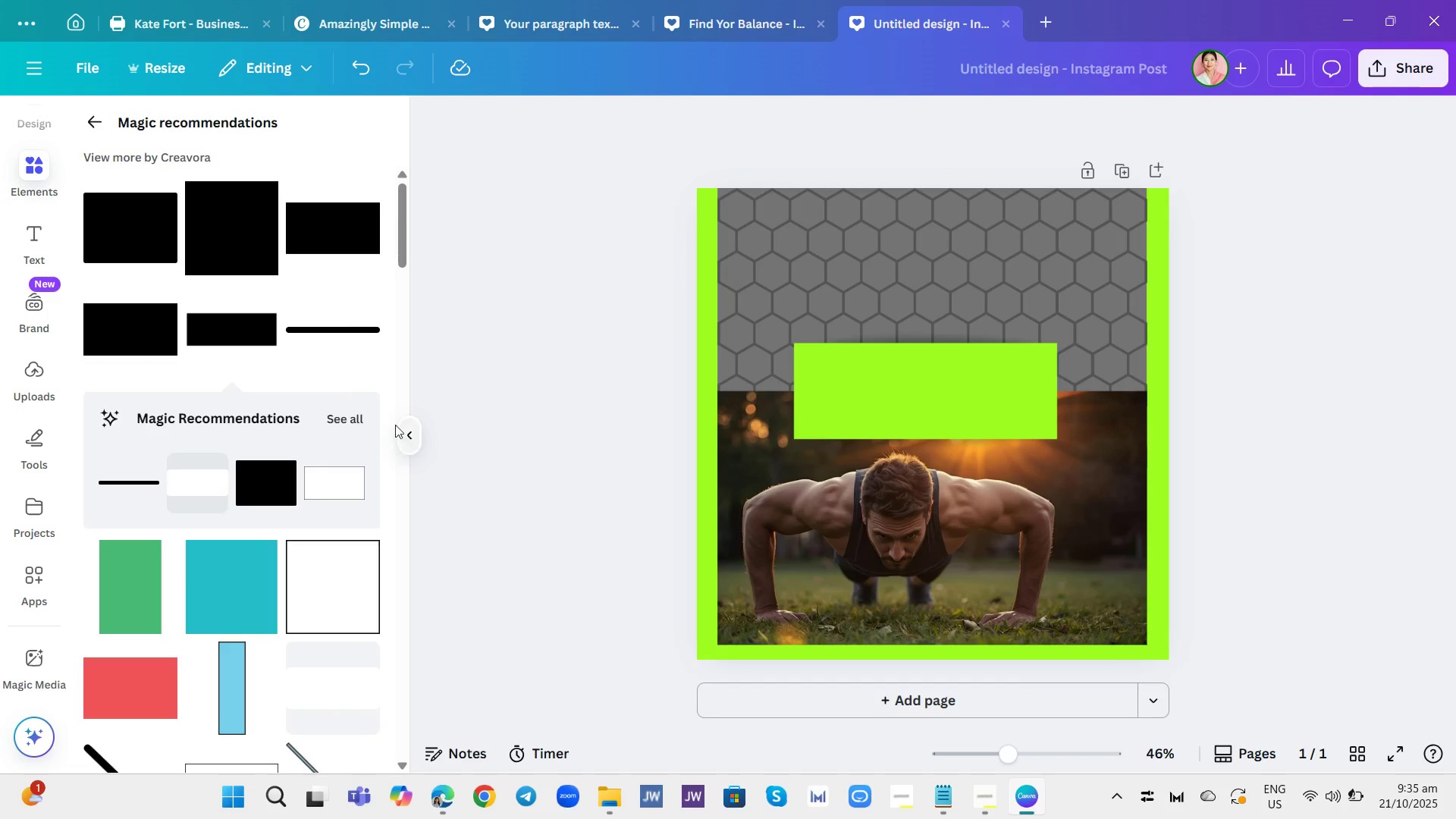 
left_click([39, 158])
 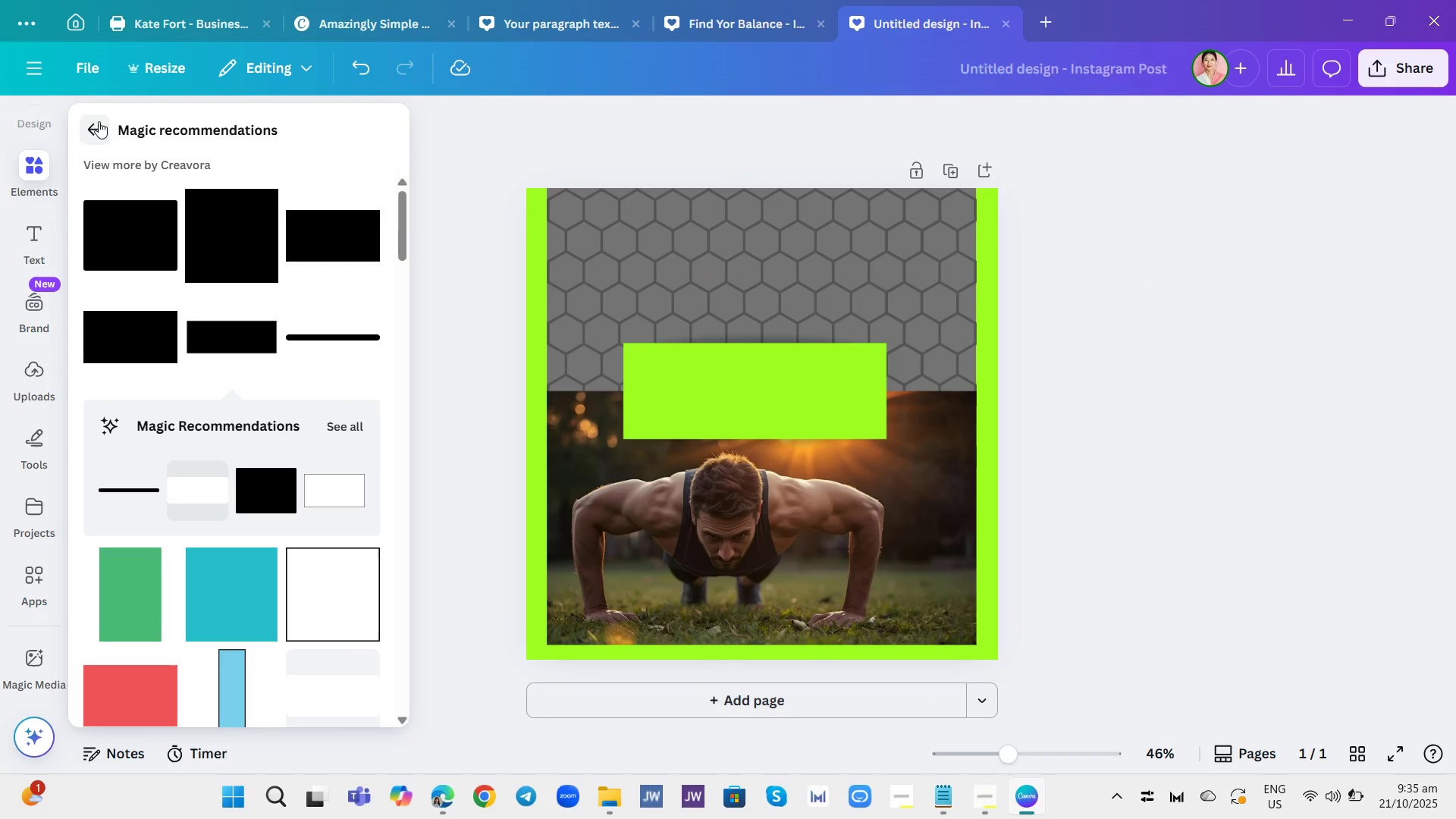 
left_click([99, 121])
 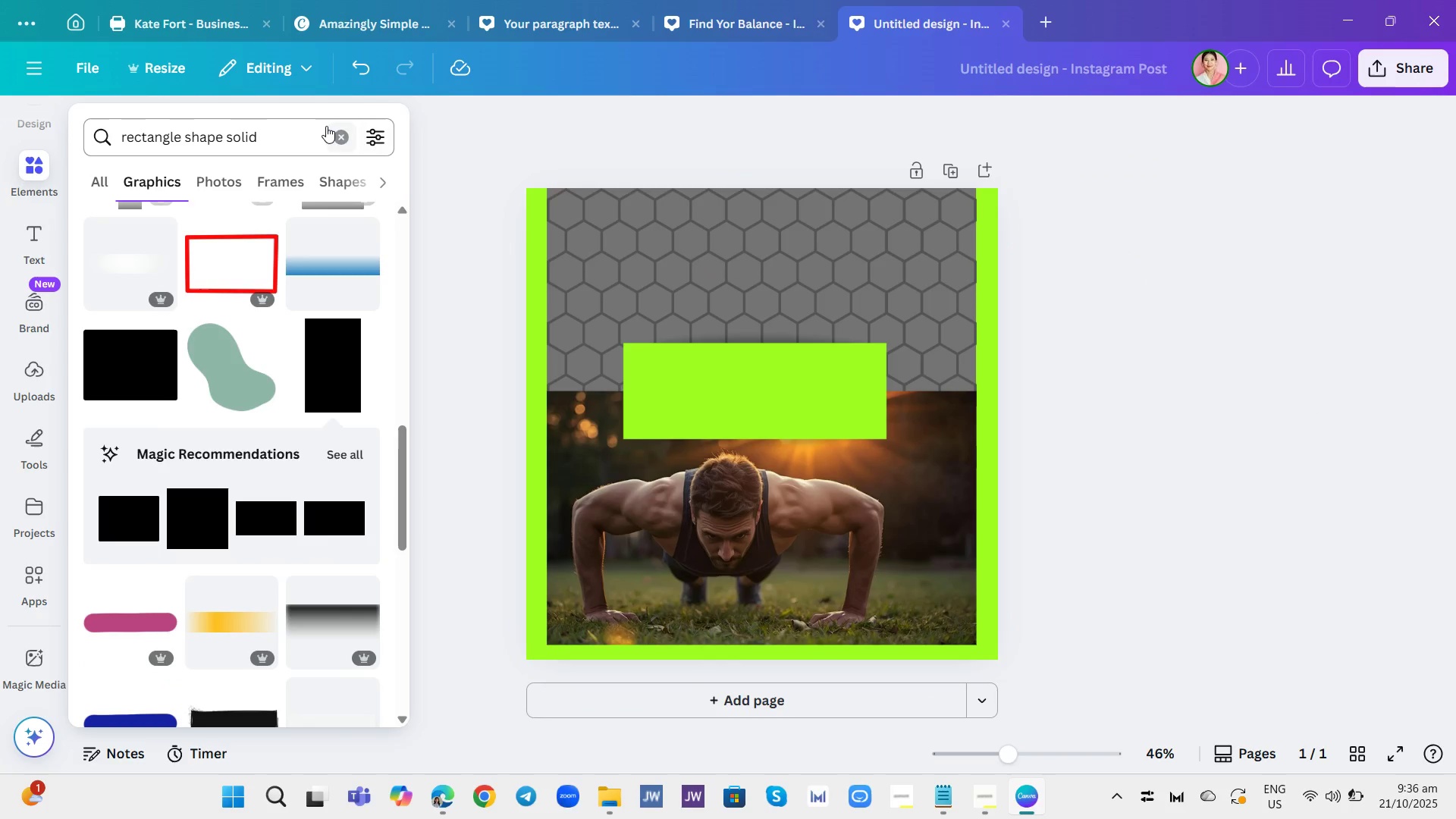 
left_click([335, 137])
 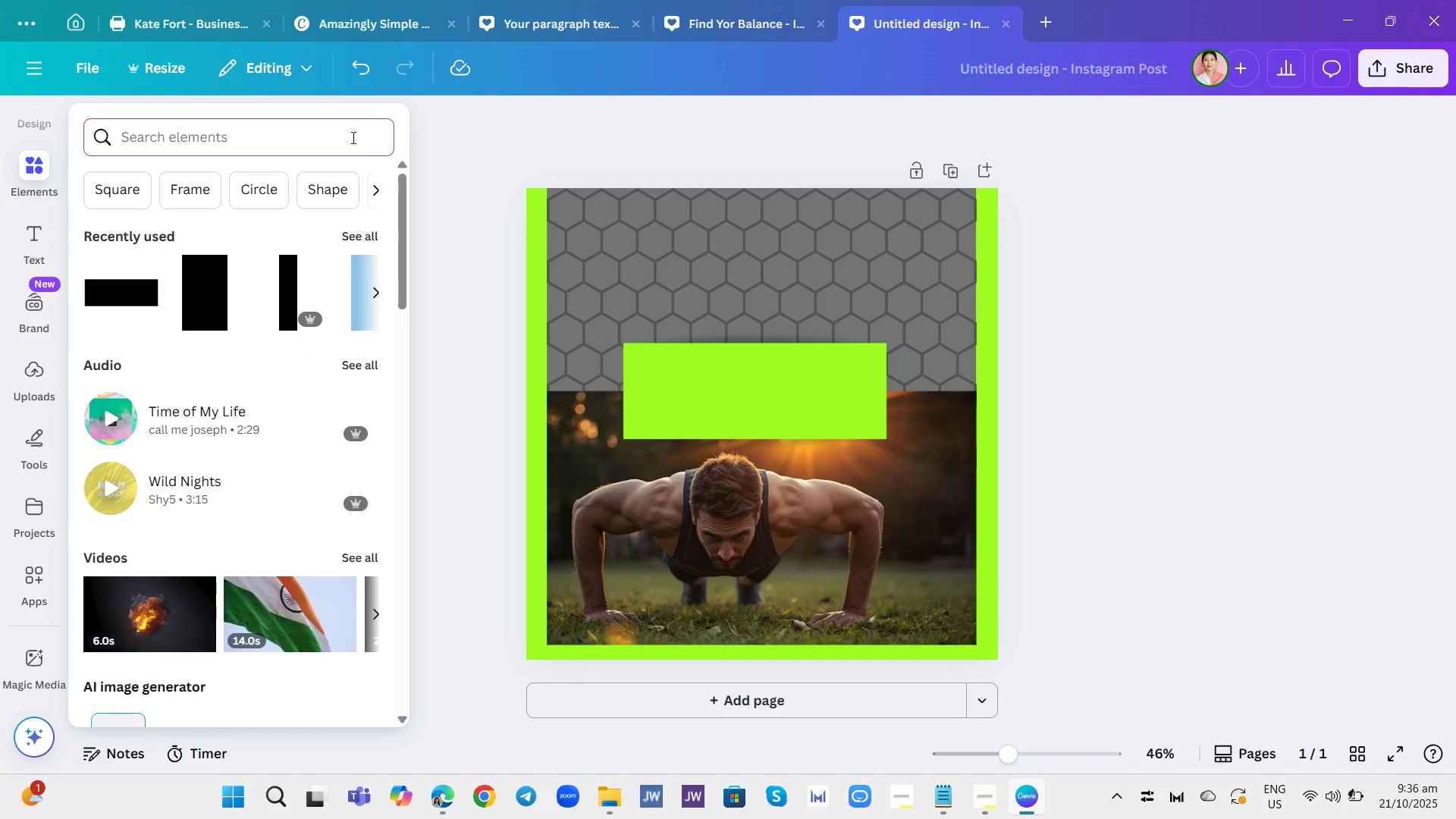 
type(luminous k)
key(Backspace)
type(line)
 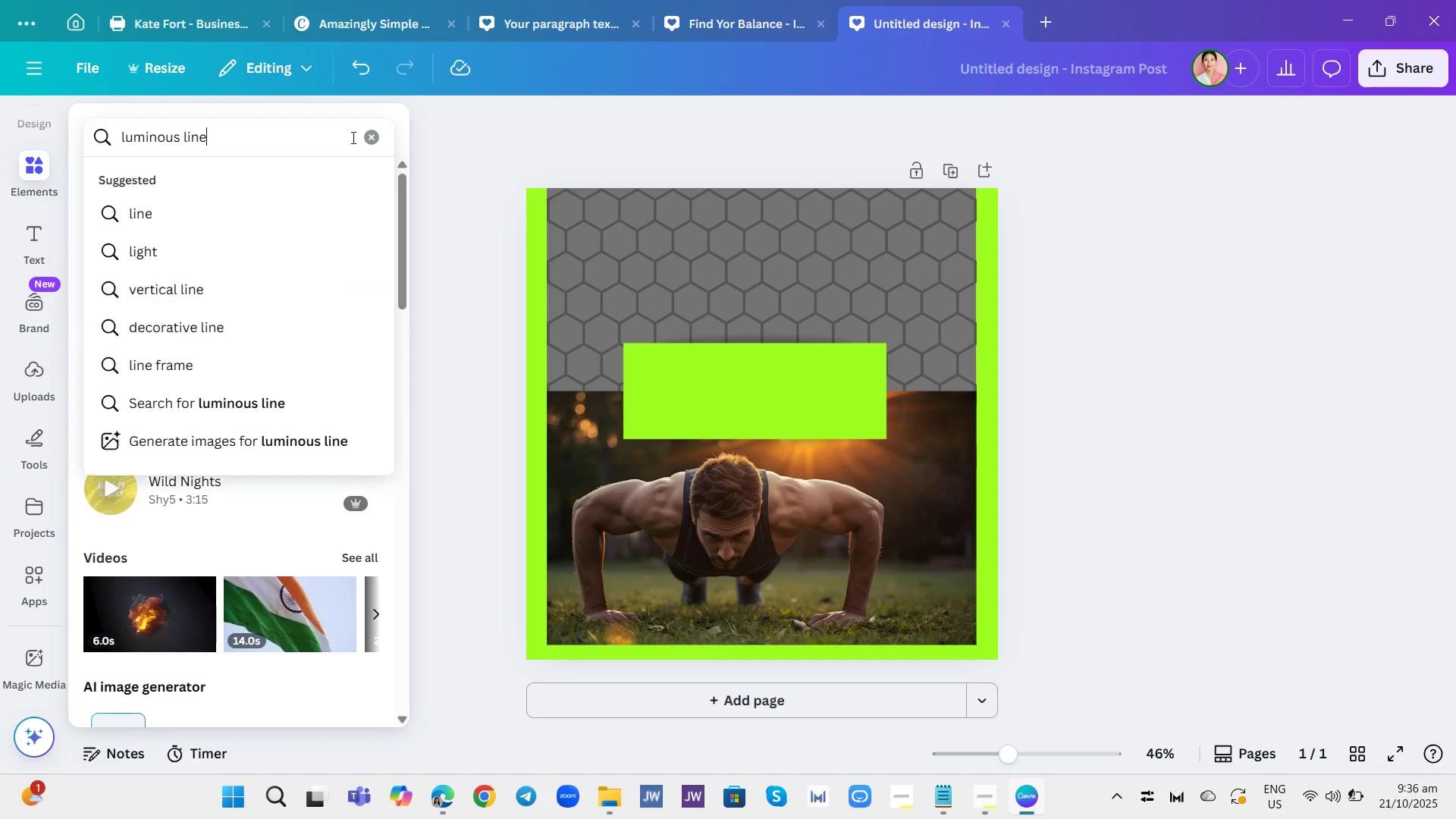 
key(Enter)
 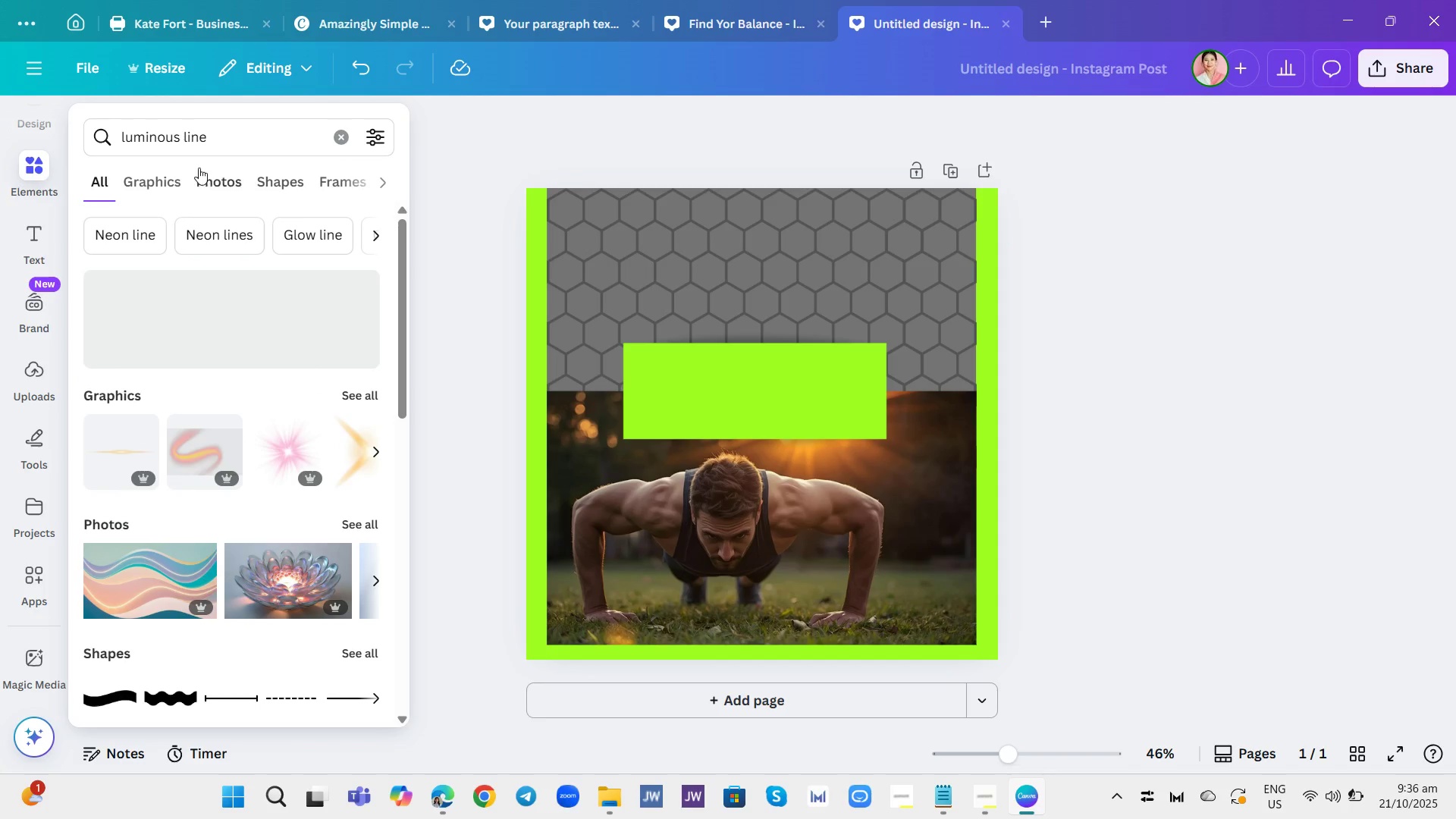 
left_click([174, 183])
 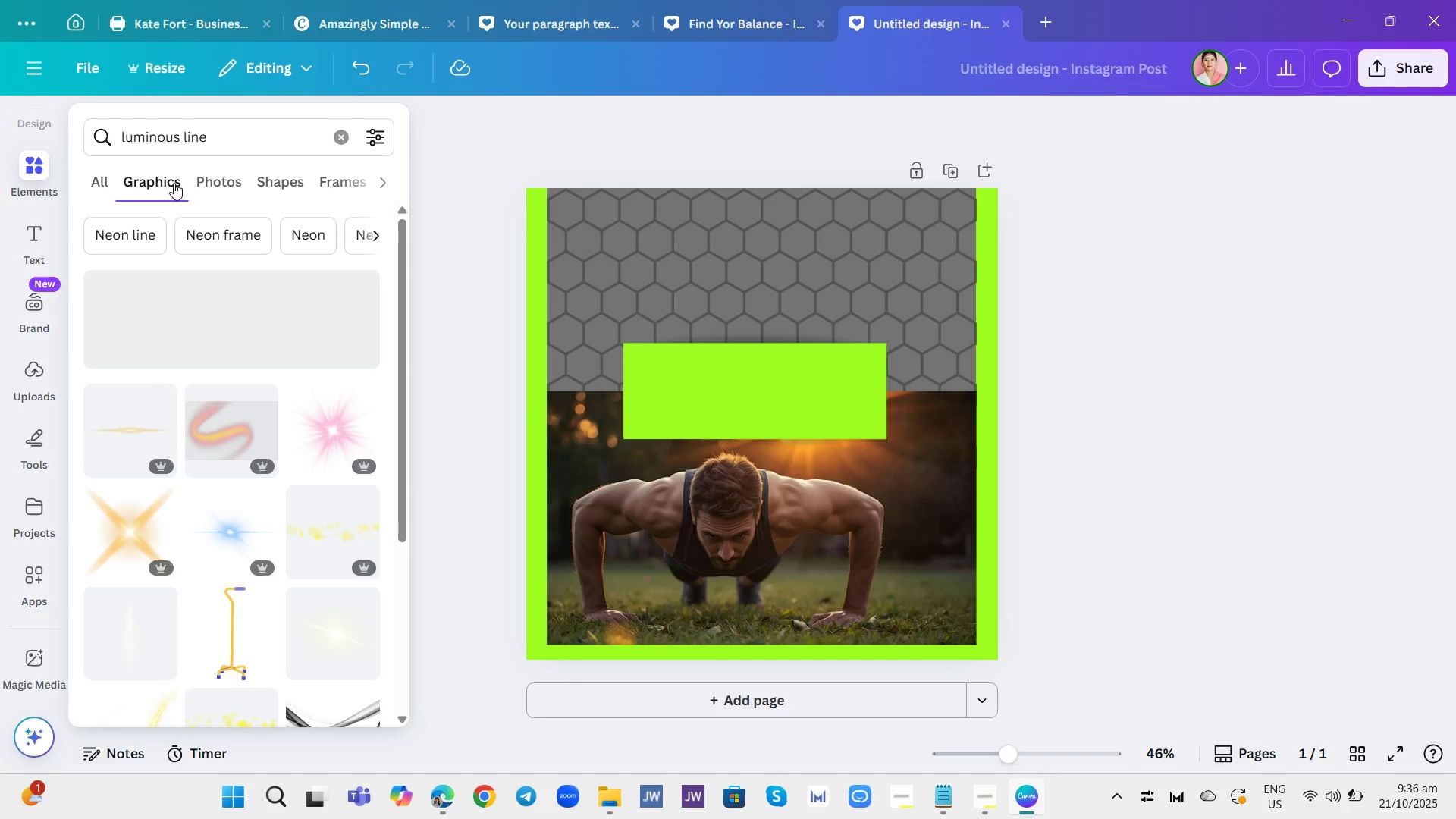 
mouse_move([193, 181])
 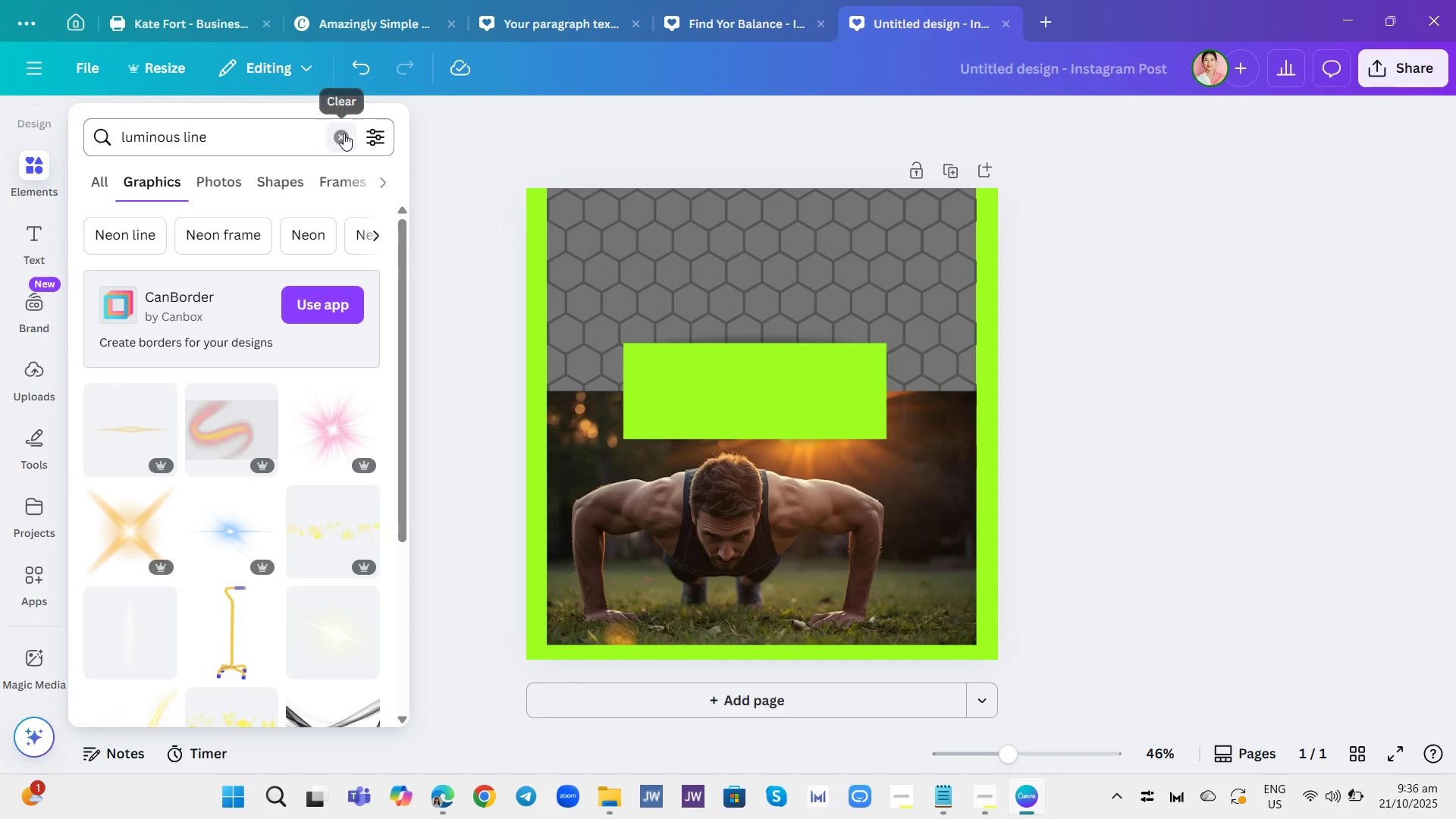 
left_click([344, 133])
 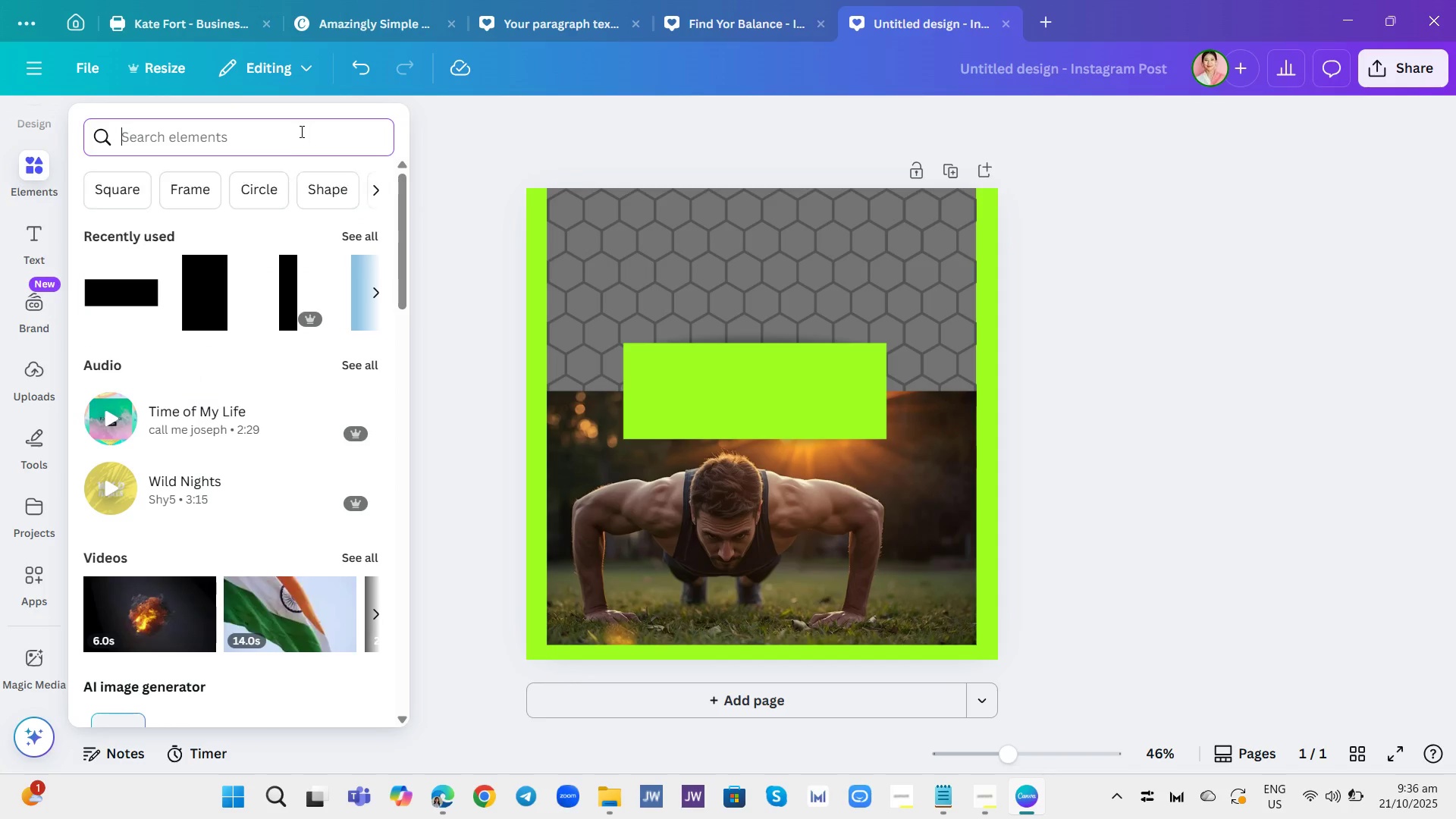 
left_click([300, 131])
 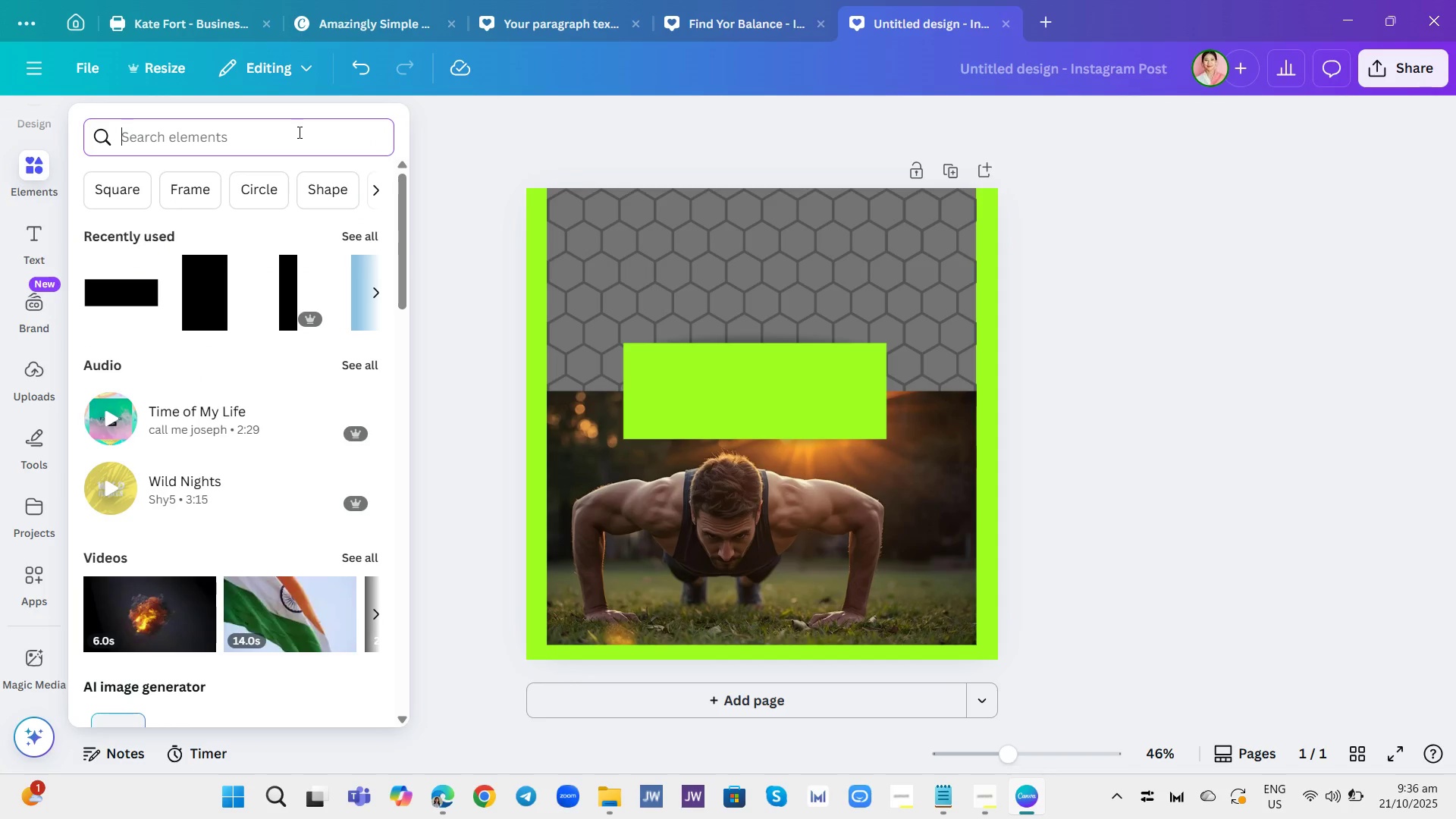 
type(shine)
 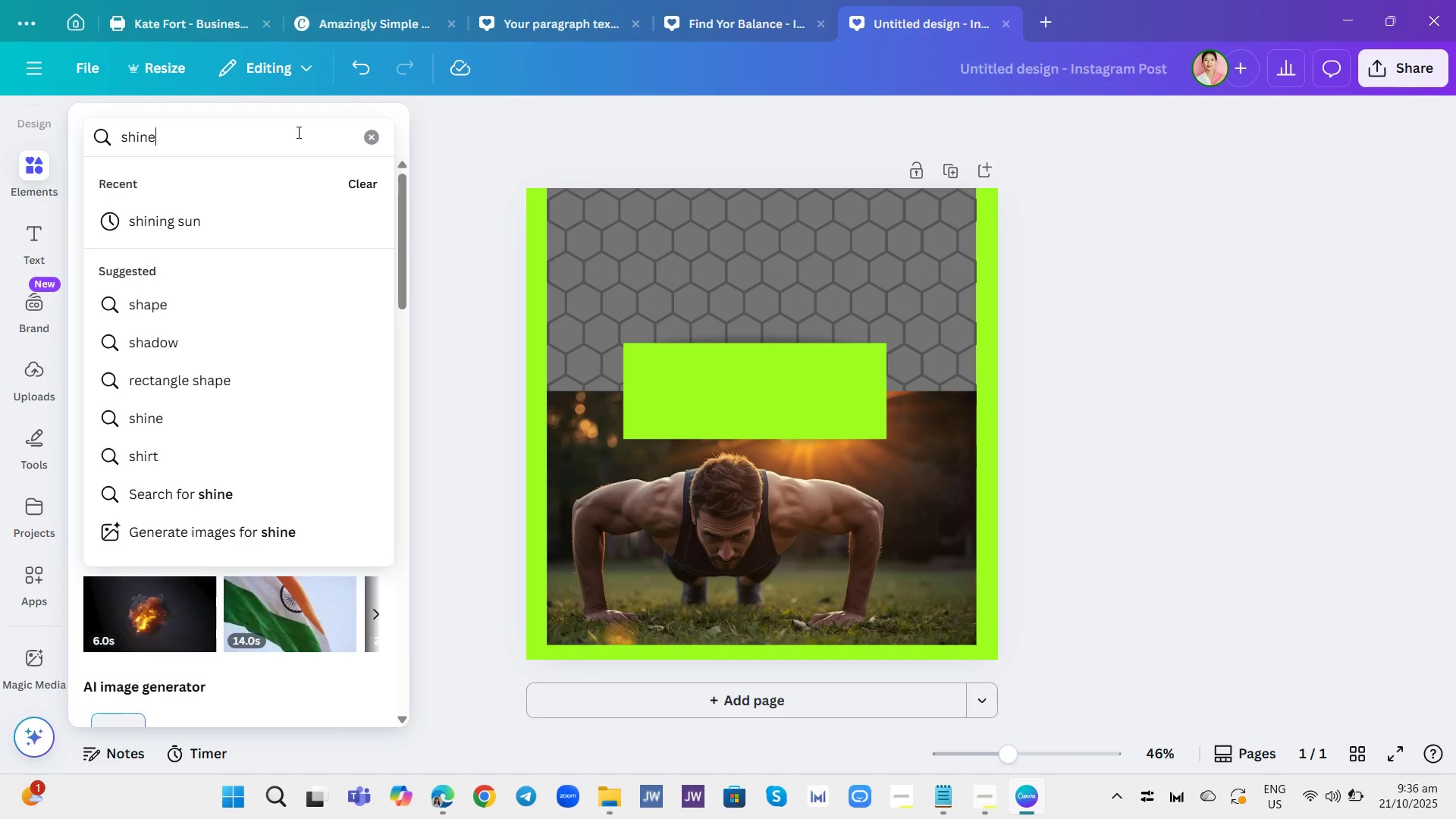 
key(Enter)
 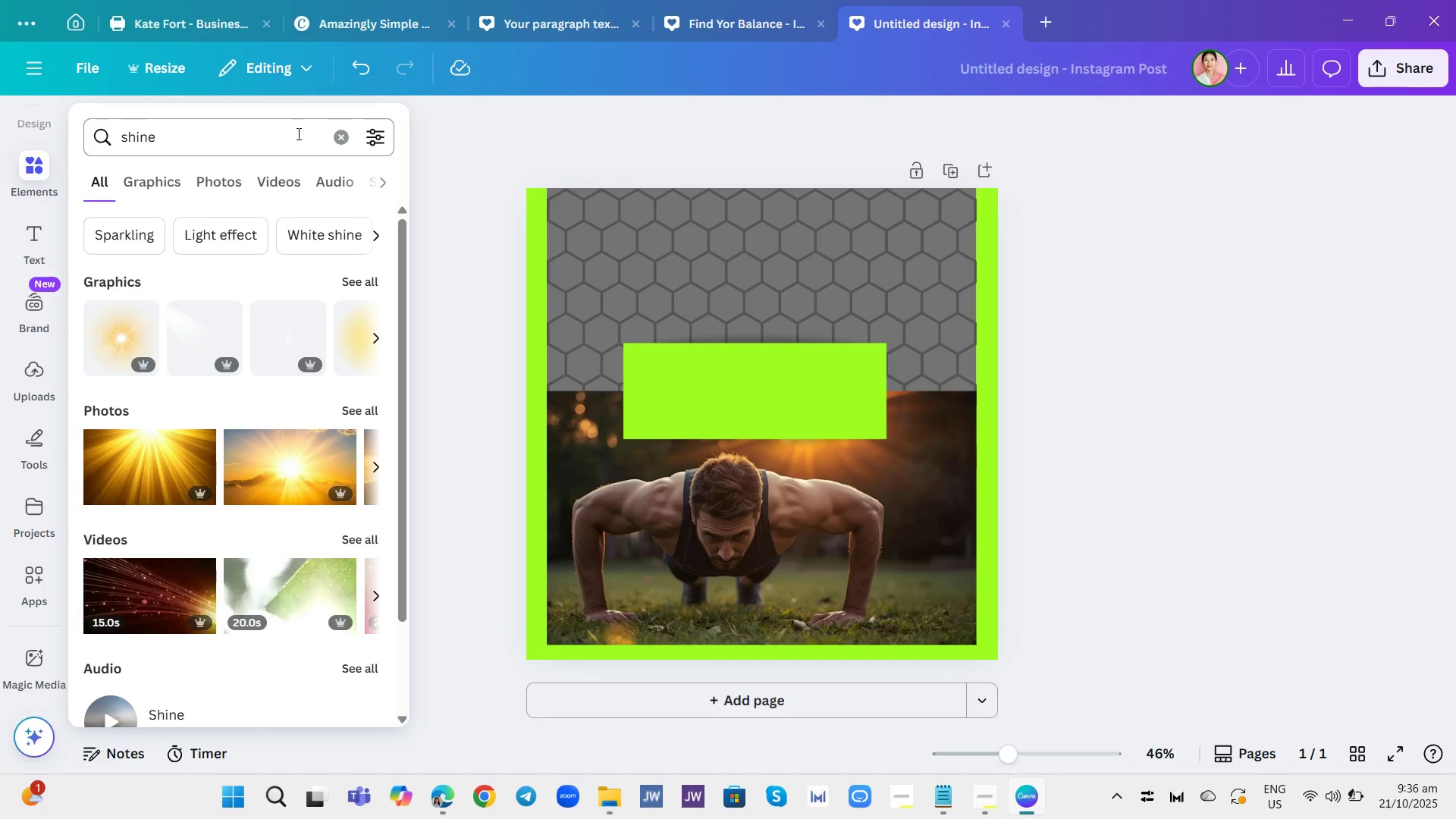 
wait(9.5)
 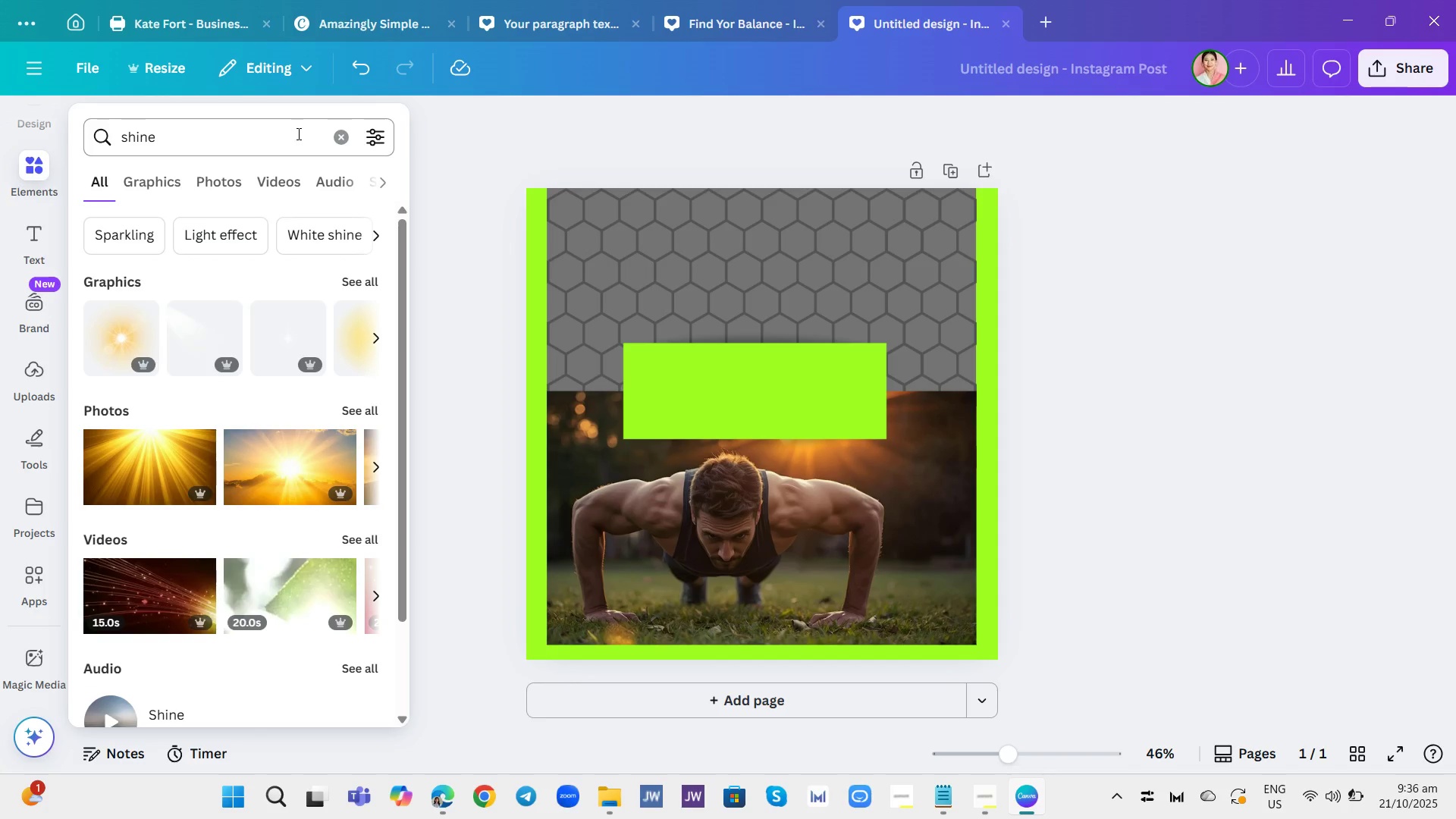 
left_click([20, 158])
 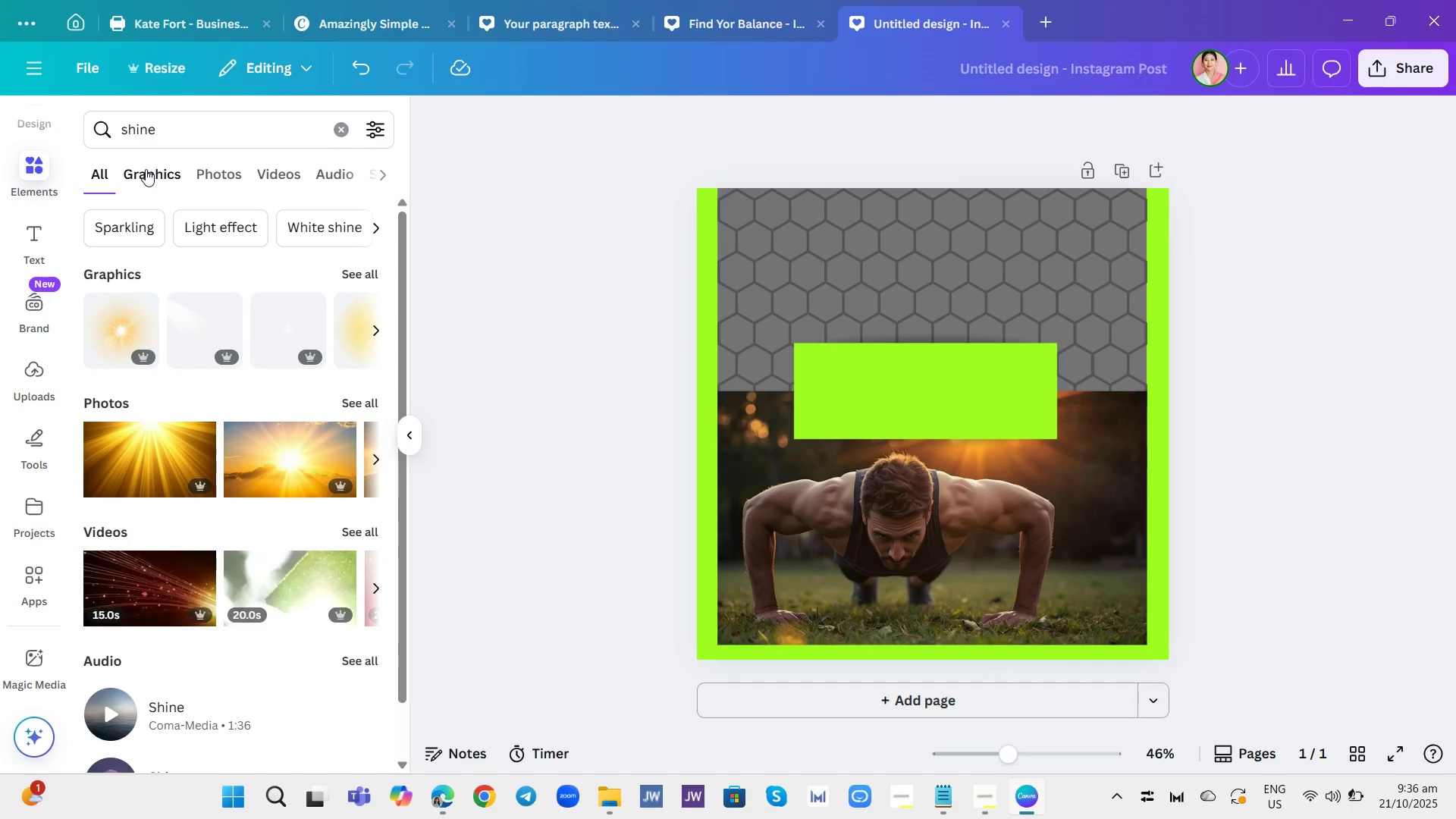 
left_click([146, 169])
 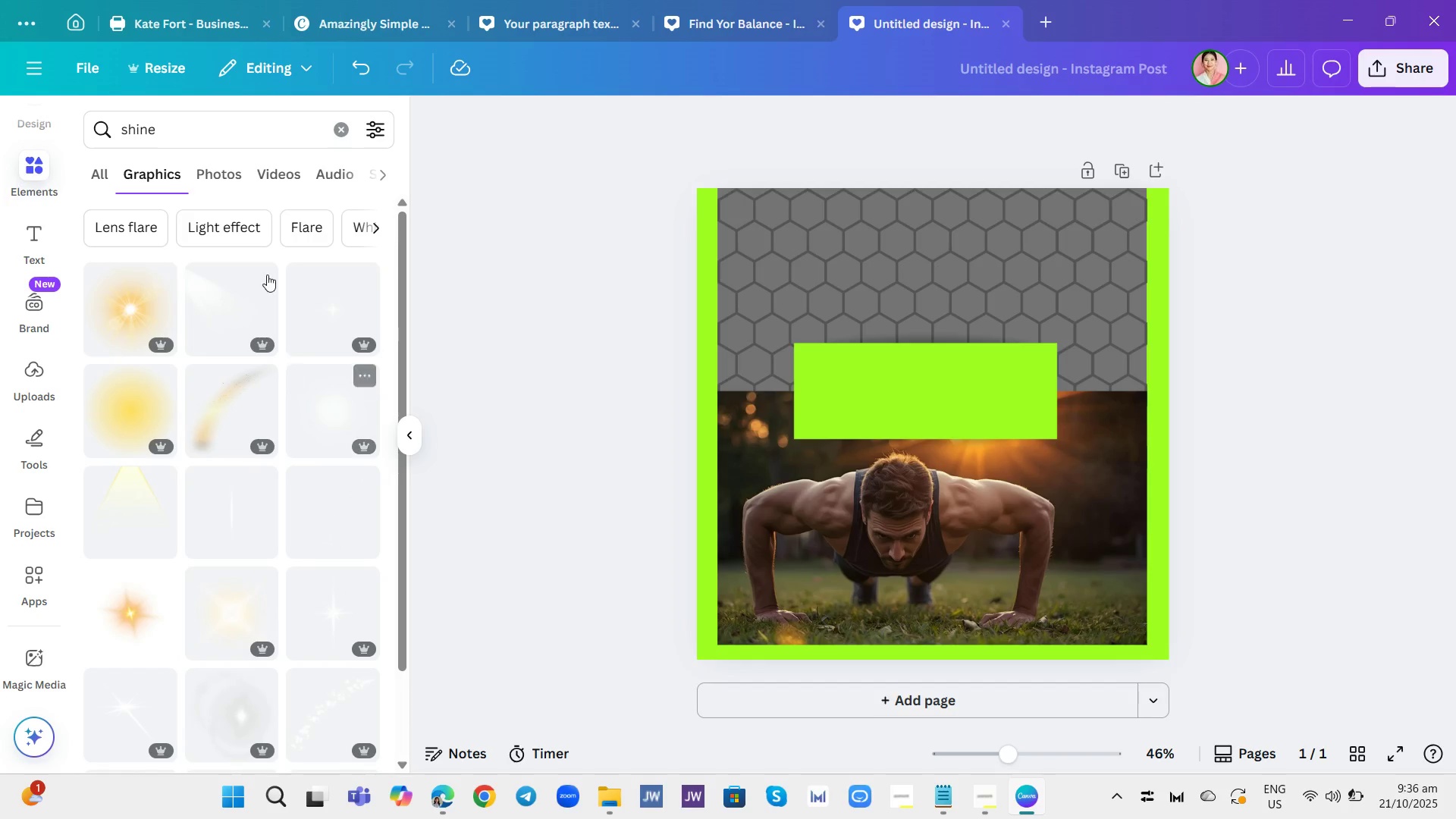 
left_click([236, 127])
 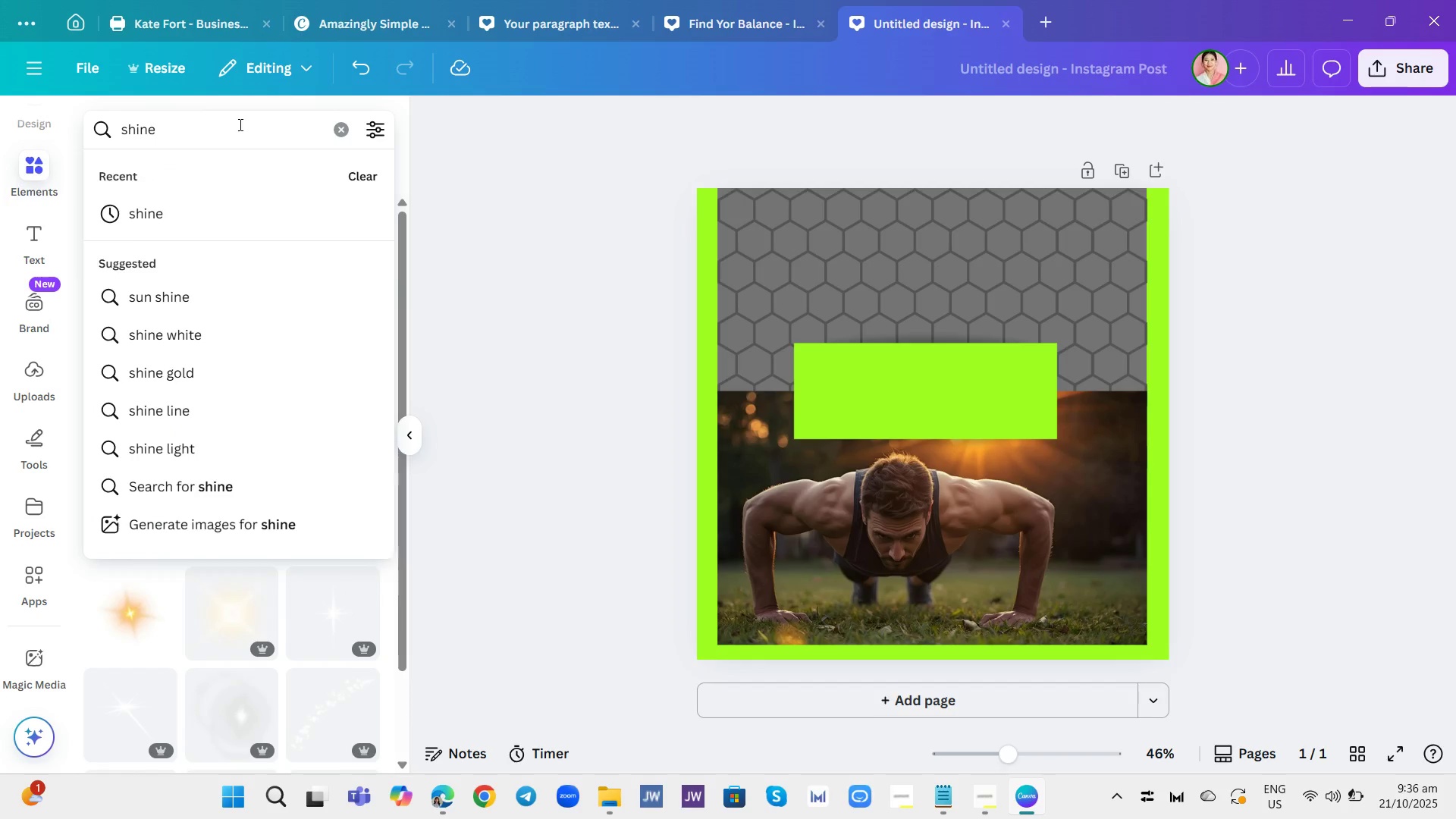 
hold_key(key=Backspace, duration=1.23)
 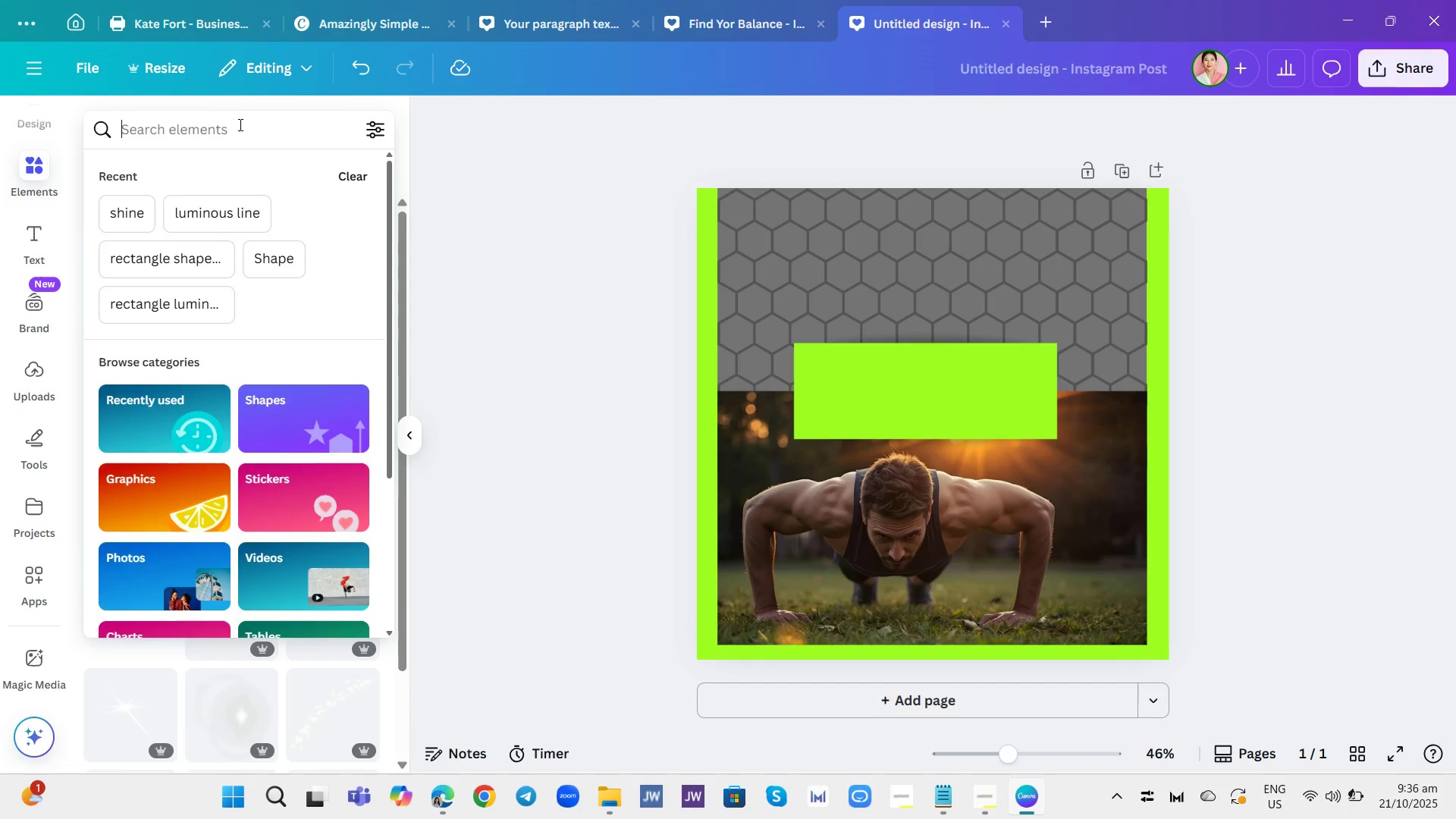 
type(shadow)
 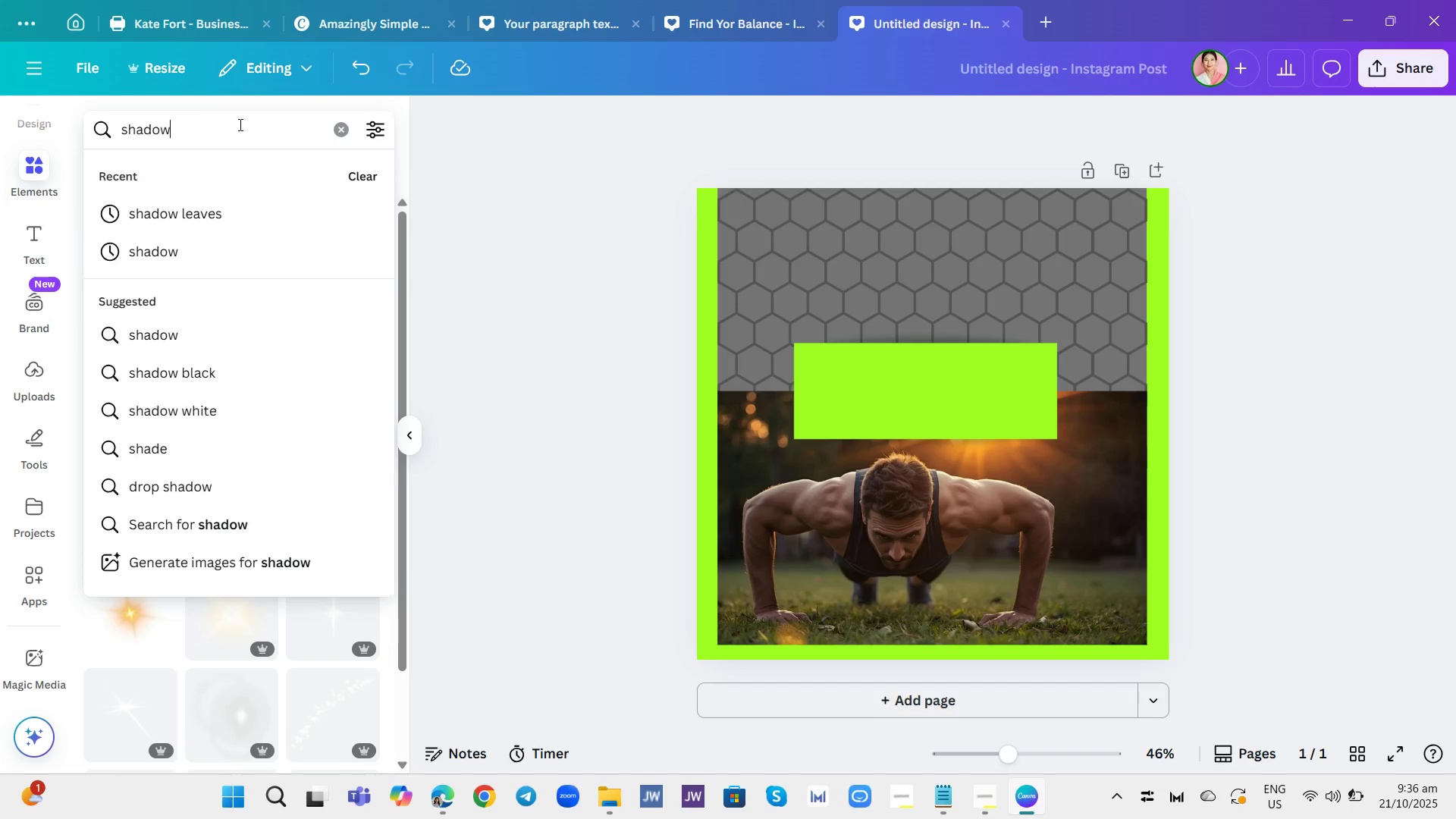 
key(Enter)
 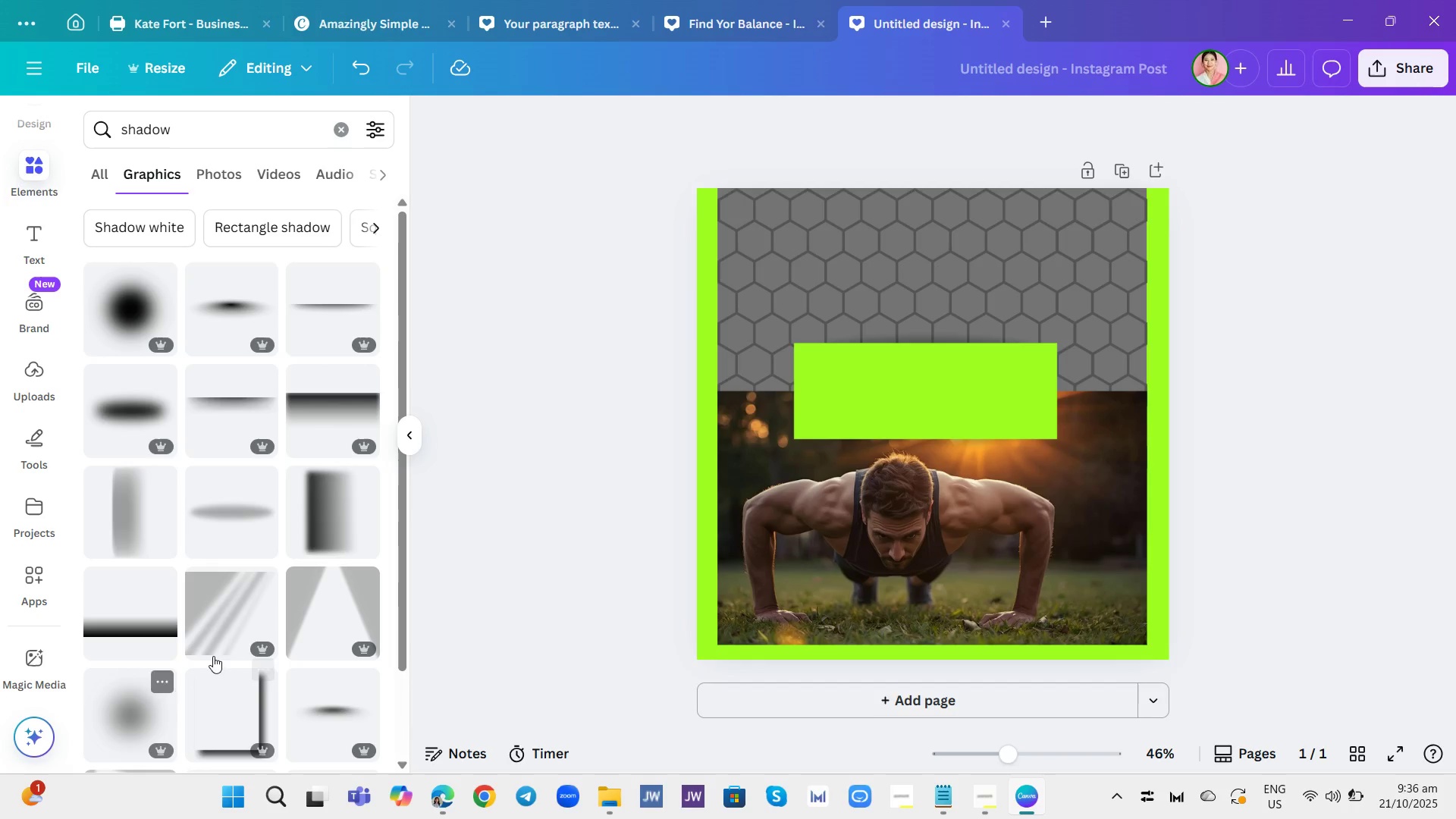 
wait(7.27)
 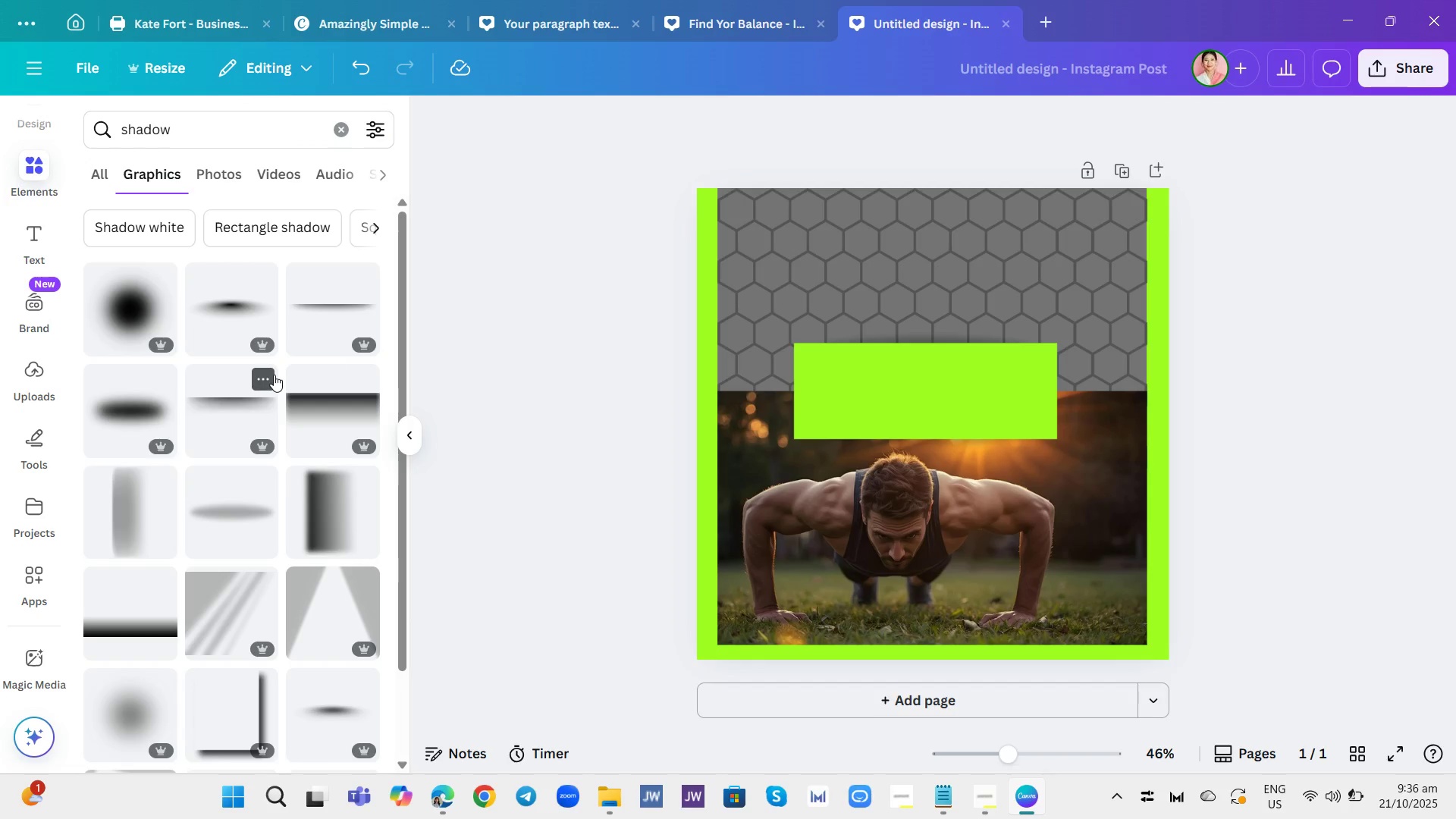 
scroll: coordinate [368, 501], scroll_direction: down, amount: 4.0
 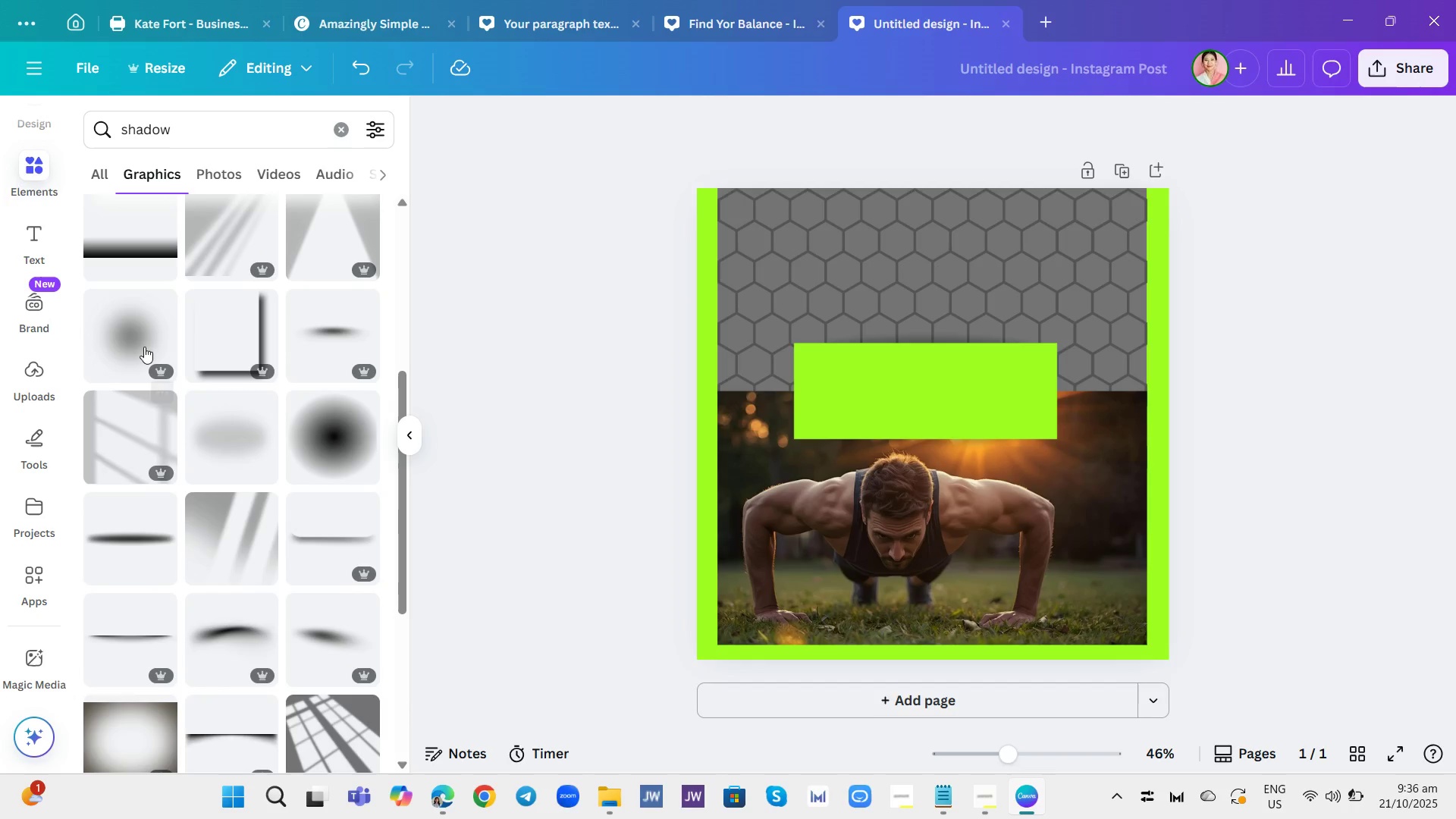 
left_click([132, 325])
 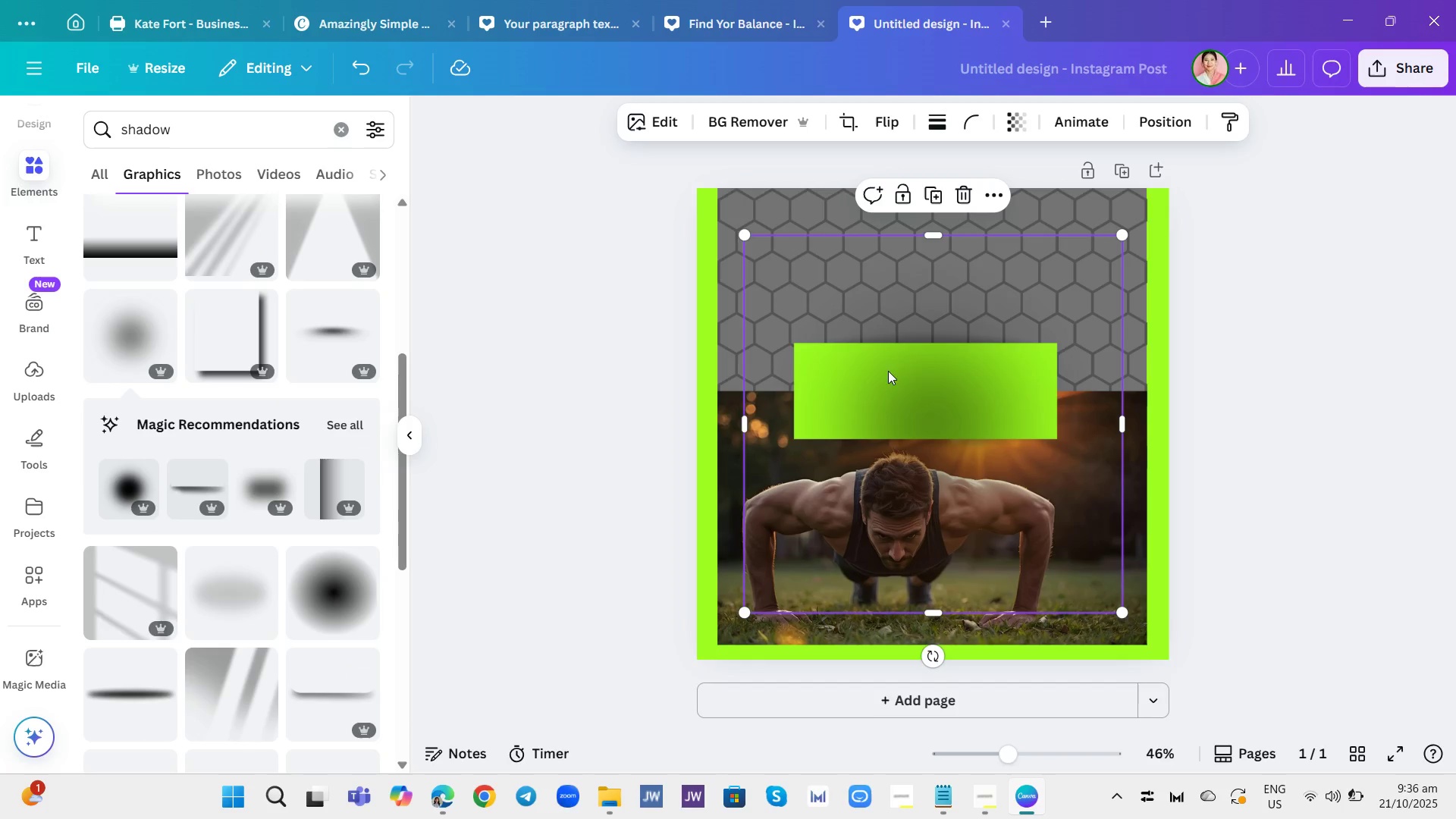 
left_click_drag(start_coordinate=[956, 388], to_coordinate=[949, 372])
 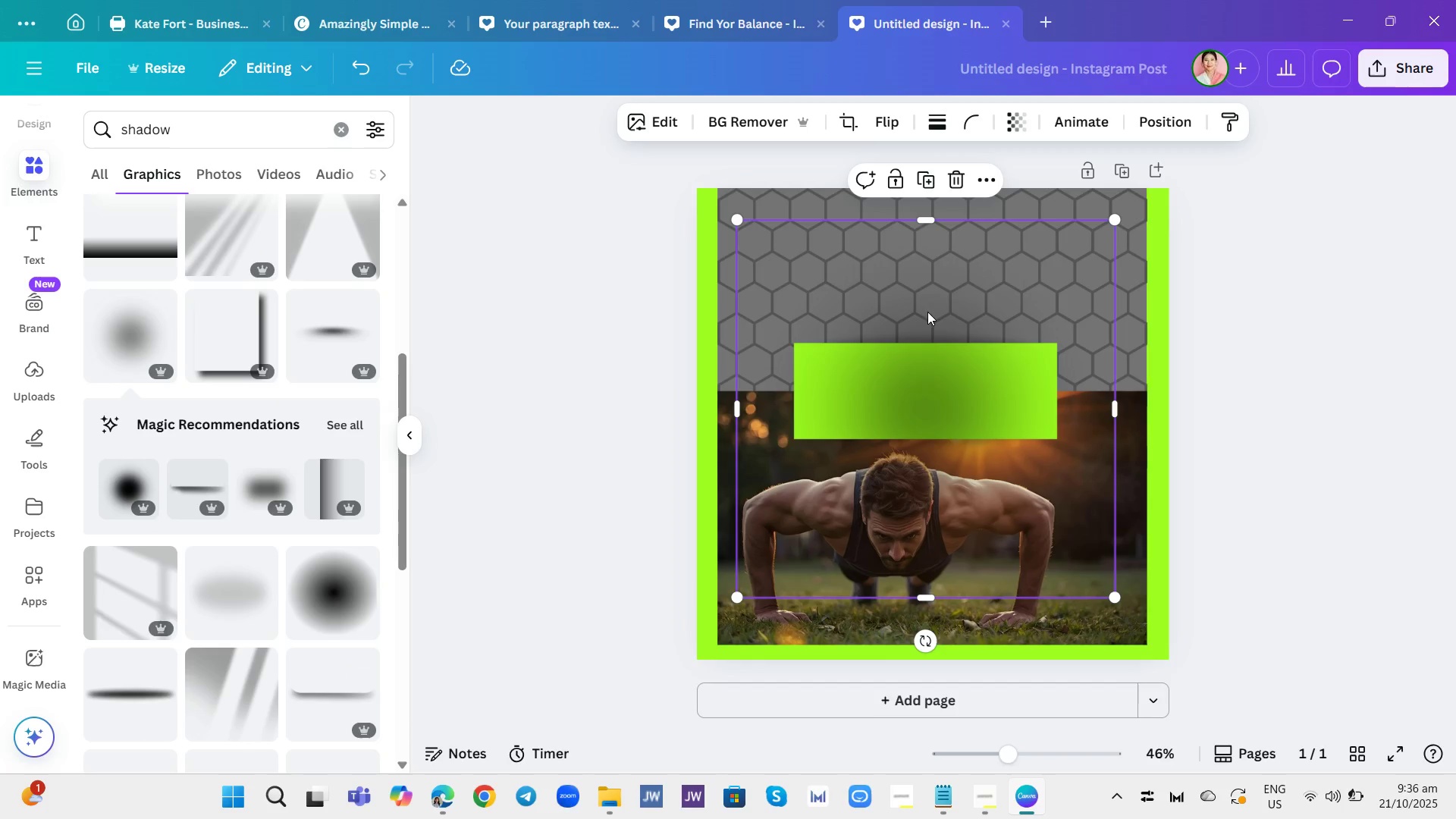 
left_click([924, 352])
 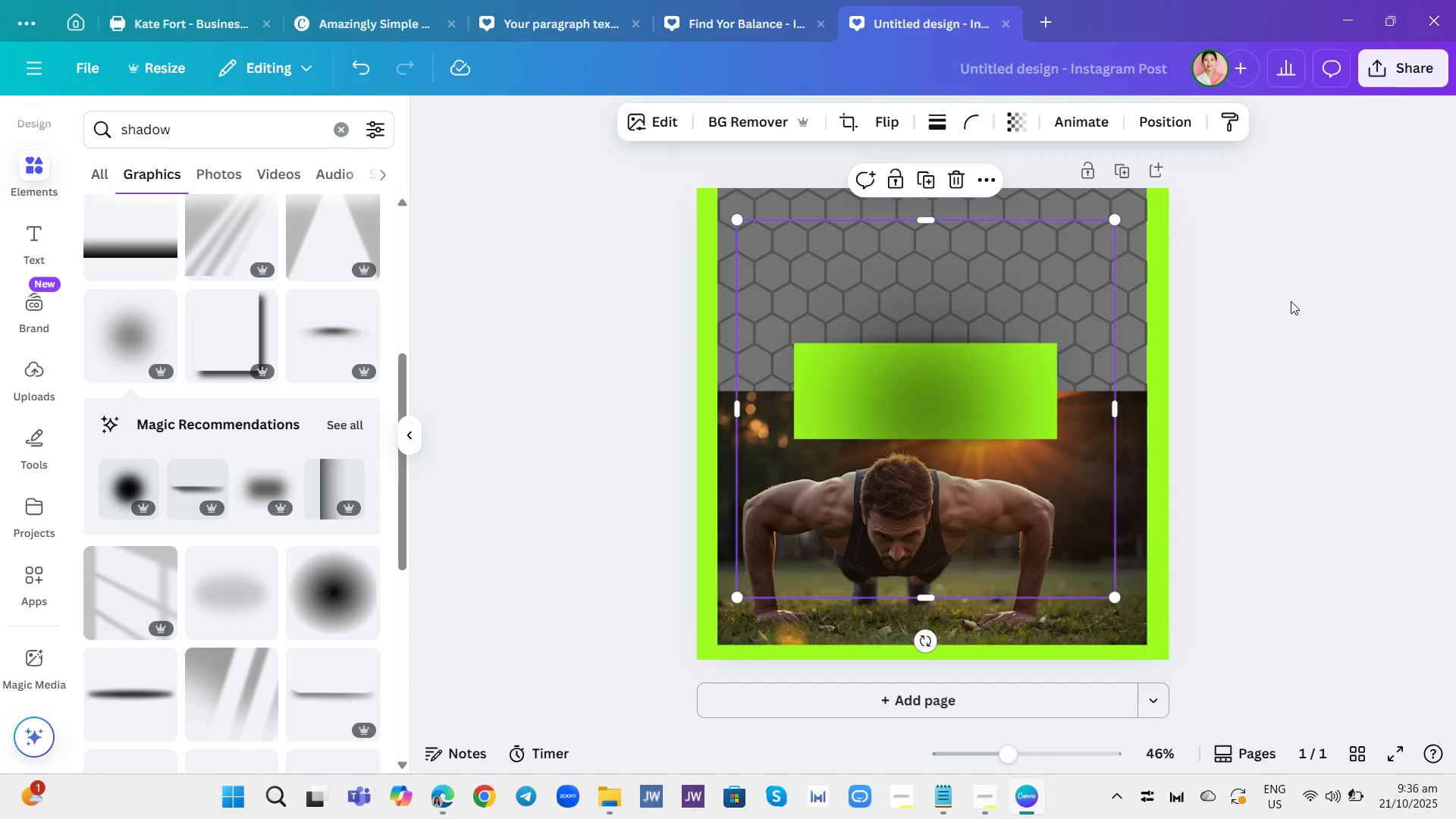 
wait(8.34)
 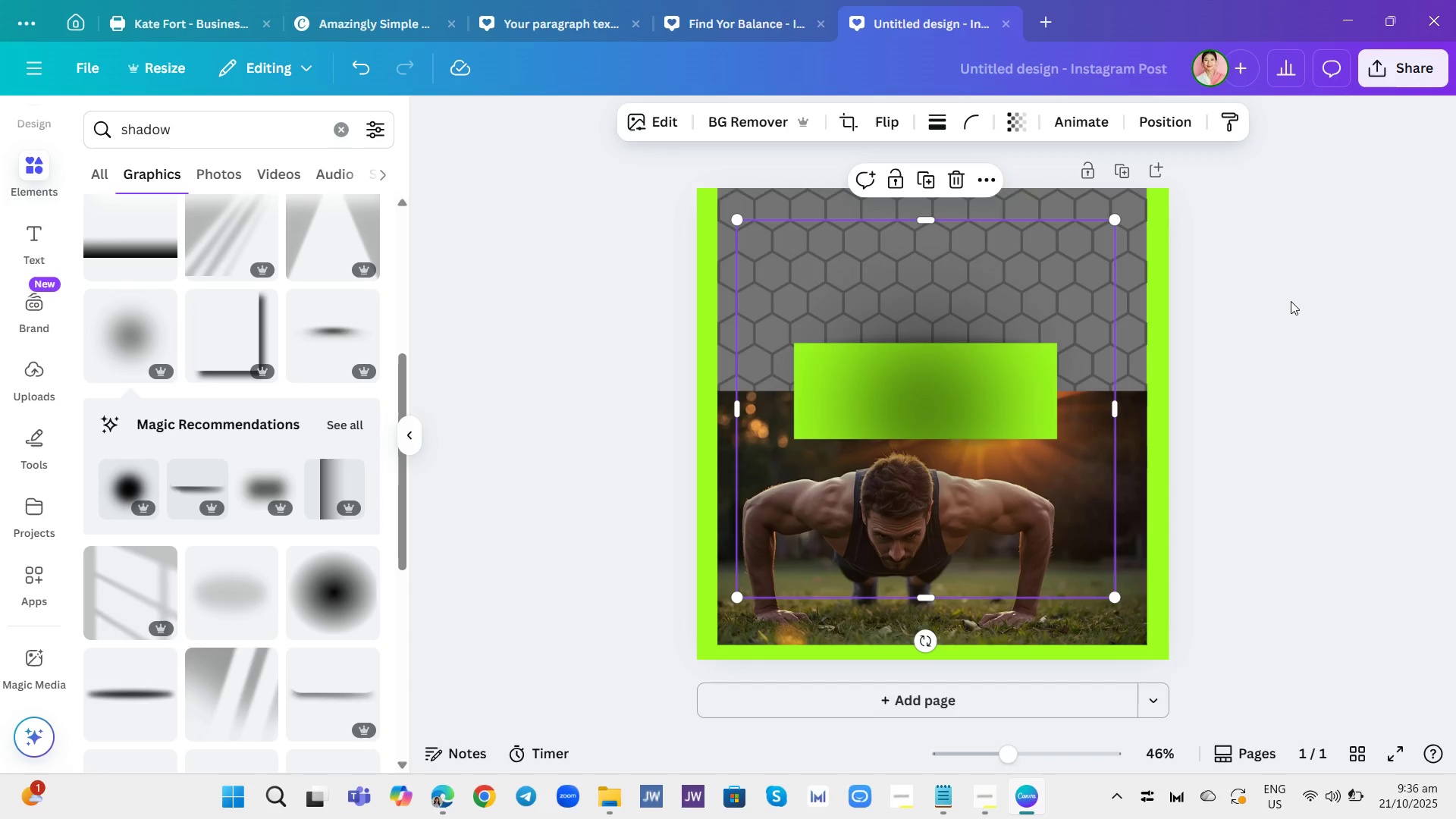 
left_click([958, 177])
 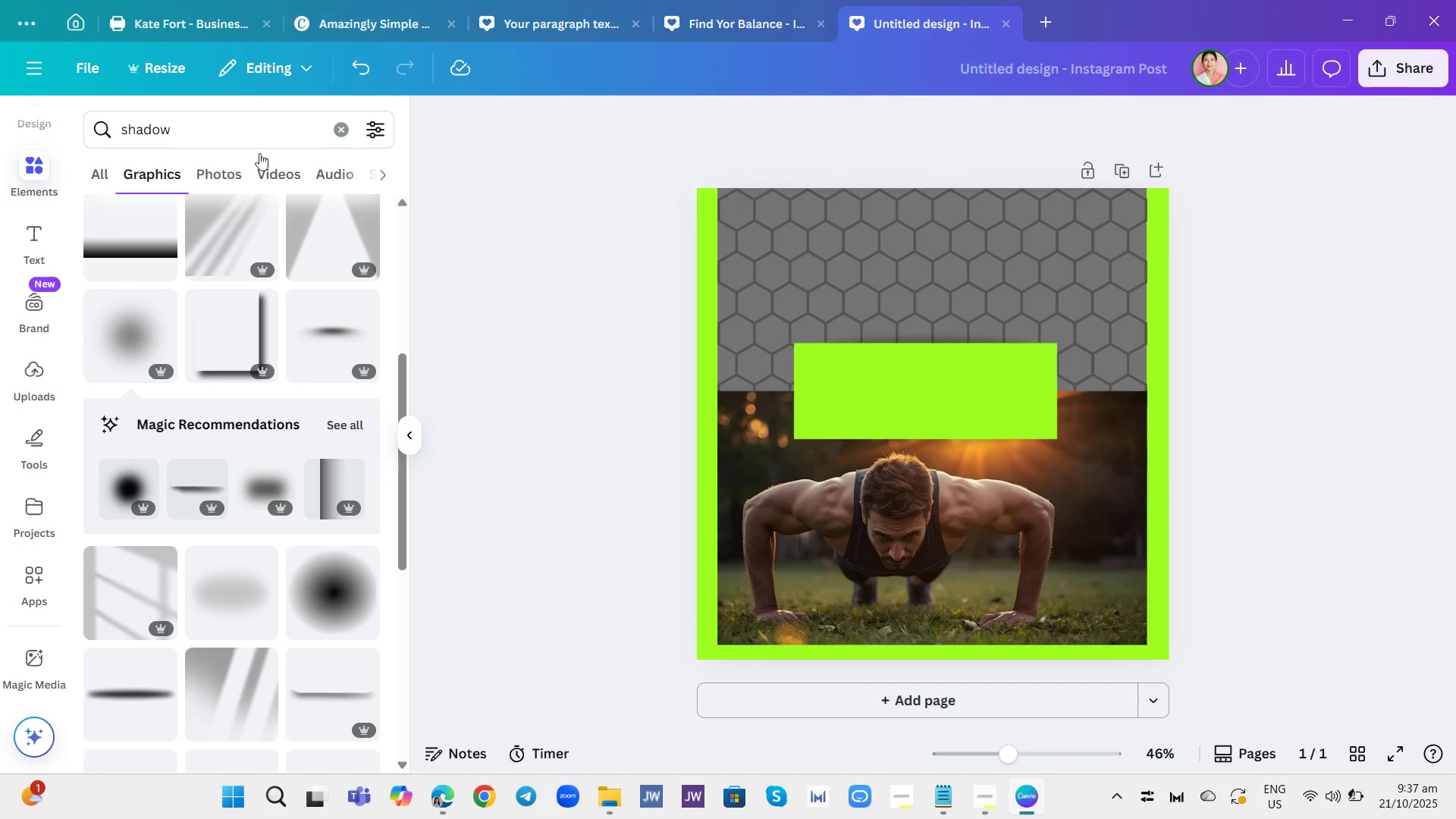 
left_click([250, 128])
 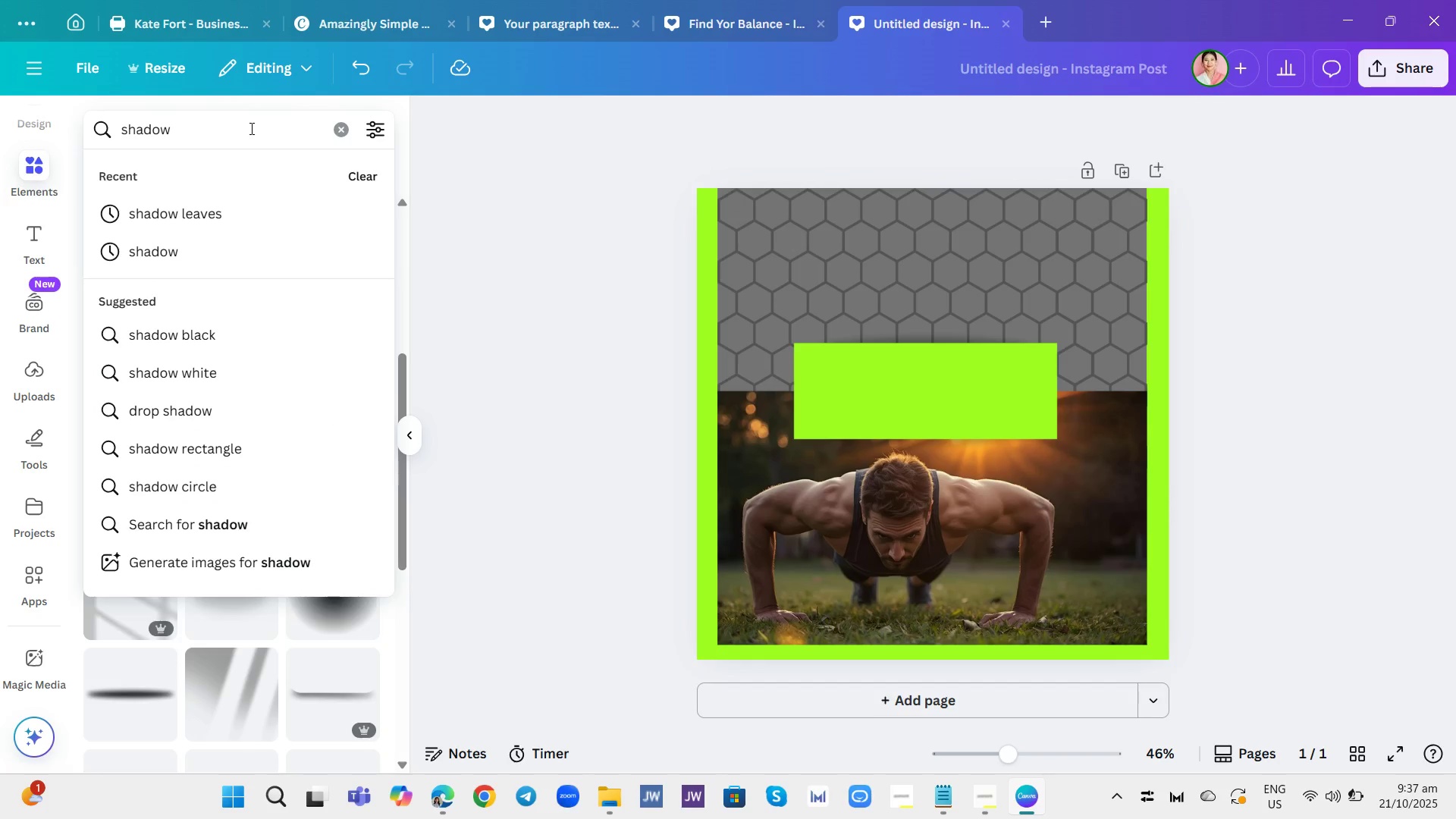 
key(Space)
 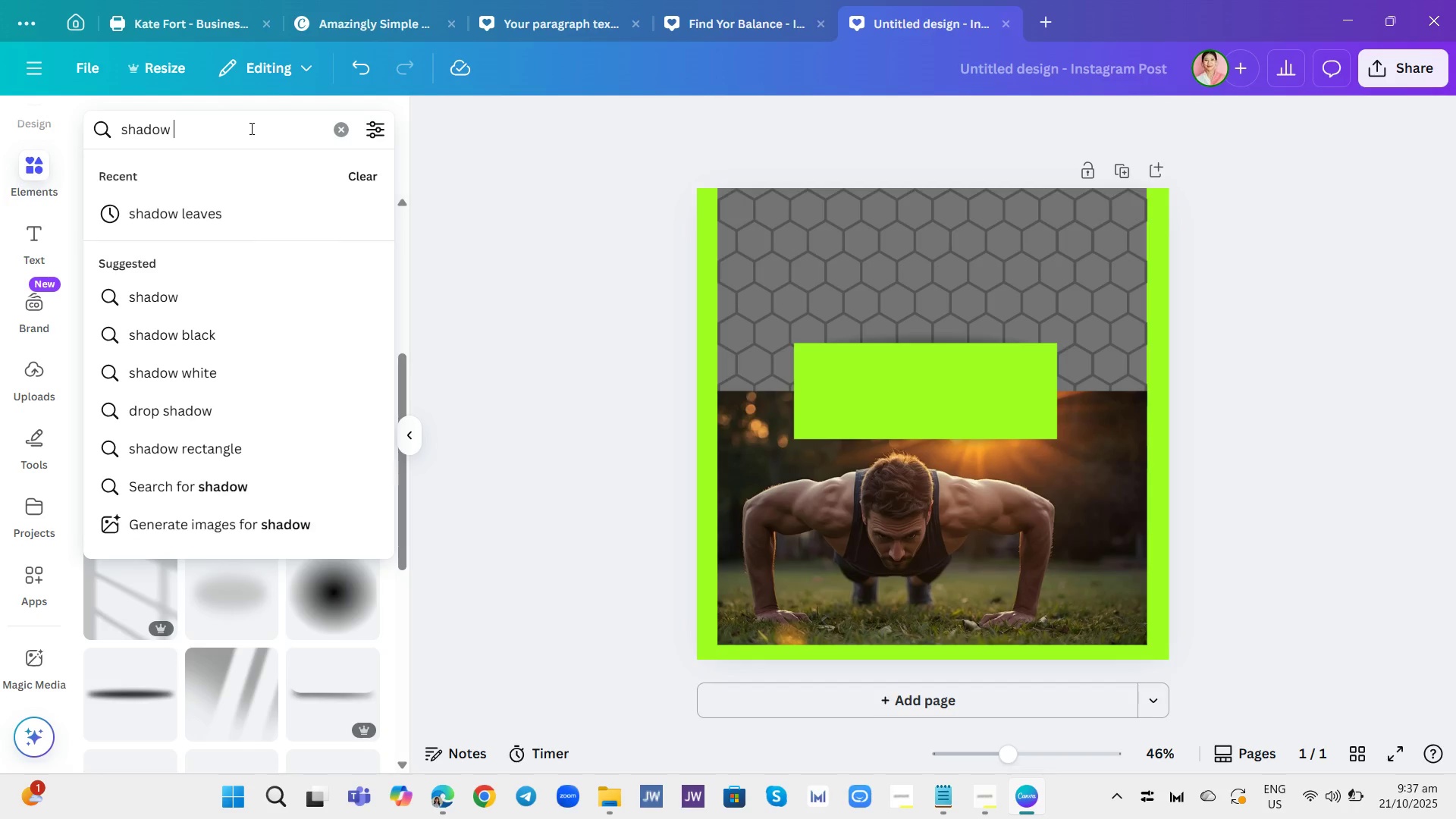 
type(green)
 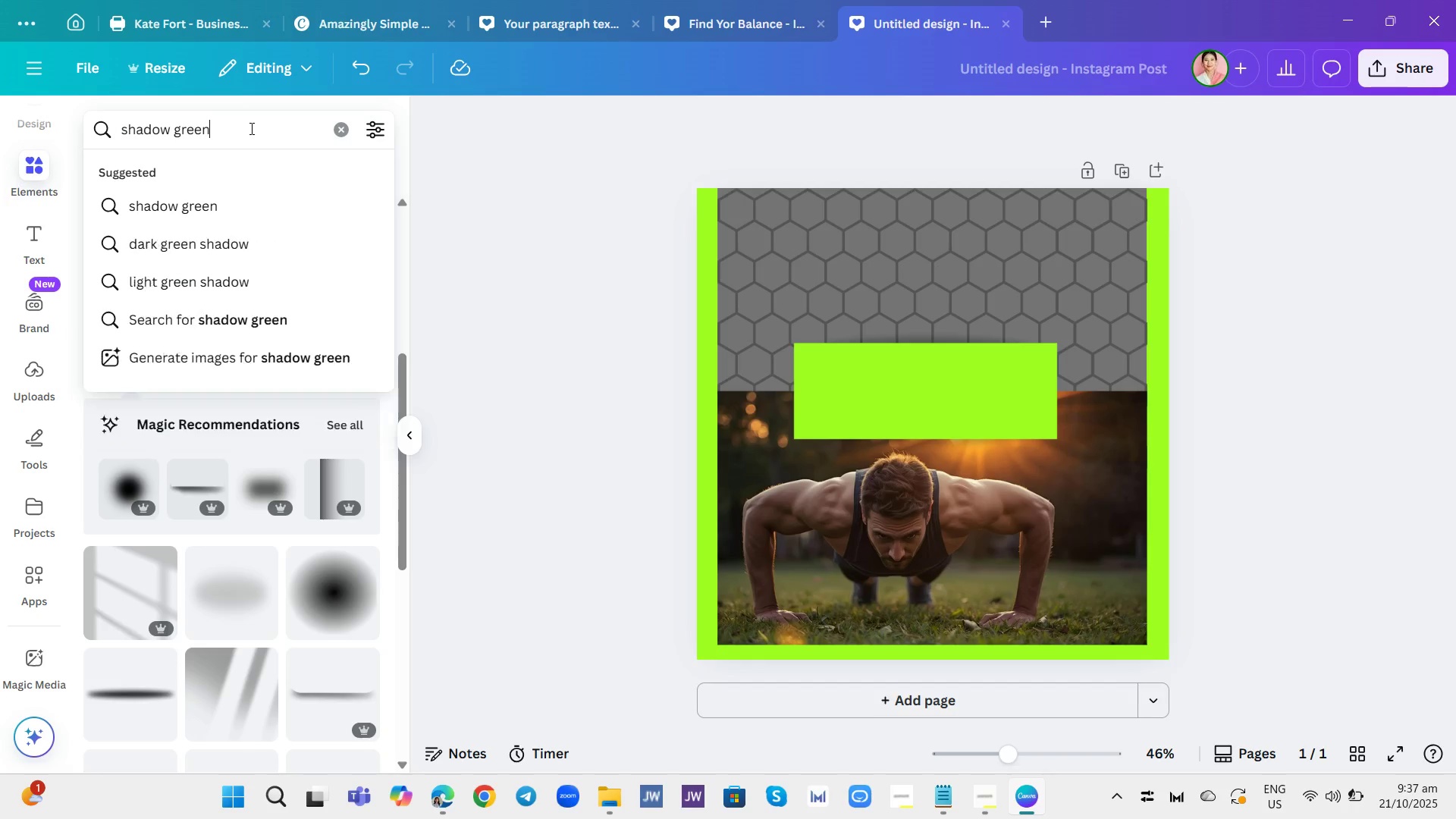 
key(Enter)
 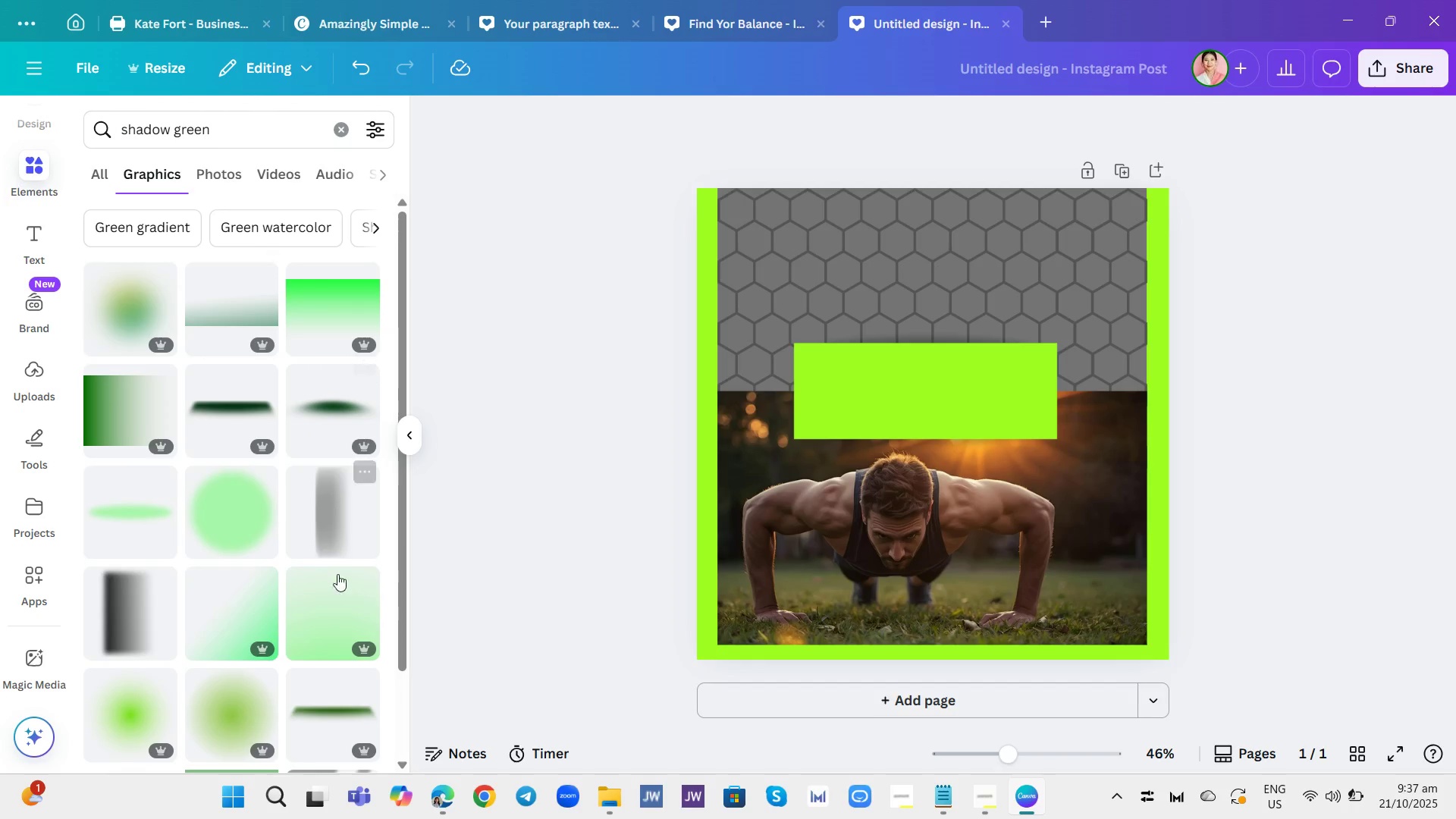 
scroll: coordinate [326, 599], scroll_direction: down, amount: 4.0
 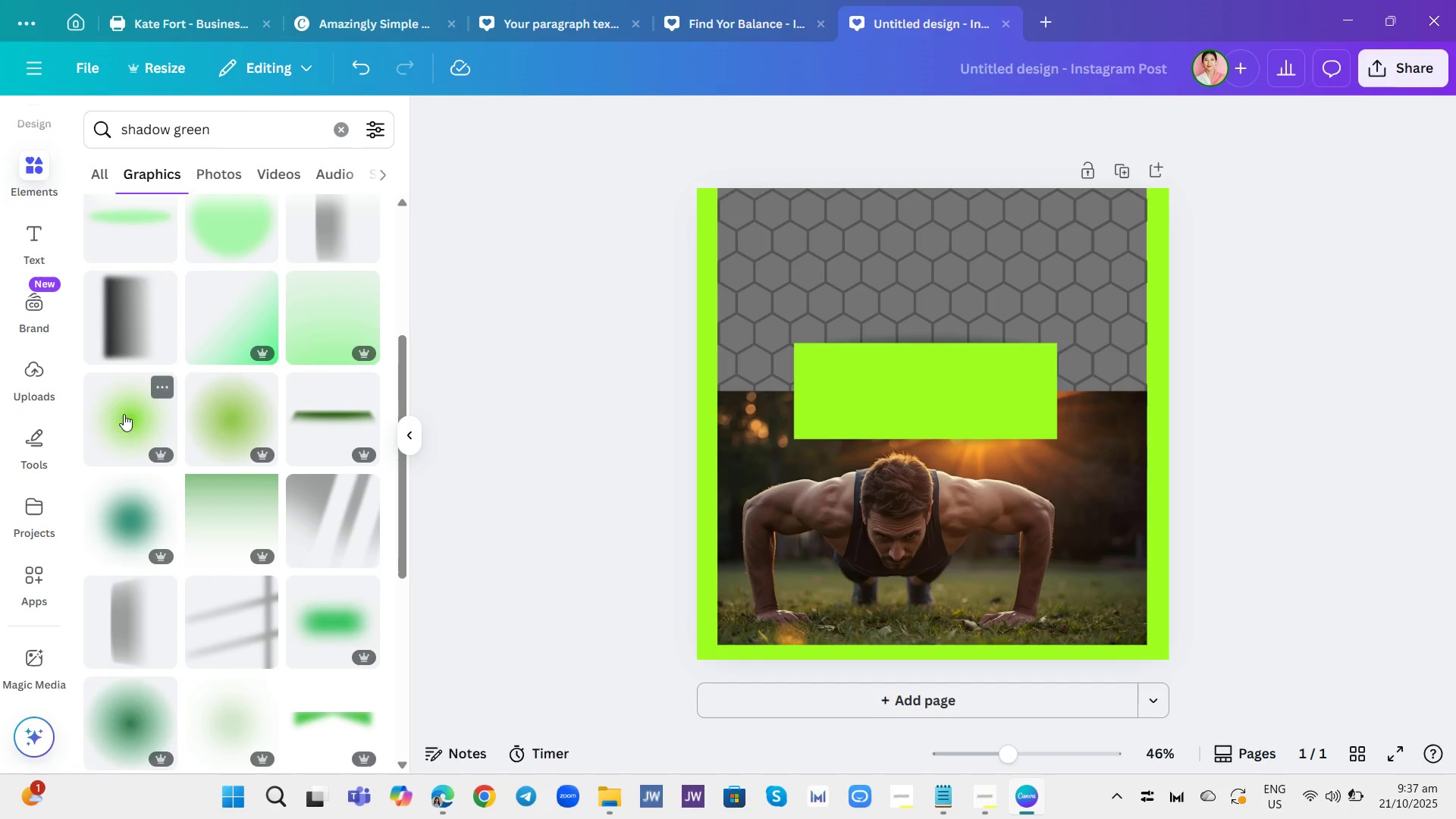 
left_click([123, 410])
 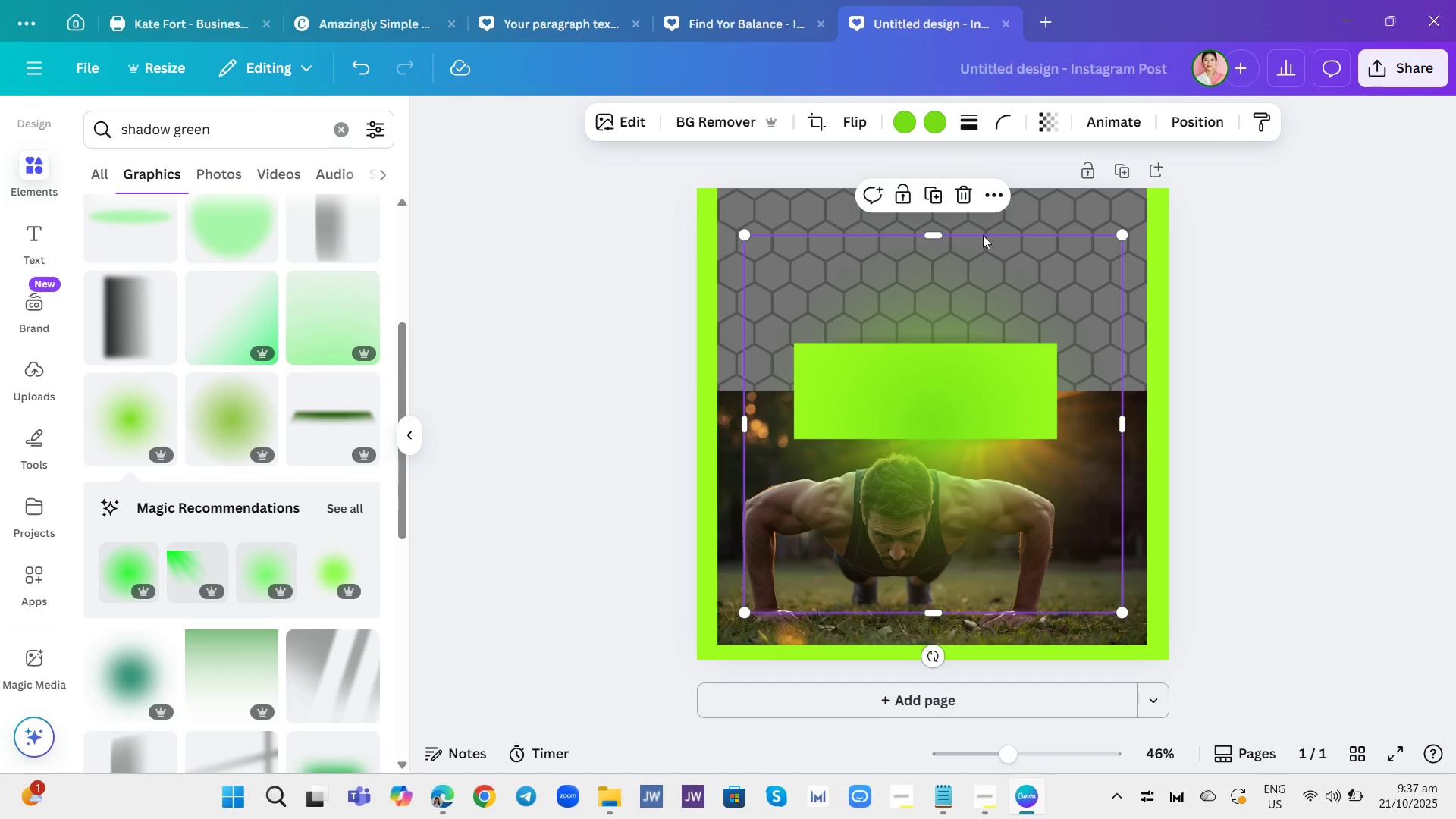 
left_click([967, 187])
 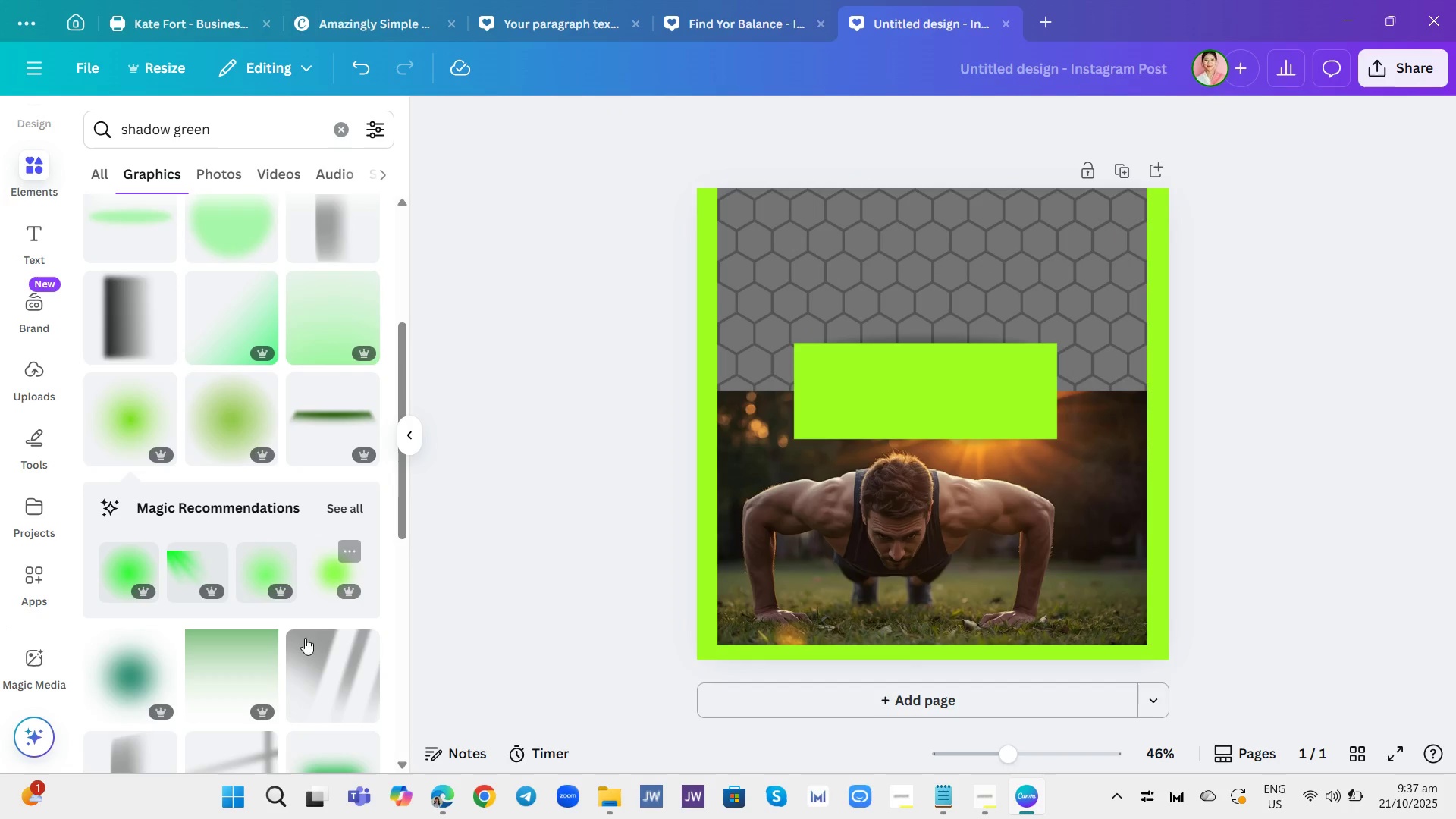 
scroll: coordinate [260, 603], scroll_direction: down, amount: 10.0
 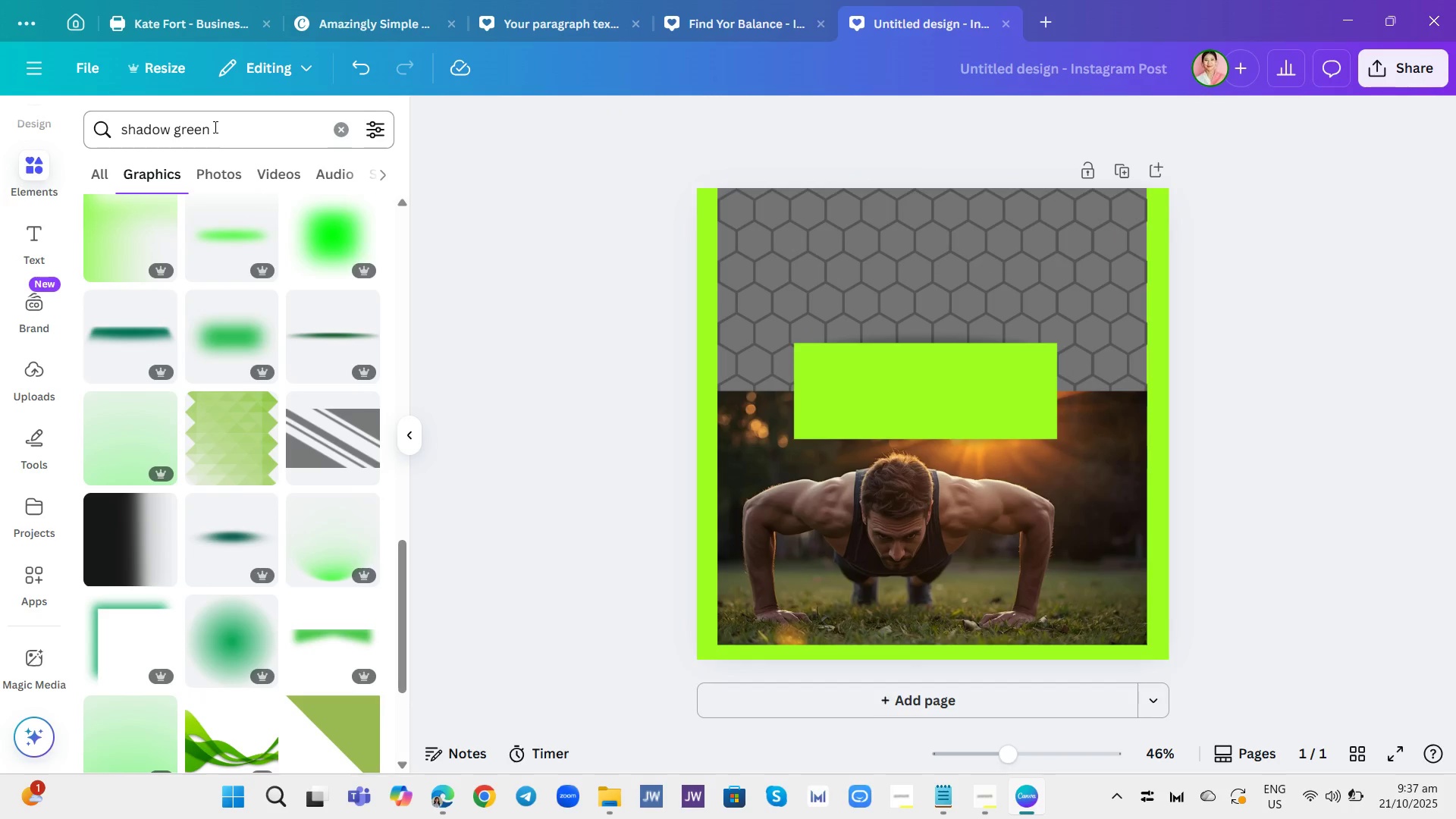 
left_click([215, 127])
 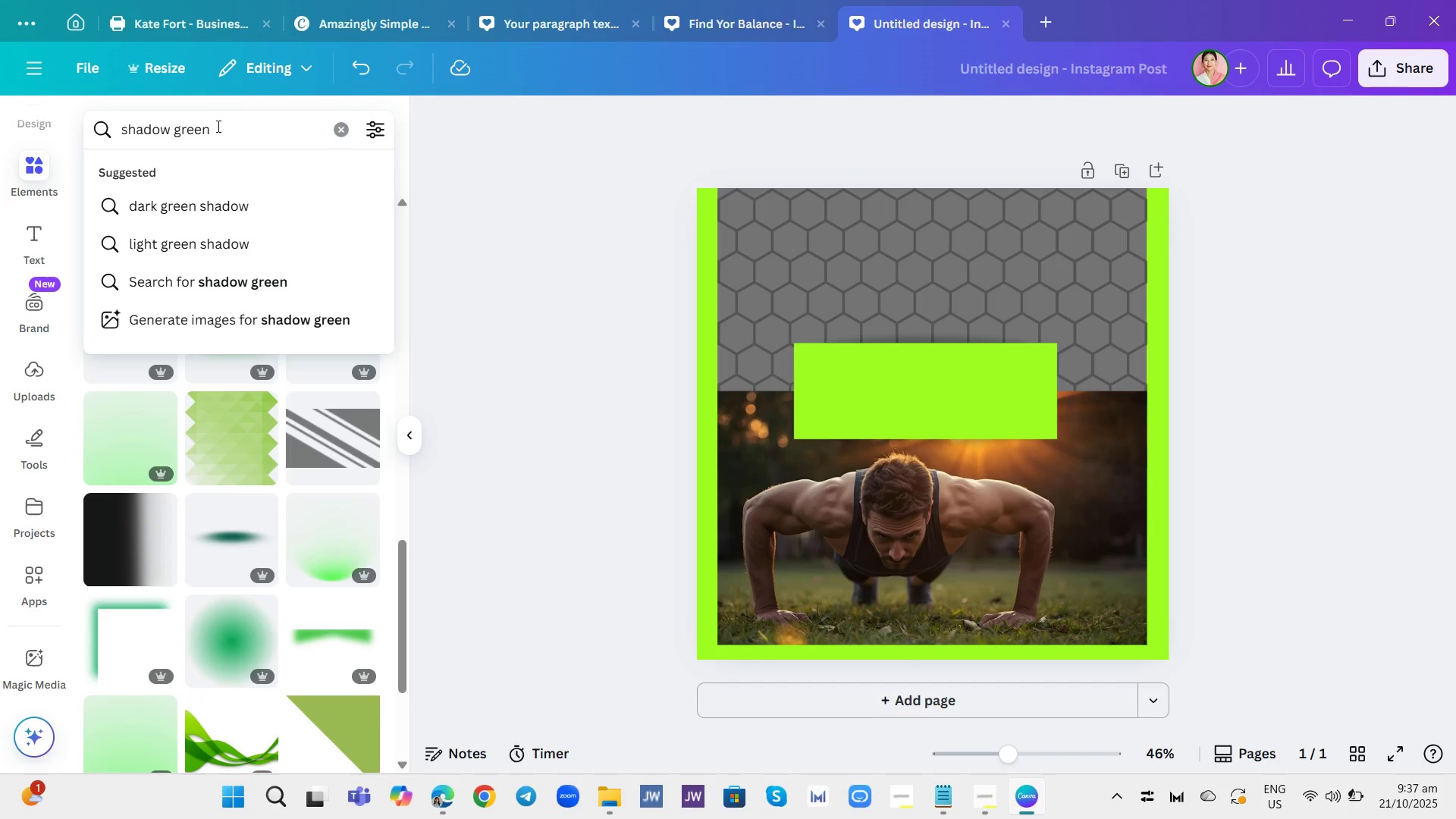 
key(Backspace)
key(Backspace)
key(Backspace)
key(Backspace)
key(Backspace)
type(white)
 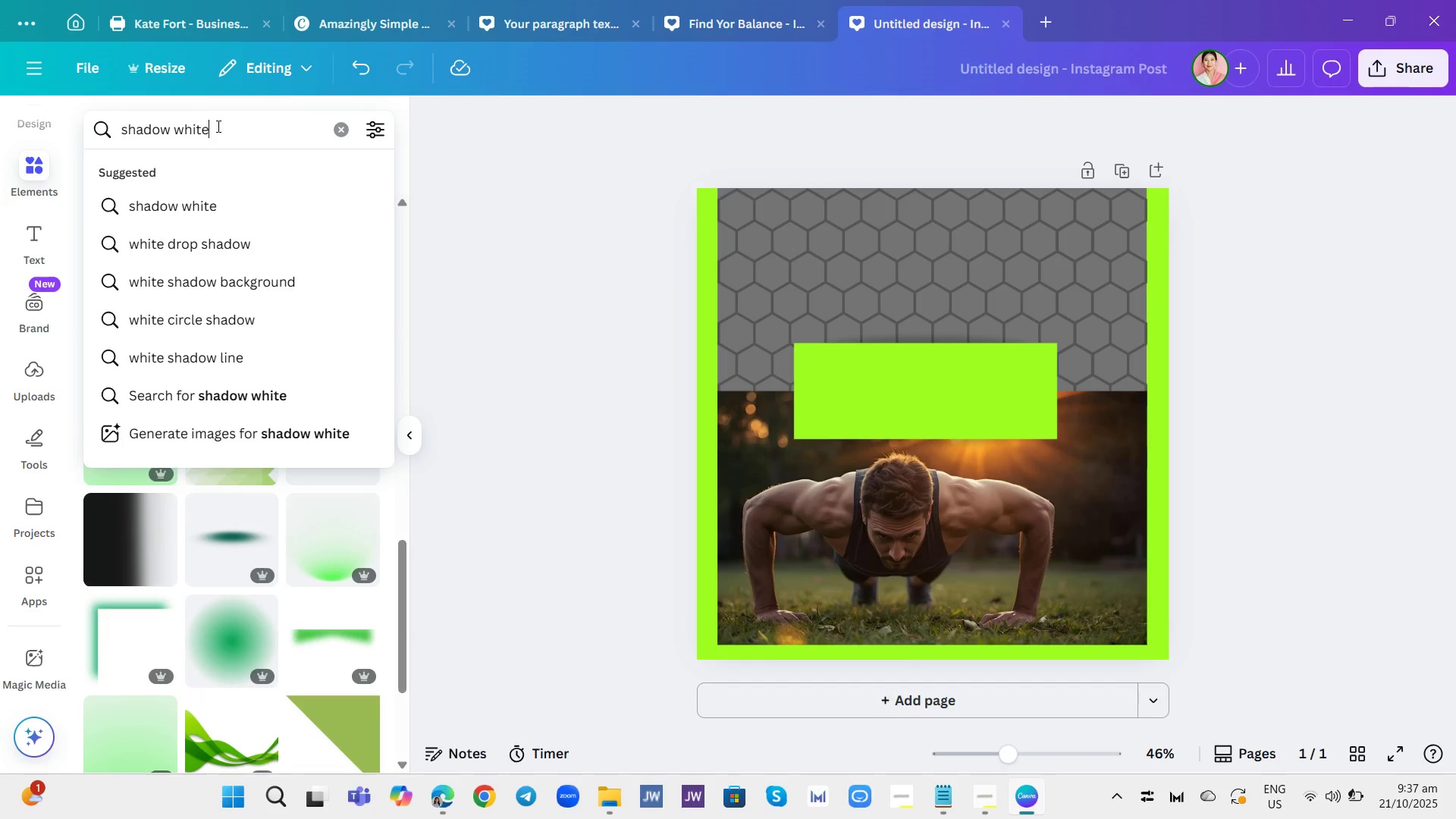 
key(Enter)
 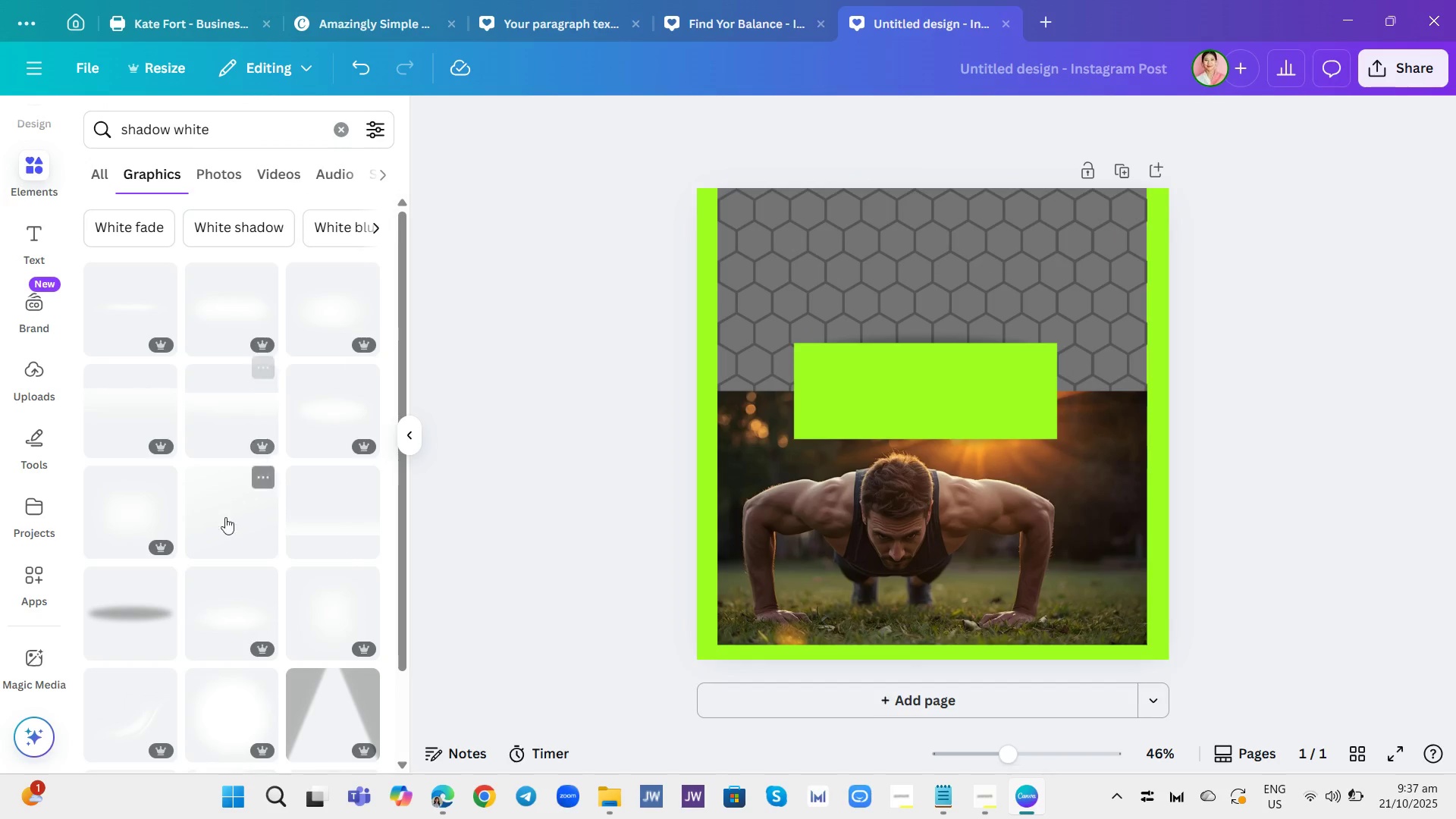 
left_click([342, 606])
 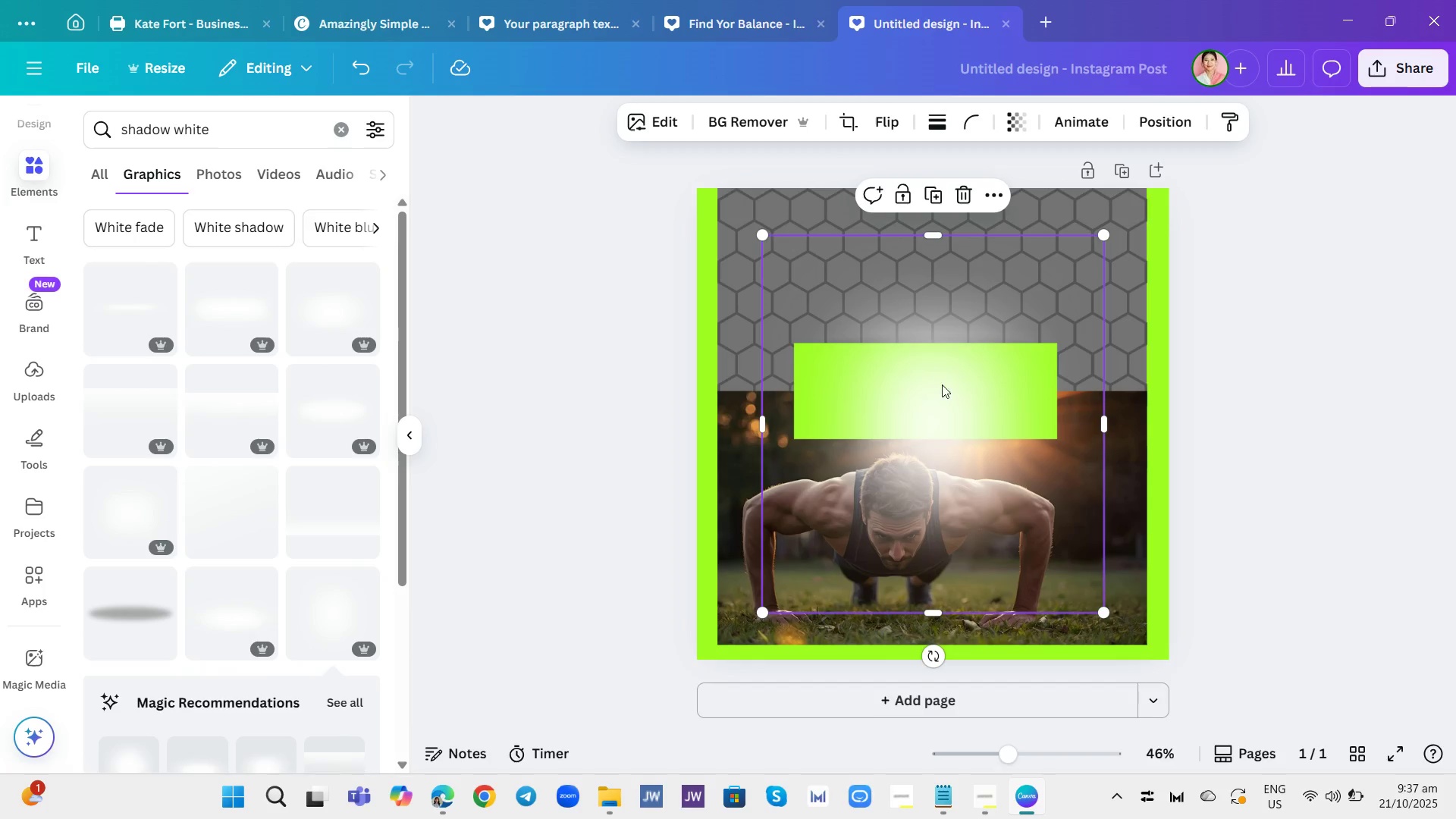 
left_click_drag(start_coordinate=[956, 421], to_coordinate=[954, 409])
 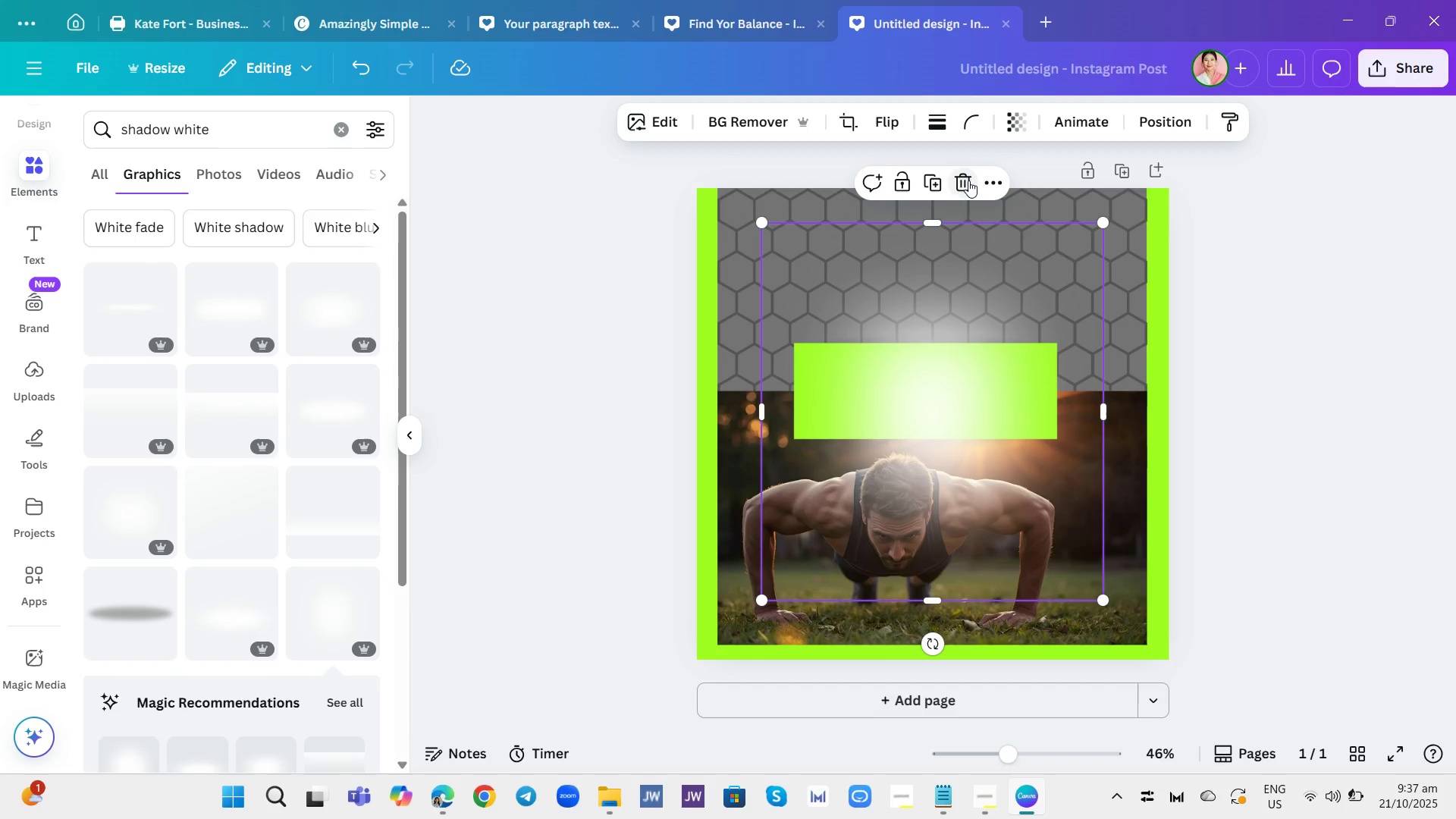 
left_click([968, 180])
 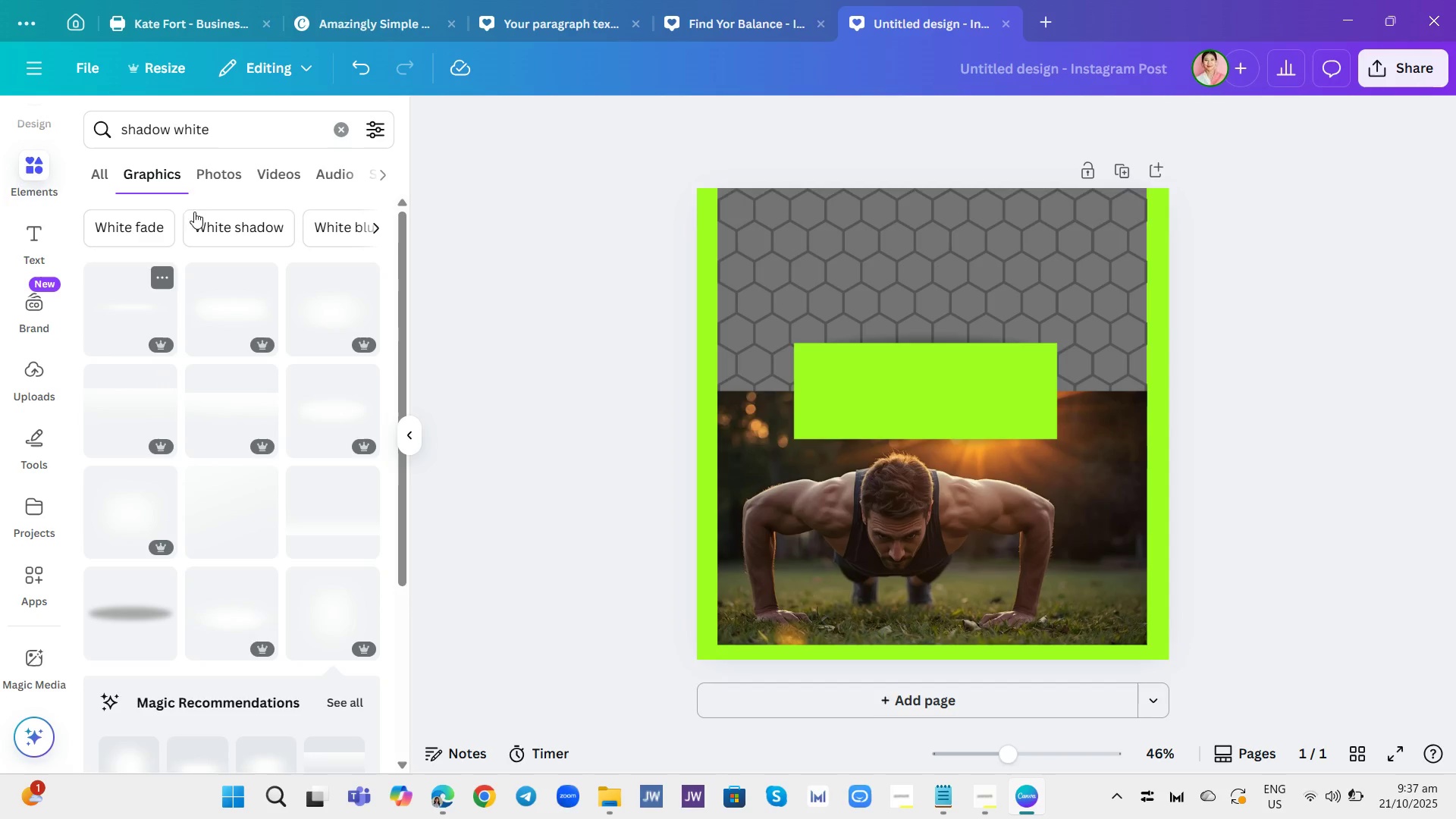 
left_click([234, 132])
 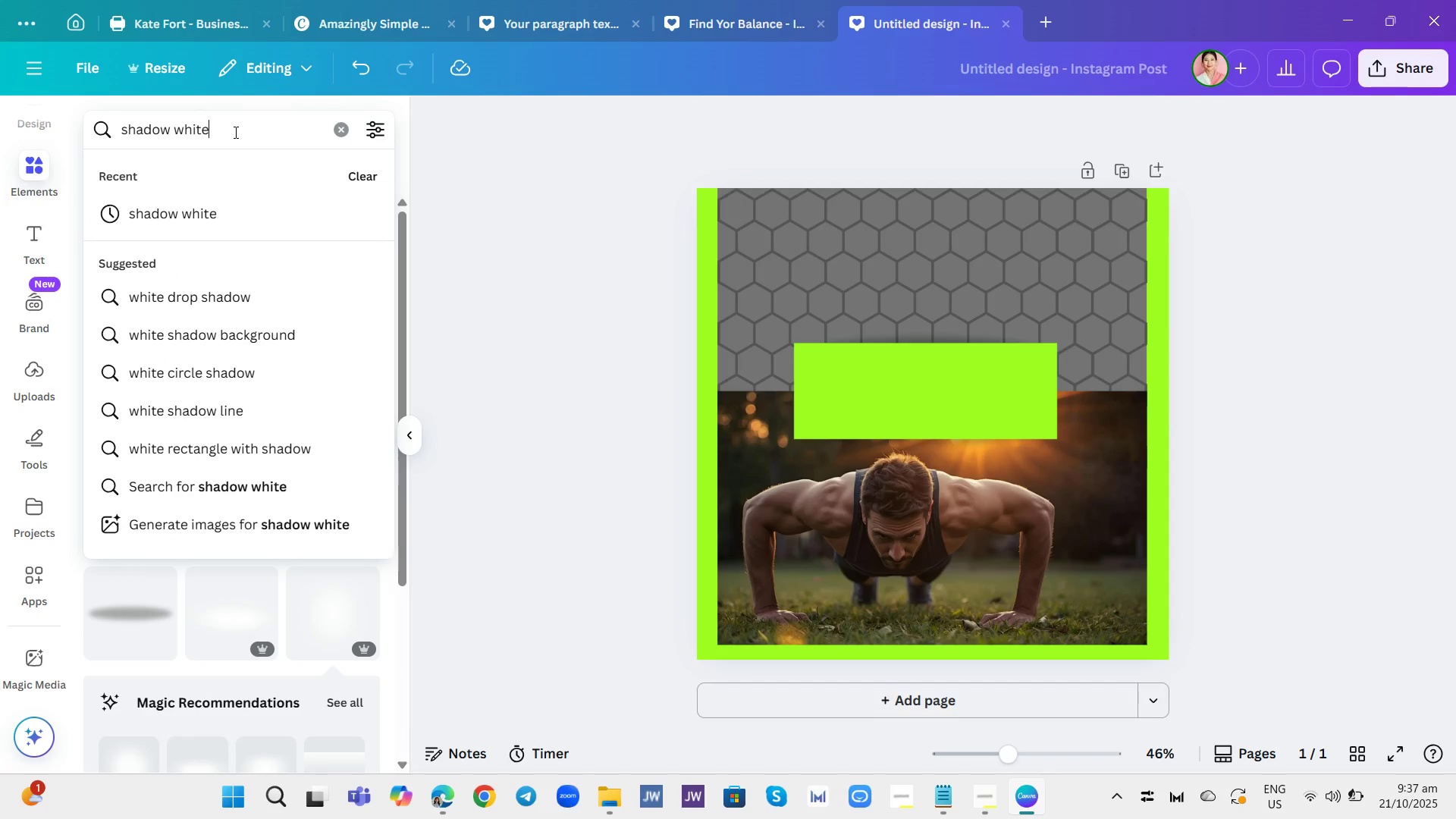 
key(Backspace)
key(Backspace)
key(Backspace)
key(Backspace)
key(Backspace)
type(teak)
key(Backspace)
type(l green)
 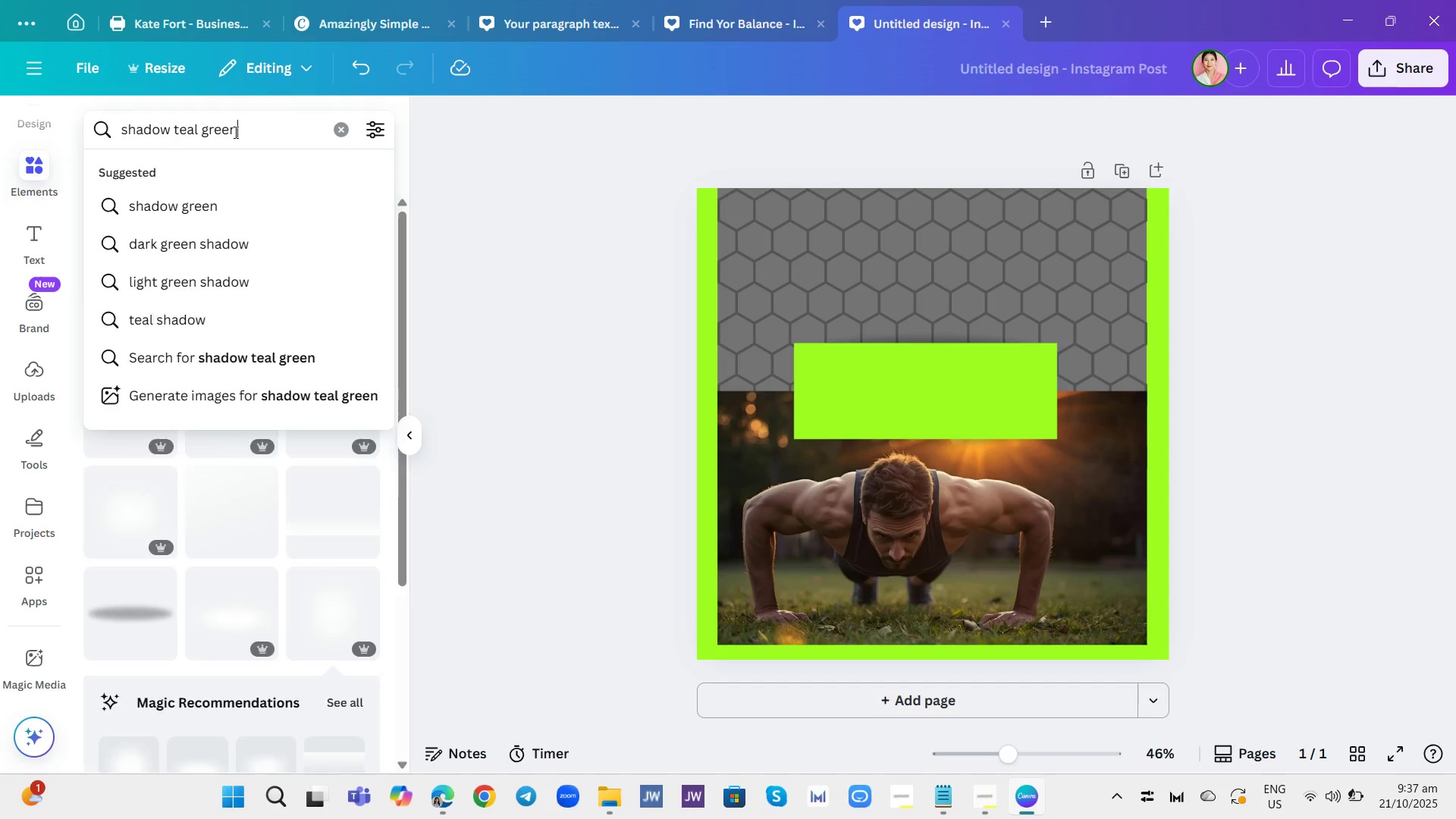 
key(Enter)
 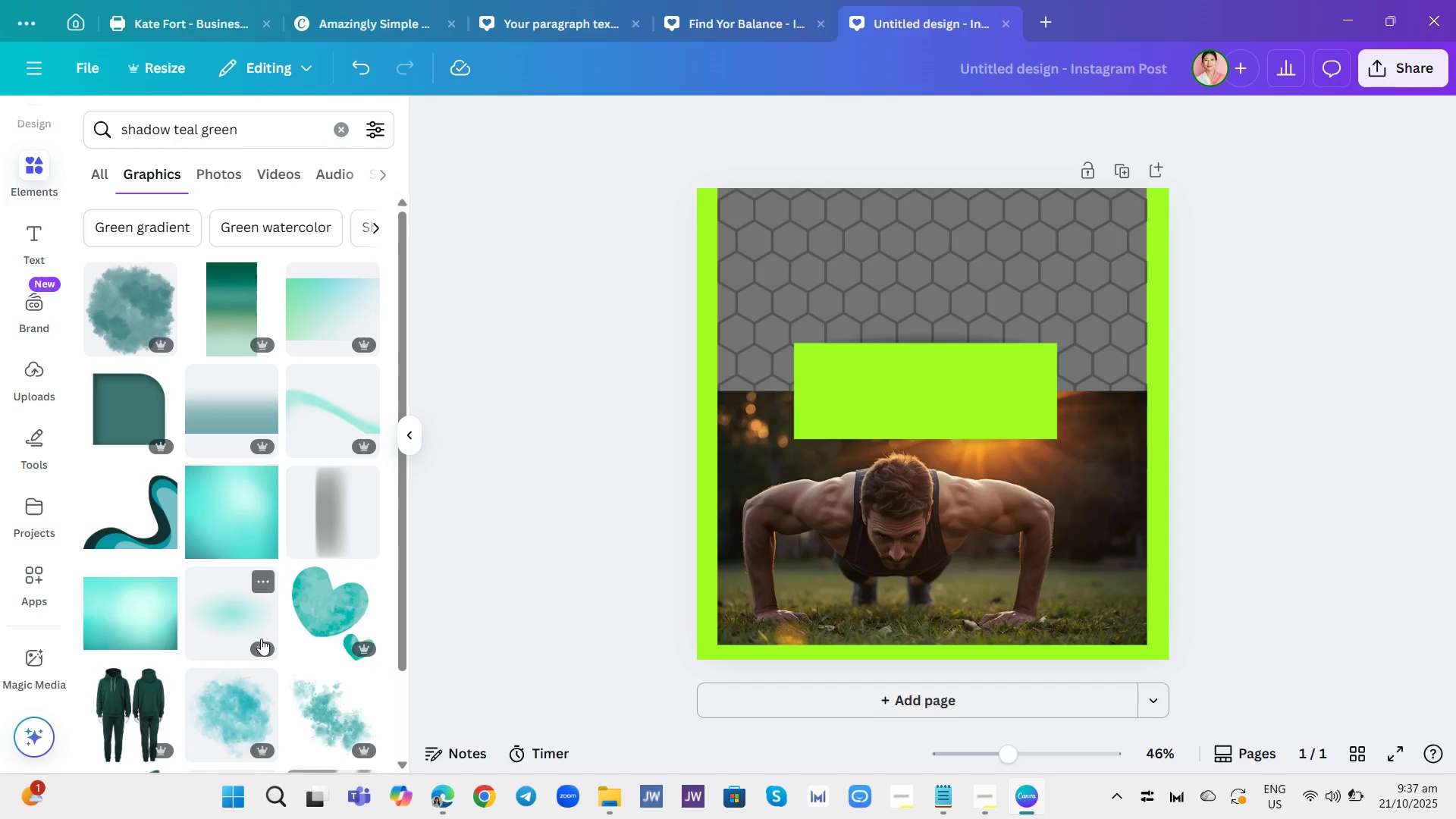 
left_click([246, 615])
 